 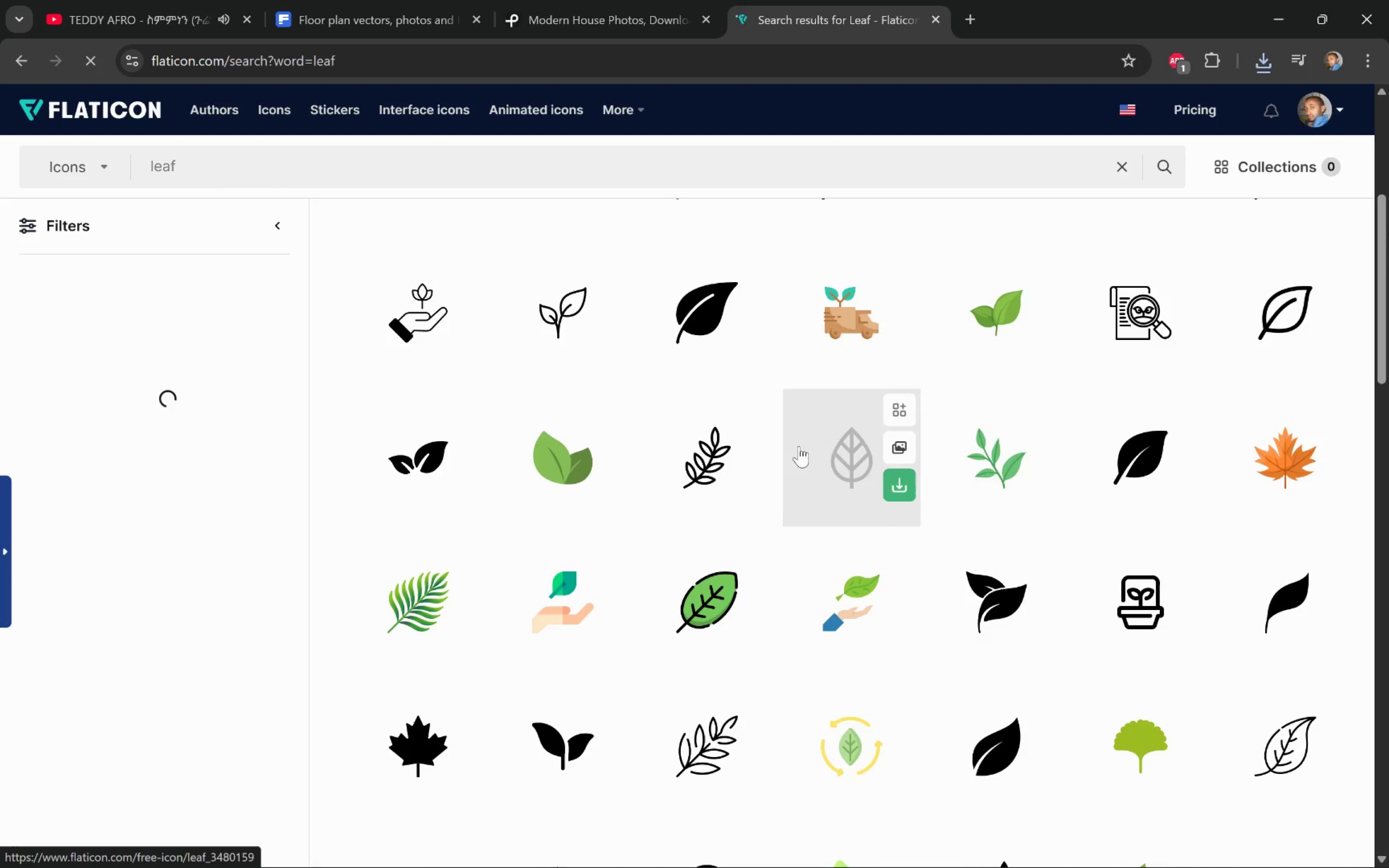 
left_click([901, 489])
 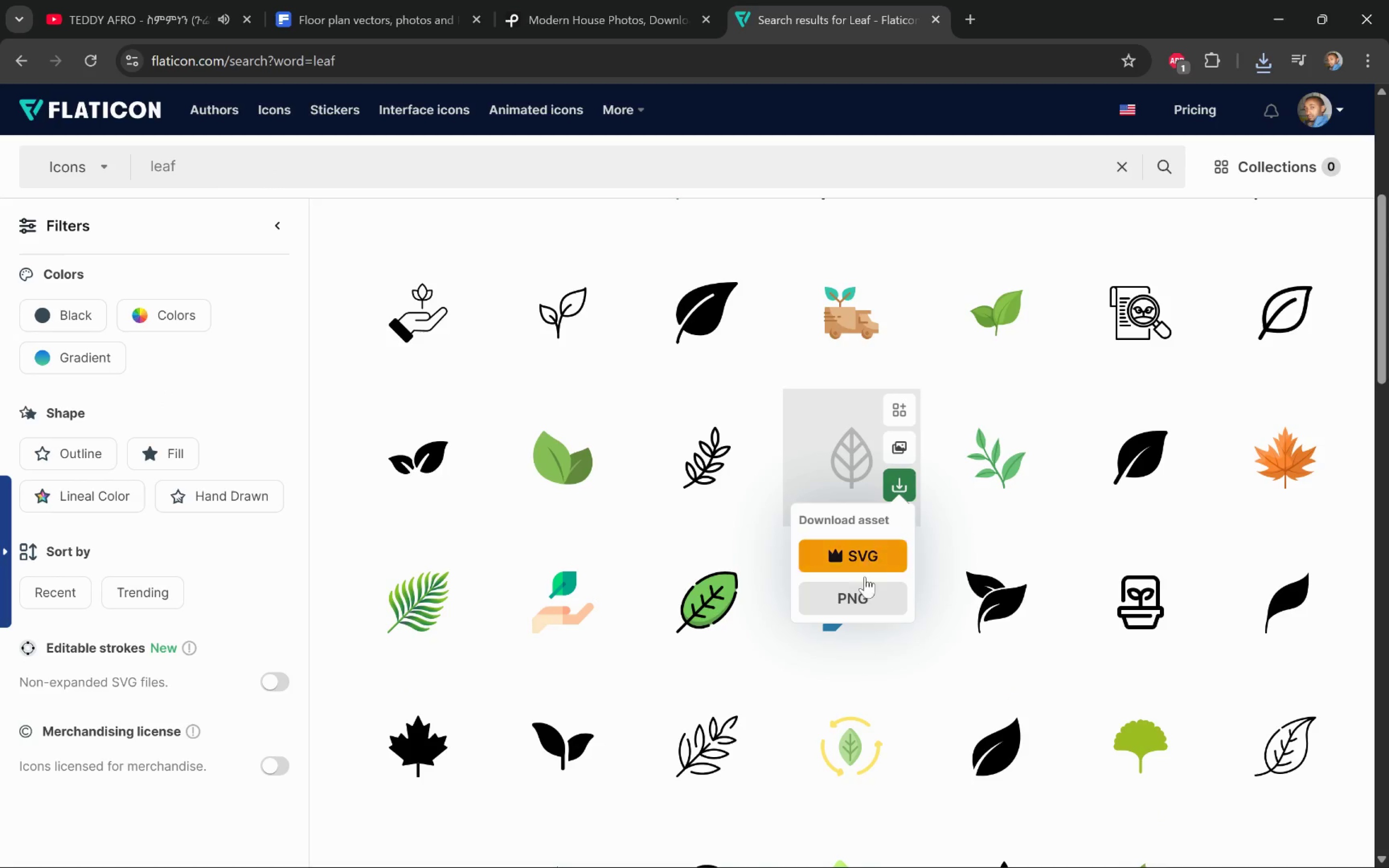 
left_click([866, 590])
 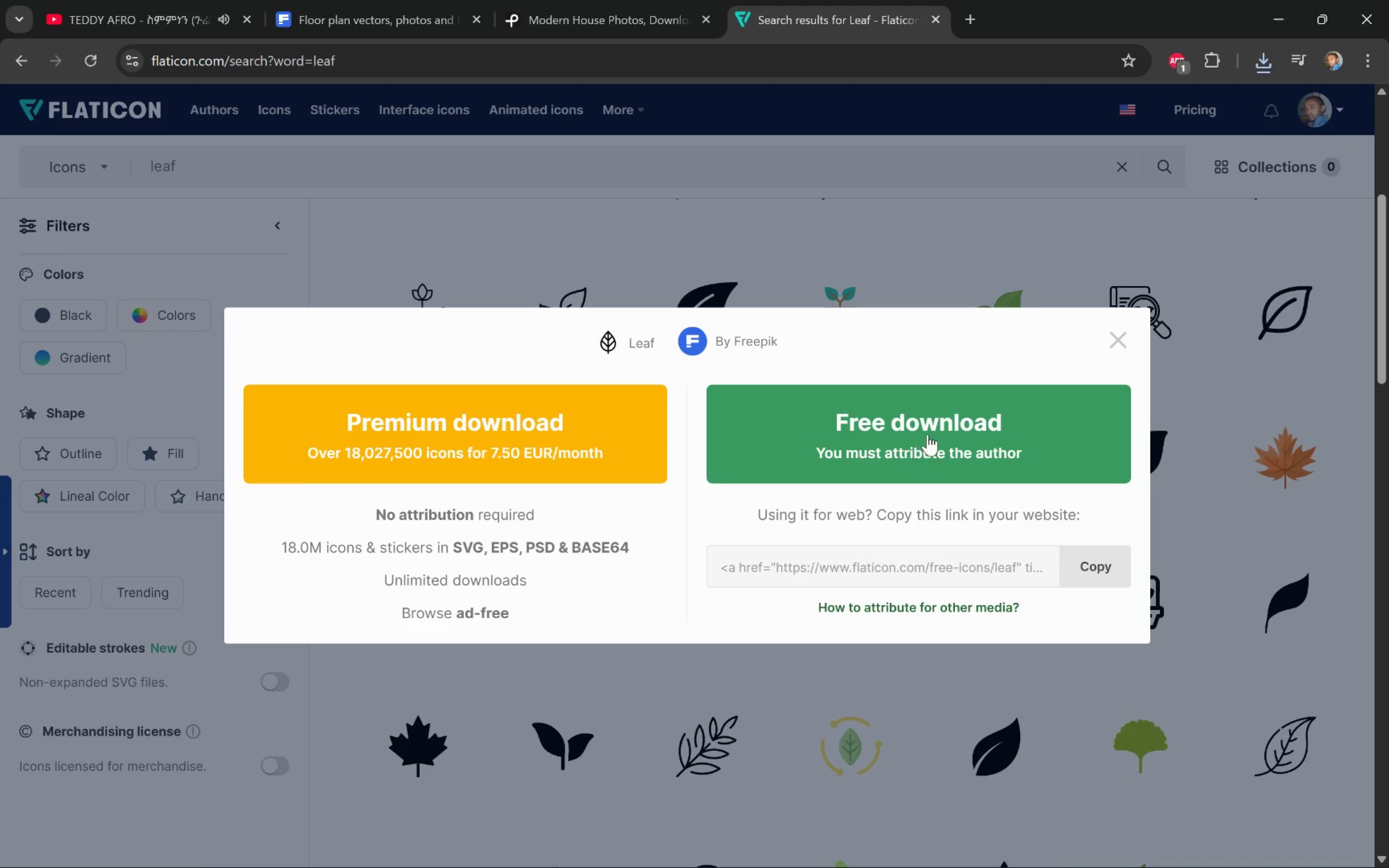 
left_click([927, 434])
 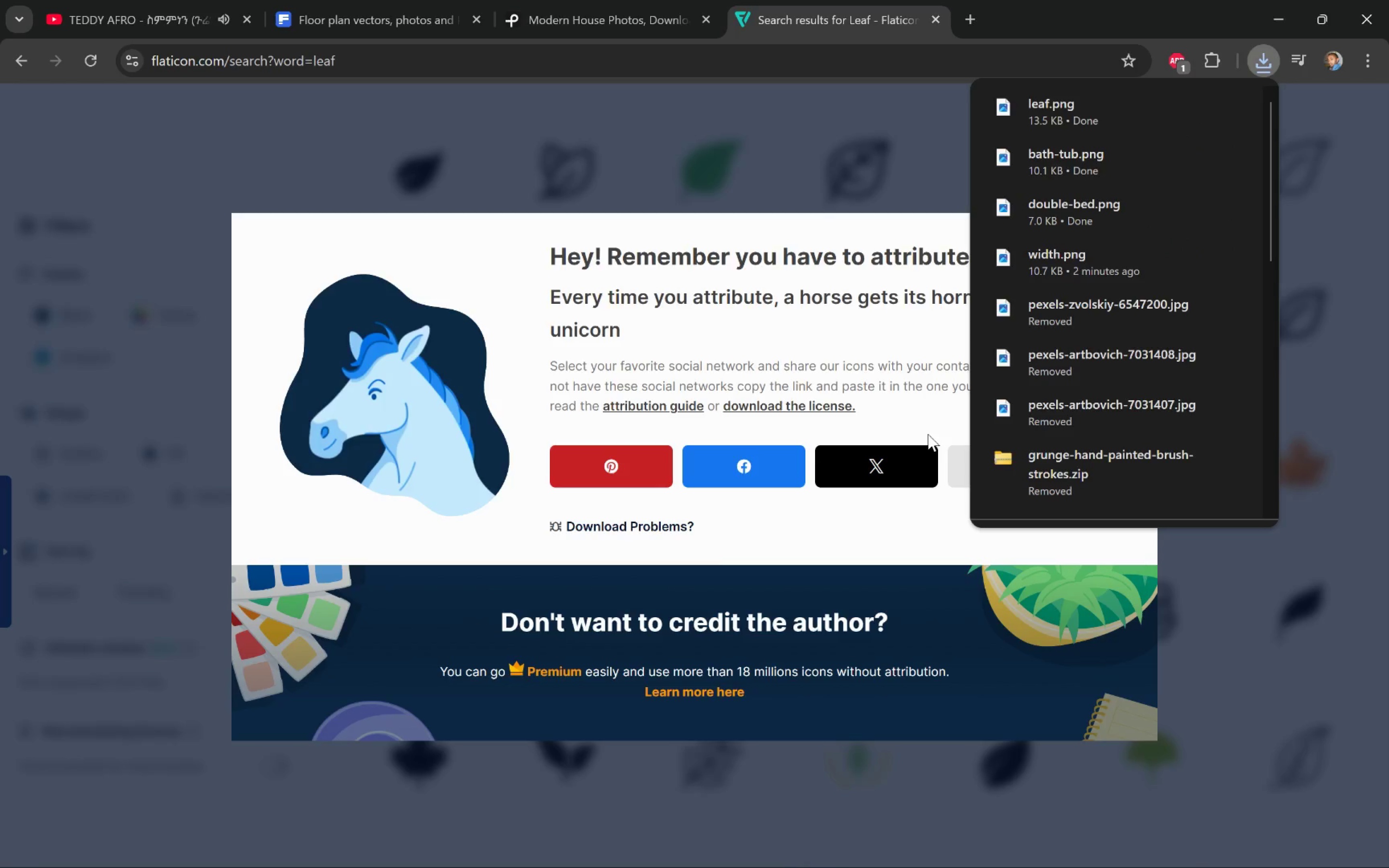 
left_click([839, 279])
 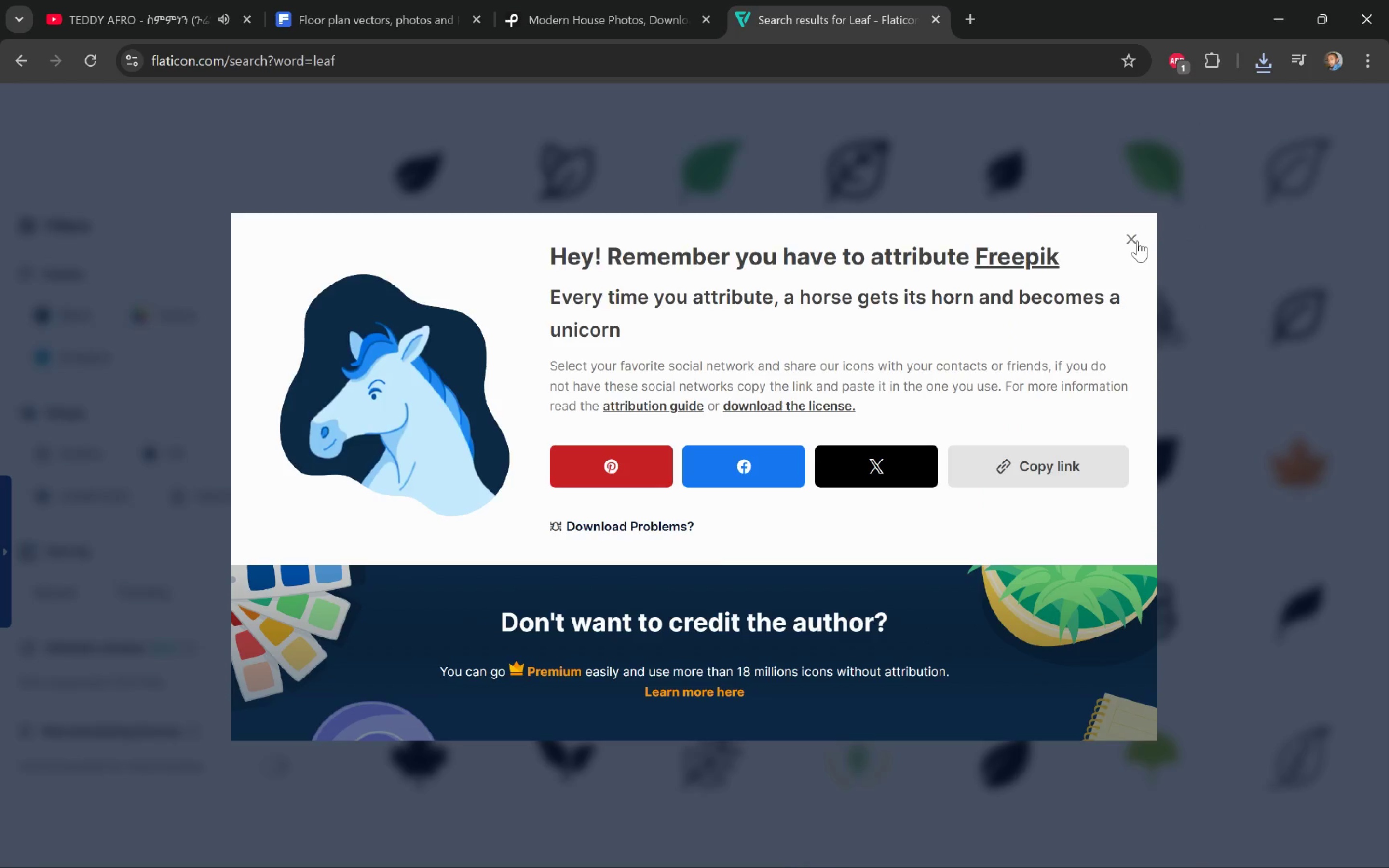 
left_click([1137, 241])
 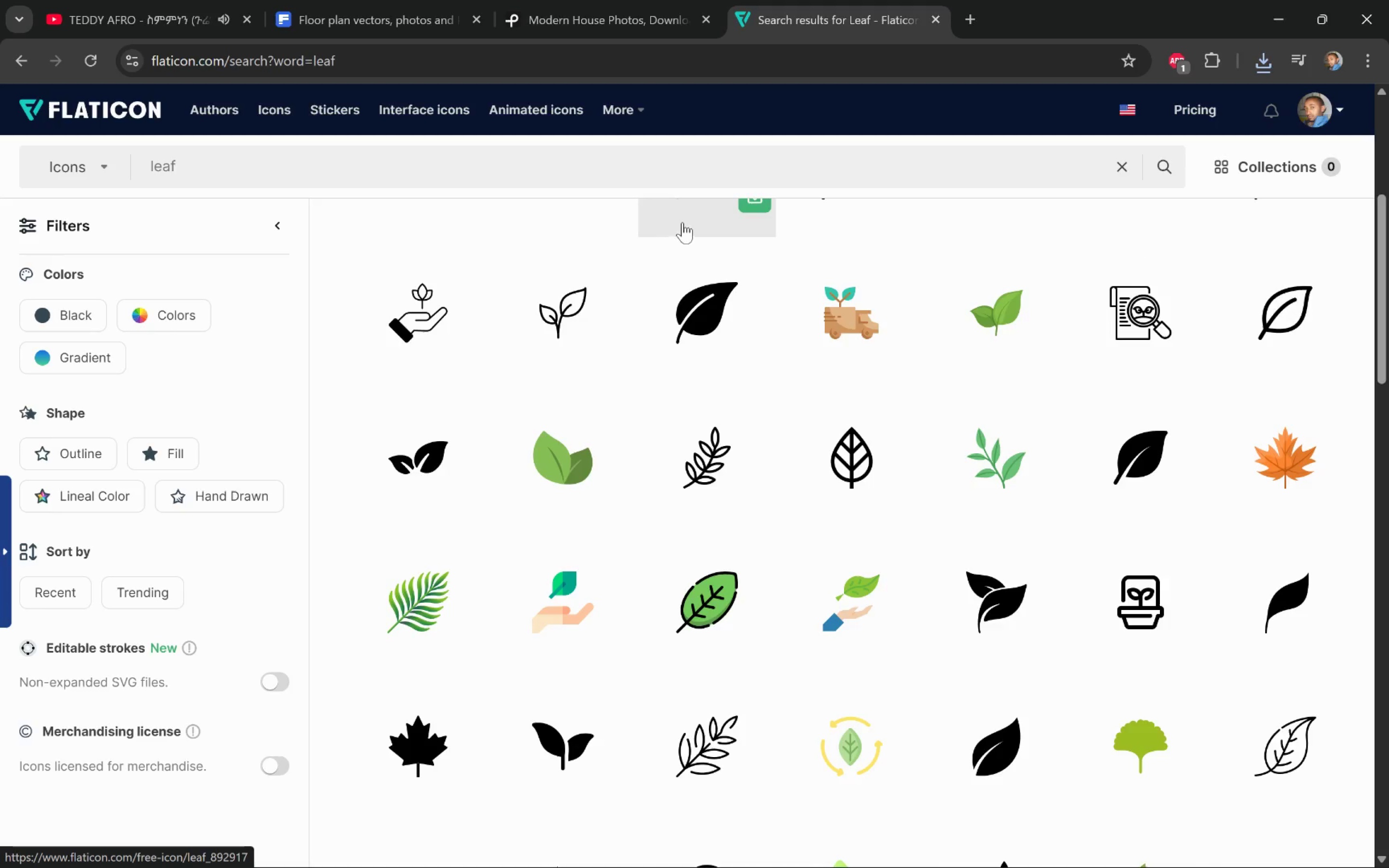 
key(Alt+Tab)
 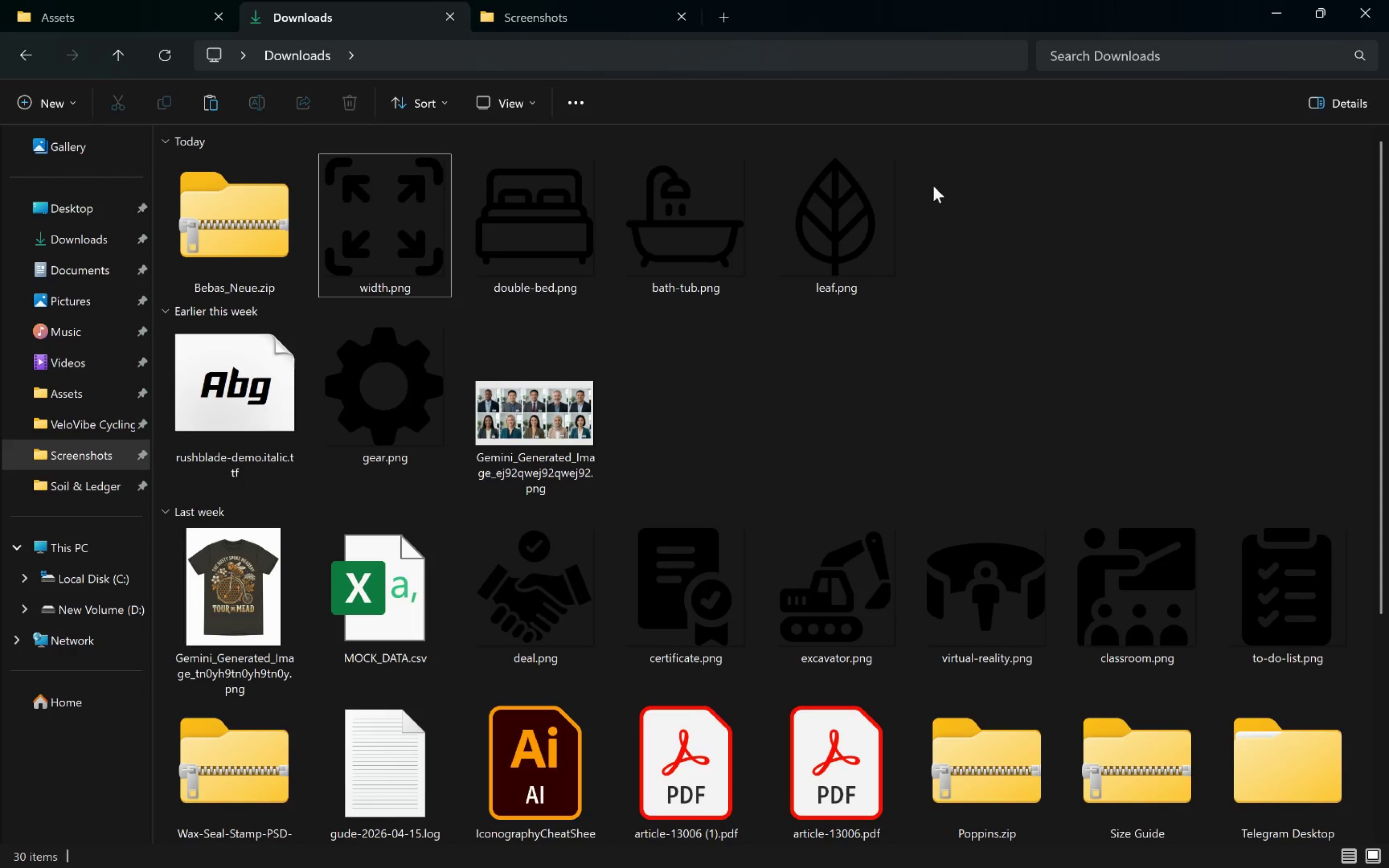 
left_click_drag(start_coordinate=[921, 184], to_coordinate=[355, 242])
 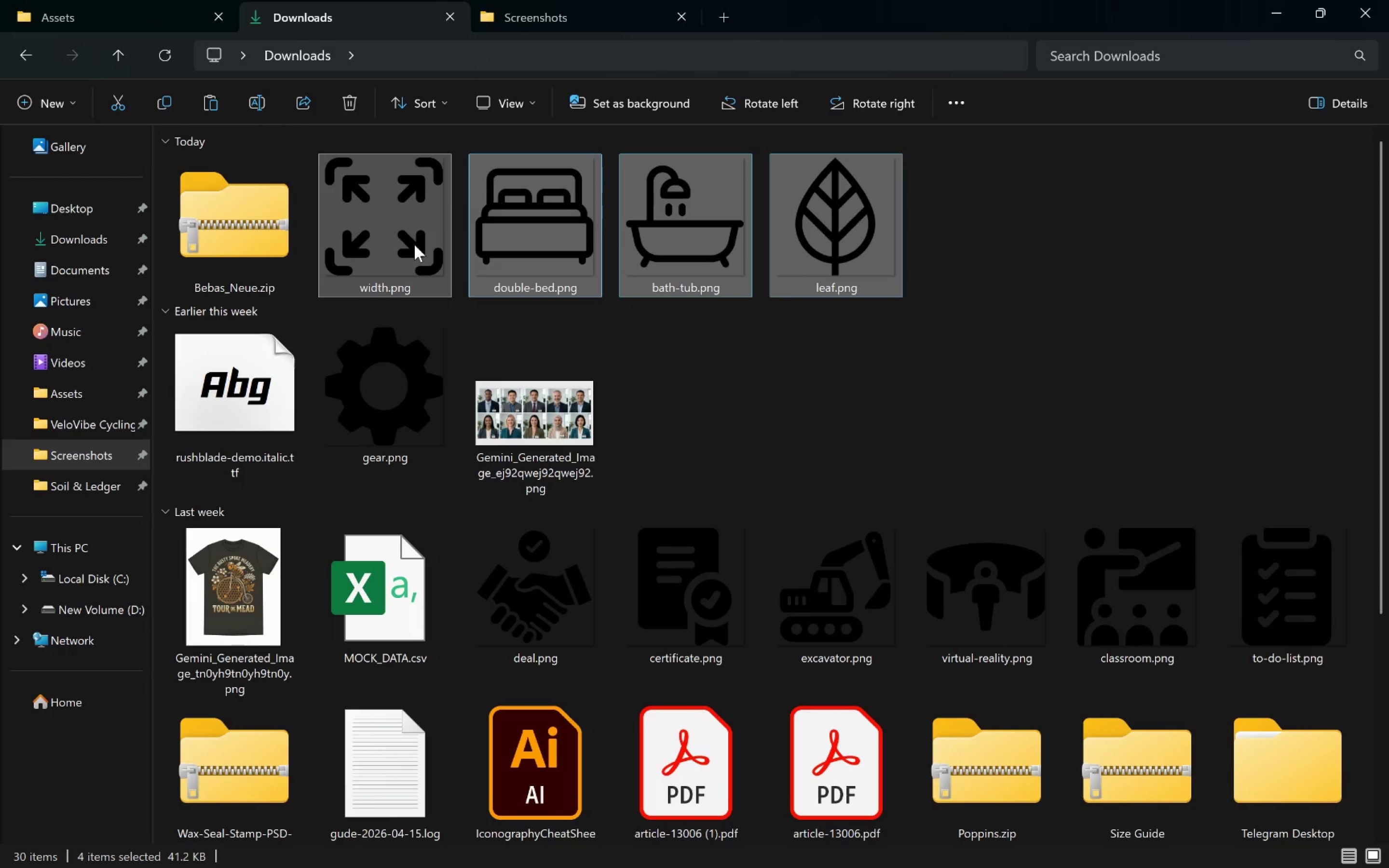 
left_click_drag(start_coordinate=[414, 244], to_coordinate=[798, 252])
 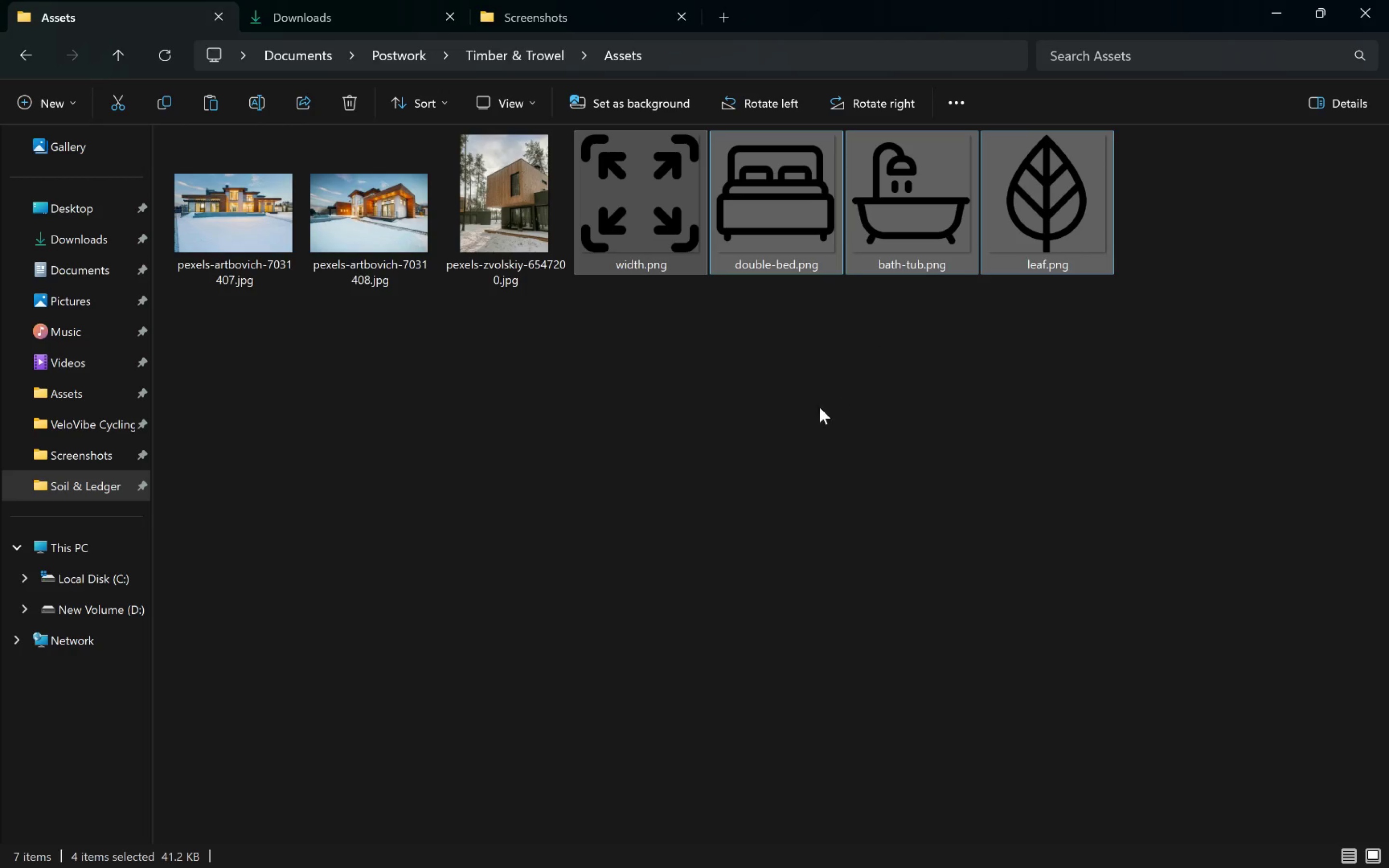 
key(Alt+Tab)
 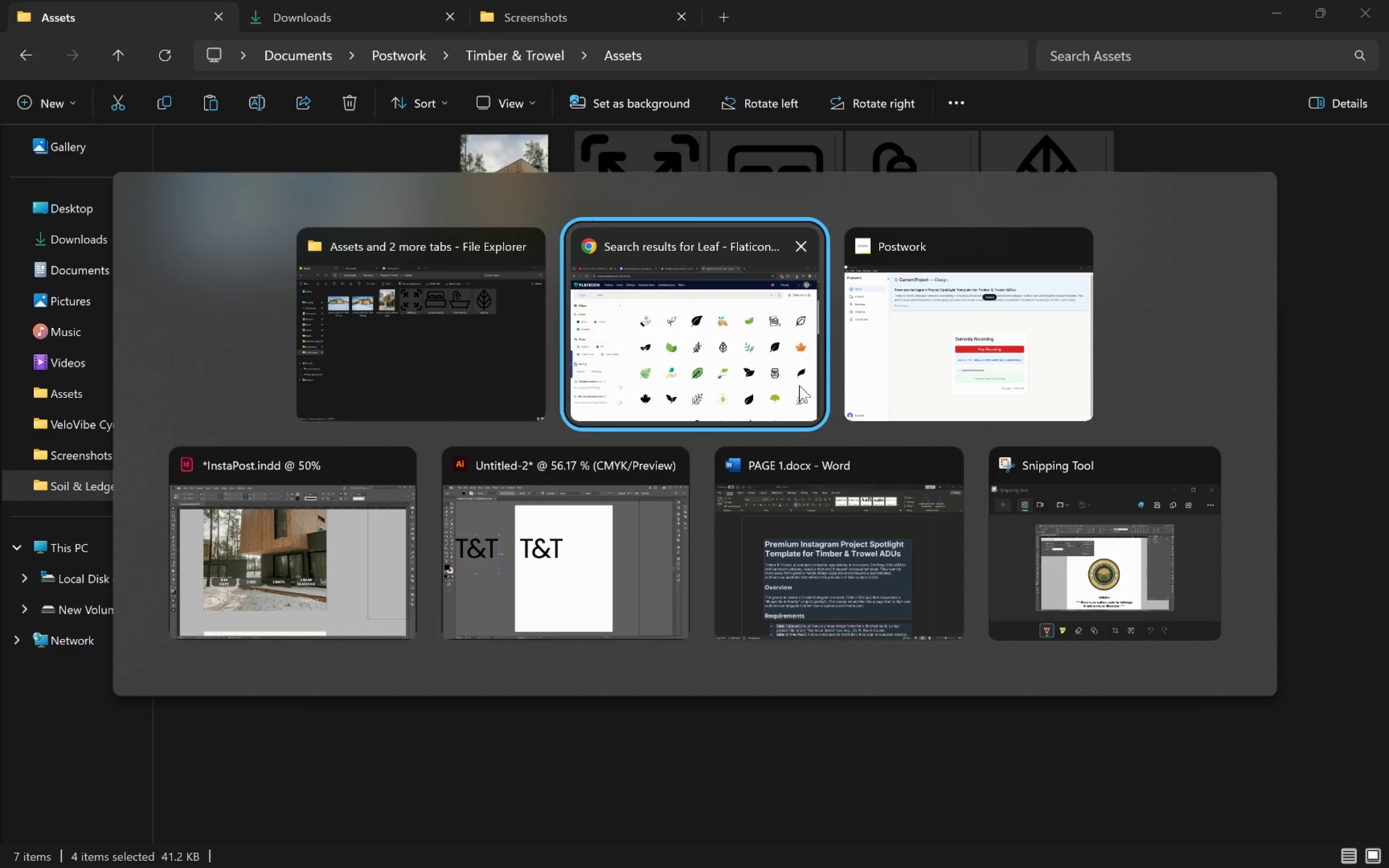 
key(Alt+Tab)
 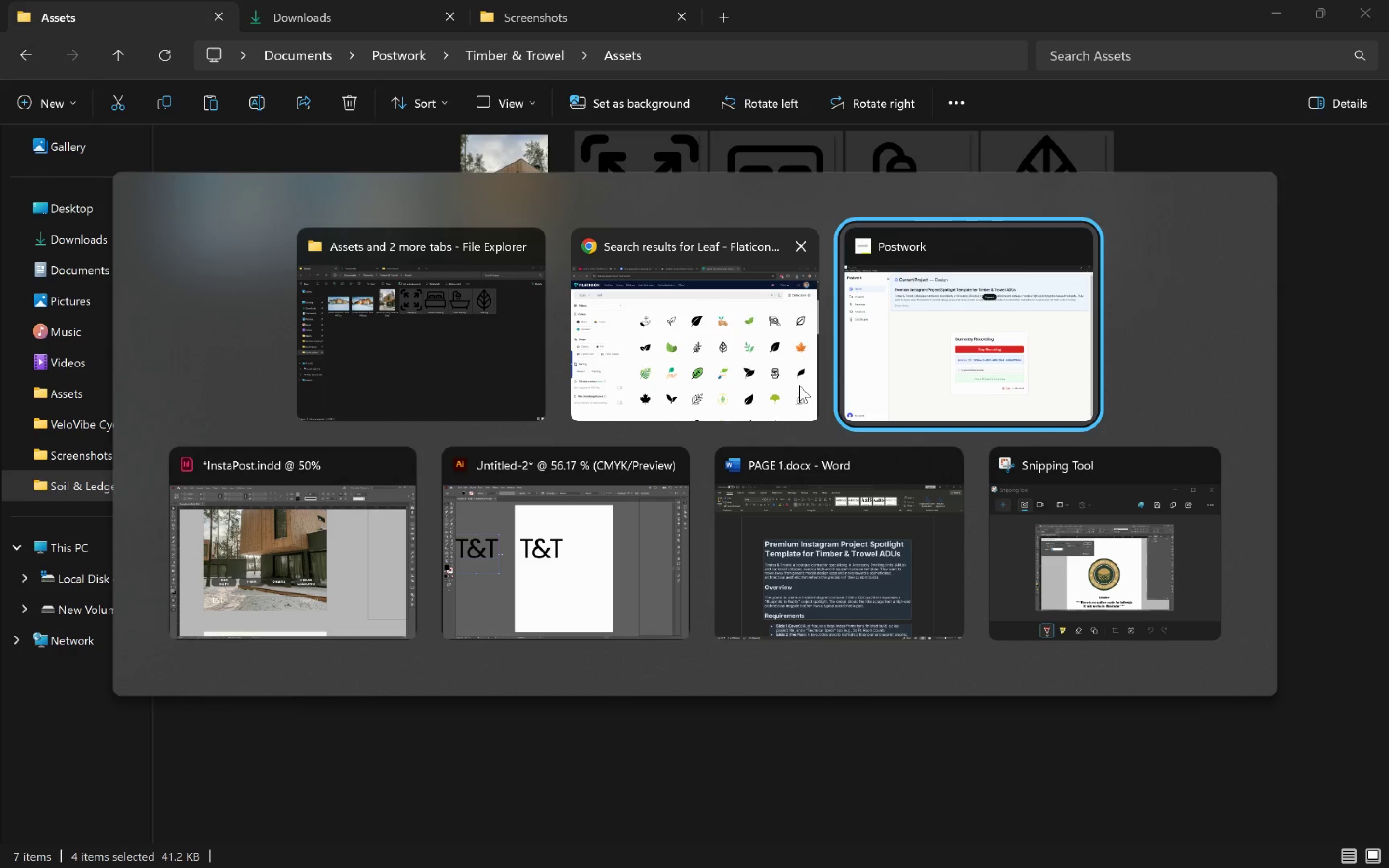 
key(Alt+Tab)
 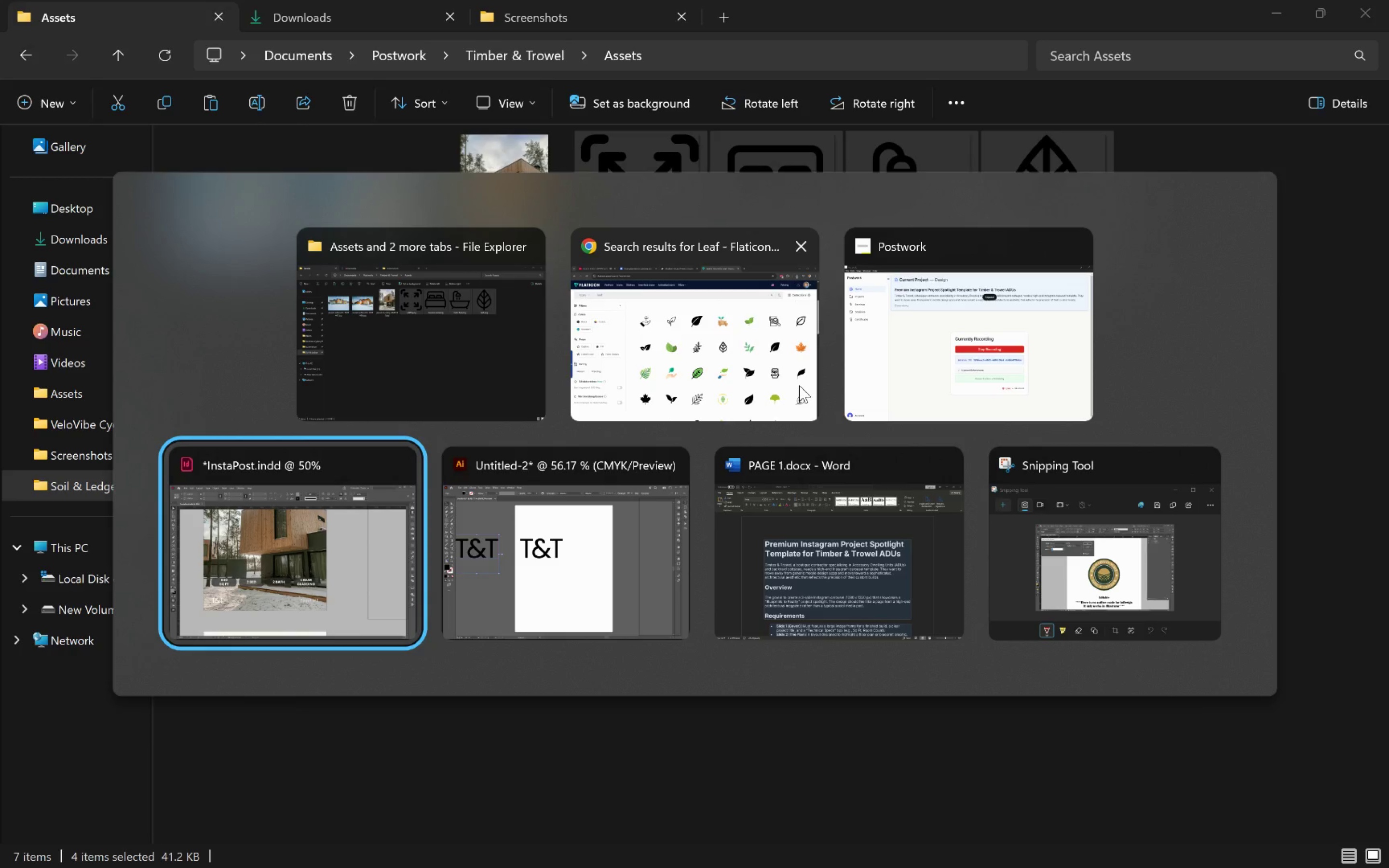 
key(Alt+Tab)
 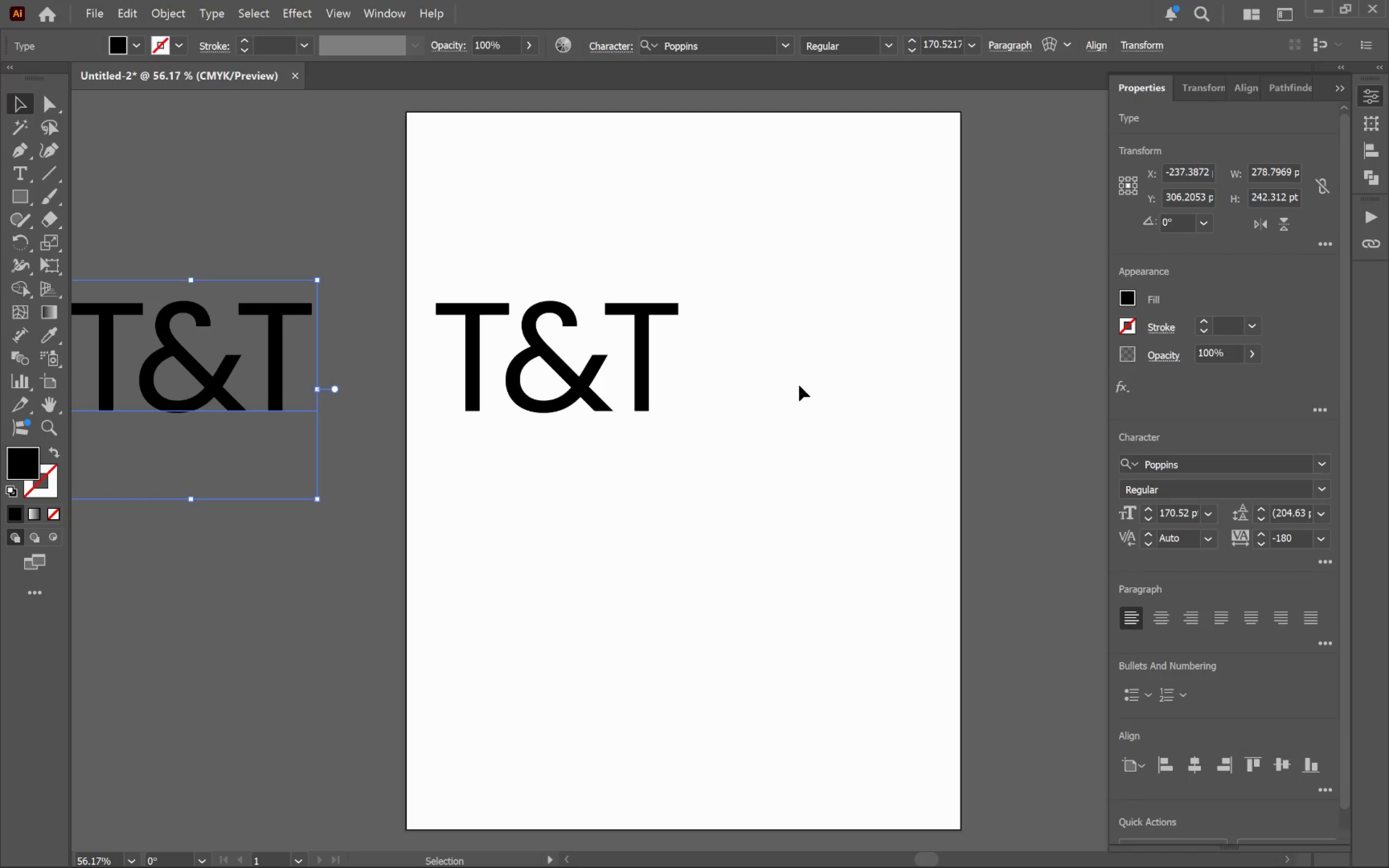 
key(Alt+AltLeft)
 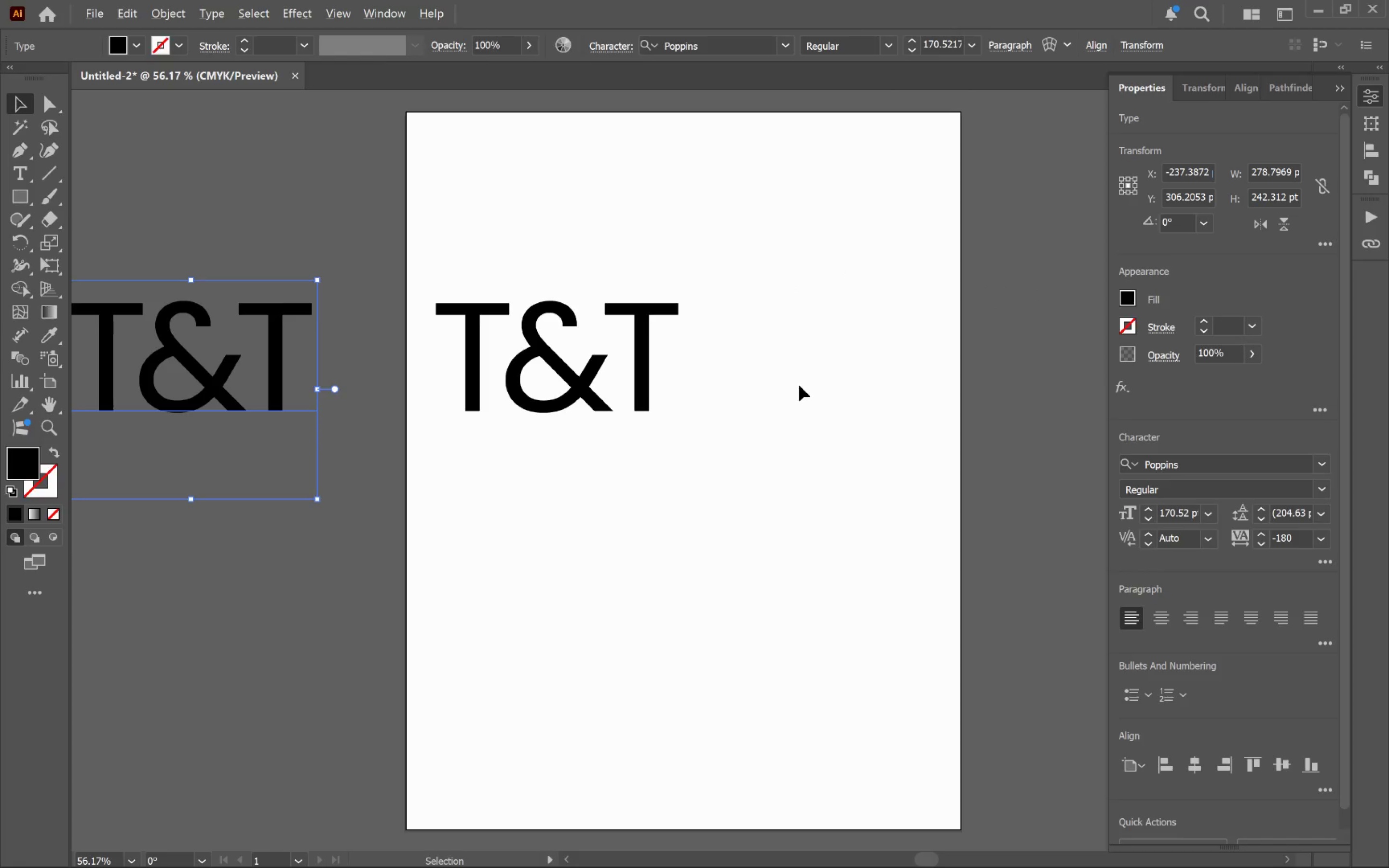 
key(Alt+Tab)
 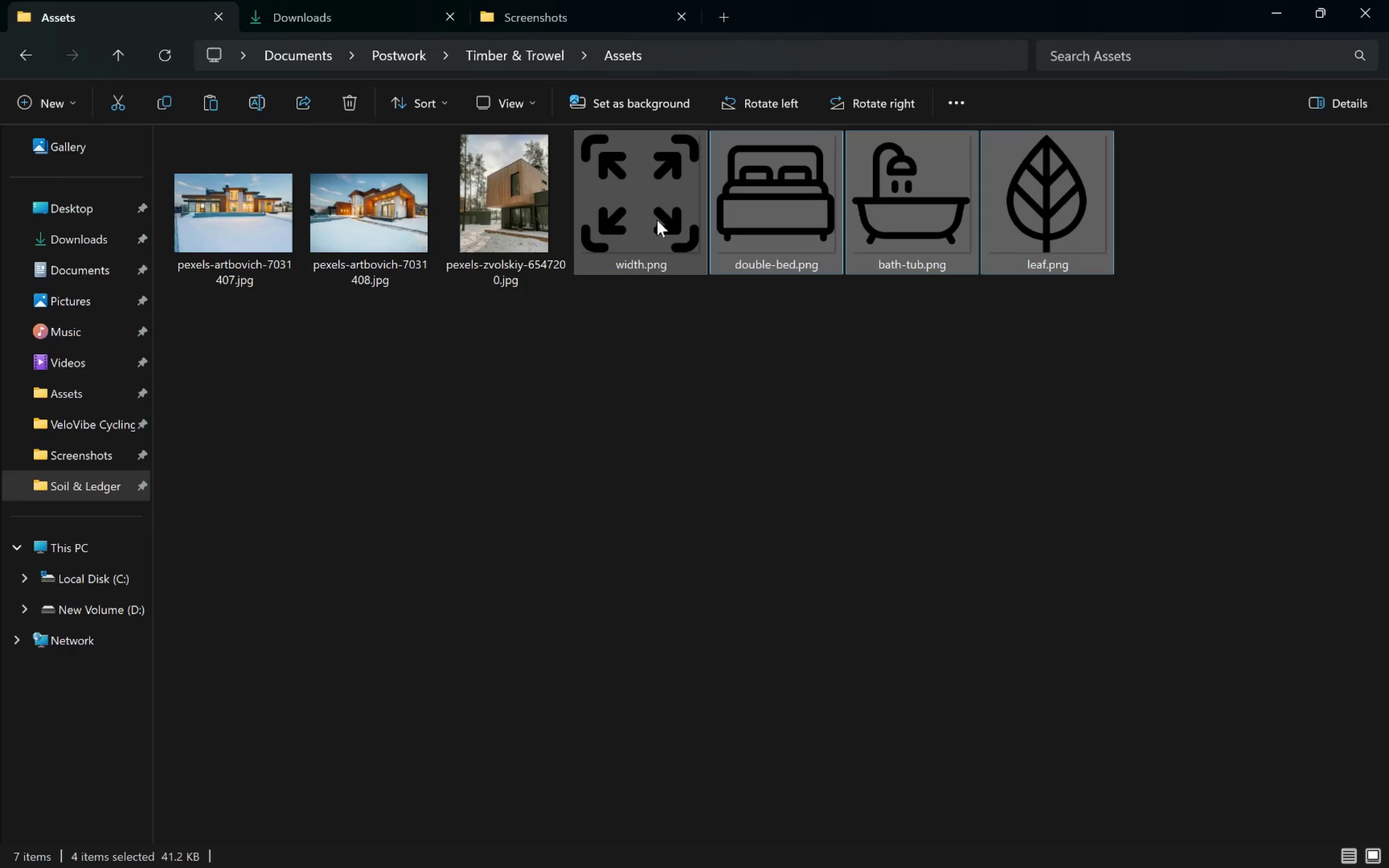 
left_click_drag(start_coordinate=[652, 216], to_coordinate=[841, 475])
 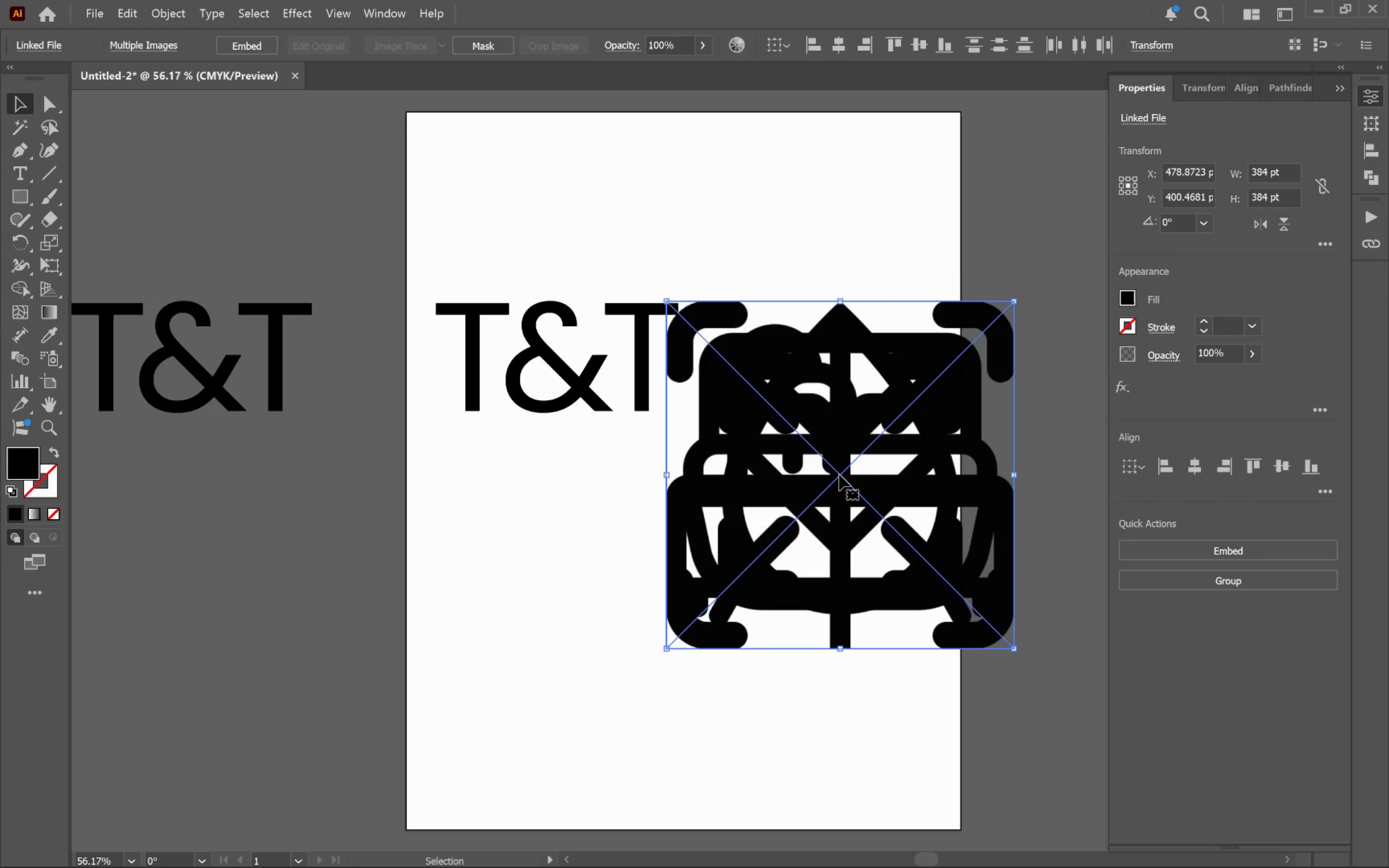 
key(Alt+AltLeft)
 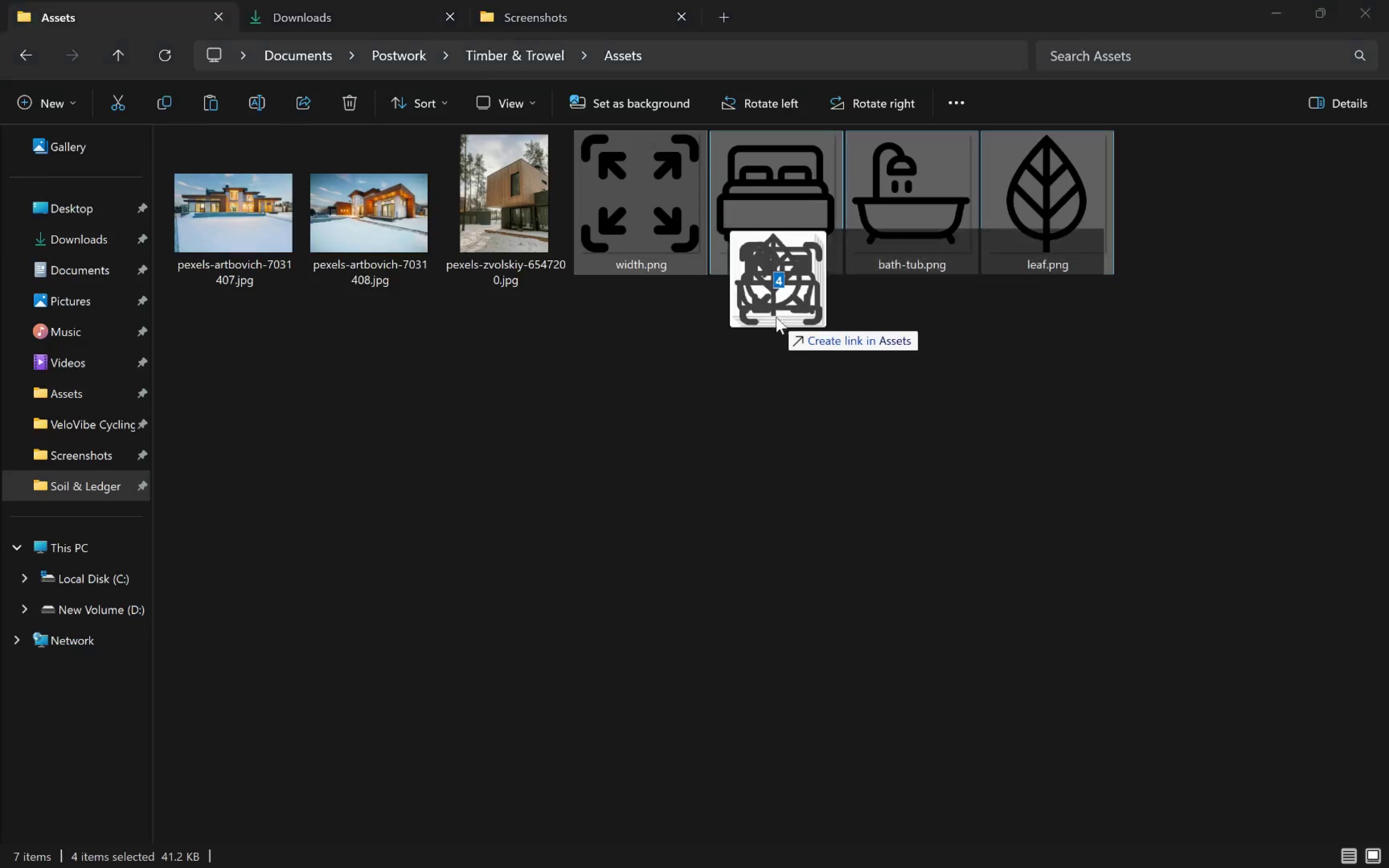 
key(Alt+Tab)
 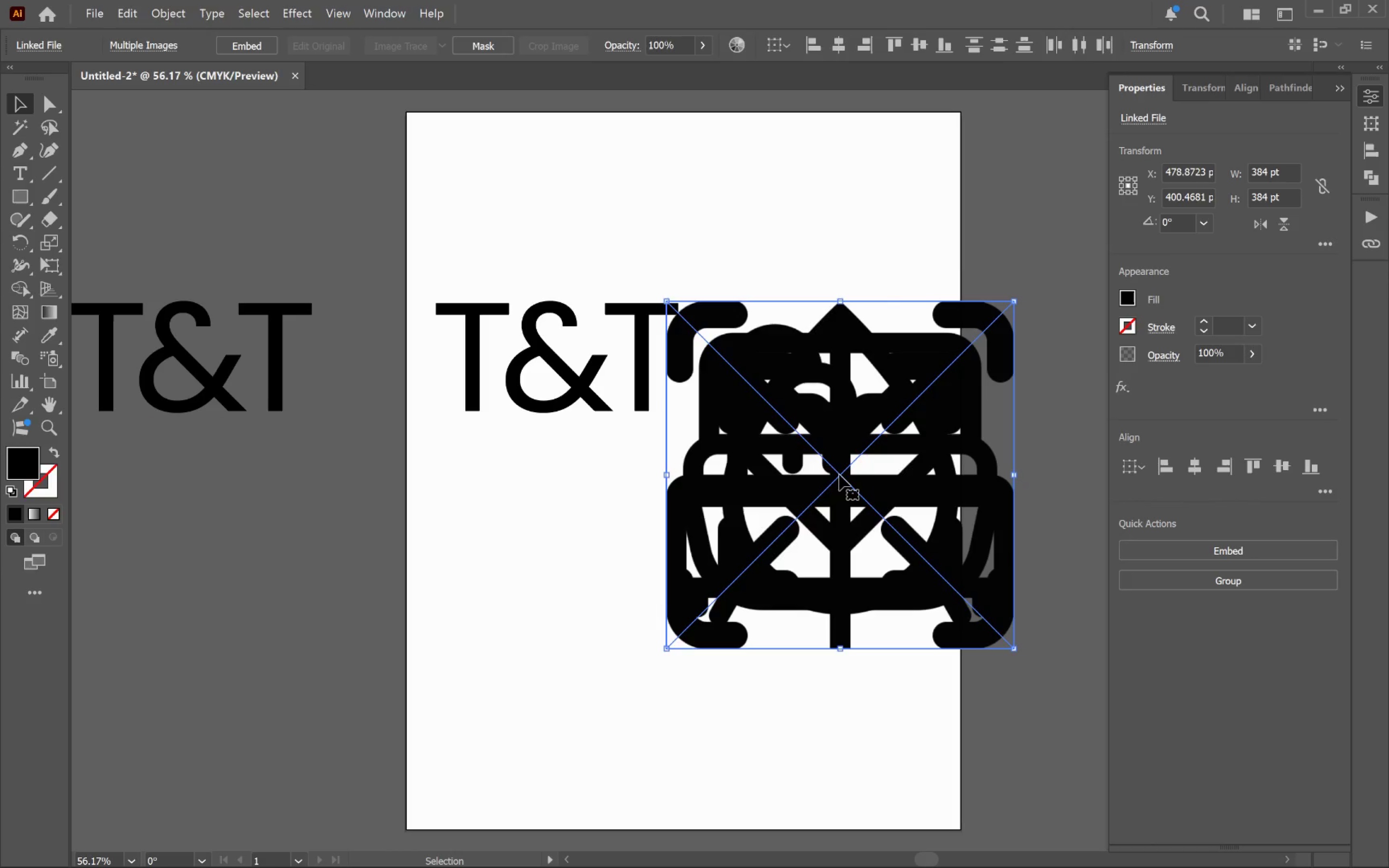 
left_click_drag(start_coordinate=[841, 478], to_coordinate=[367, 622])
 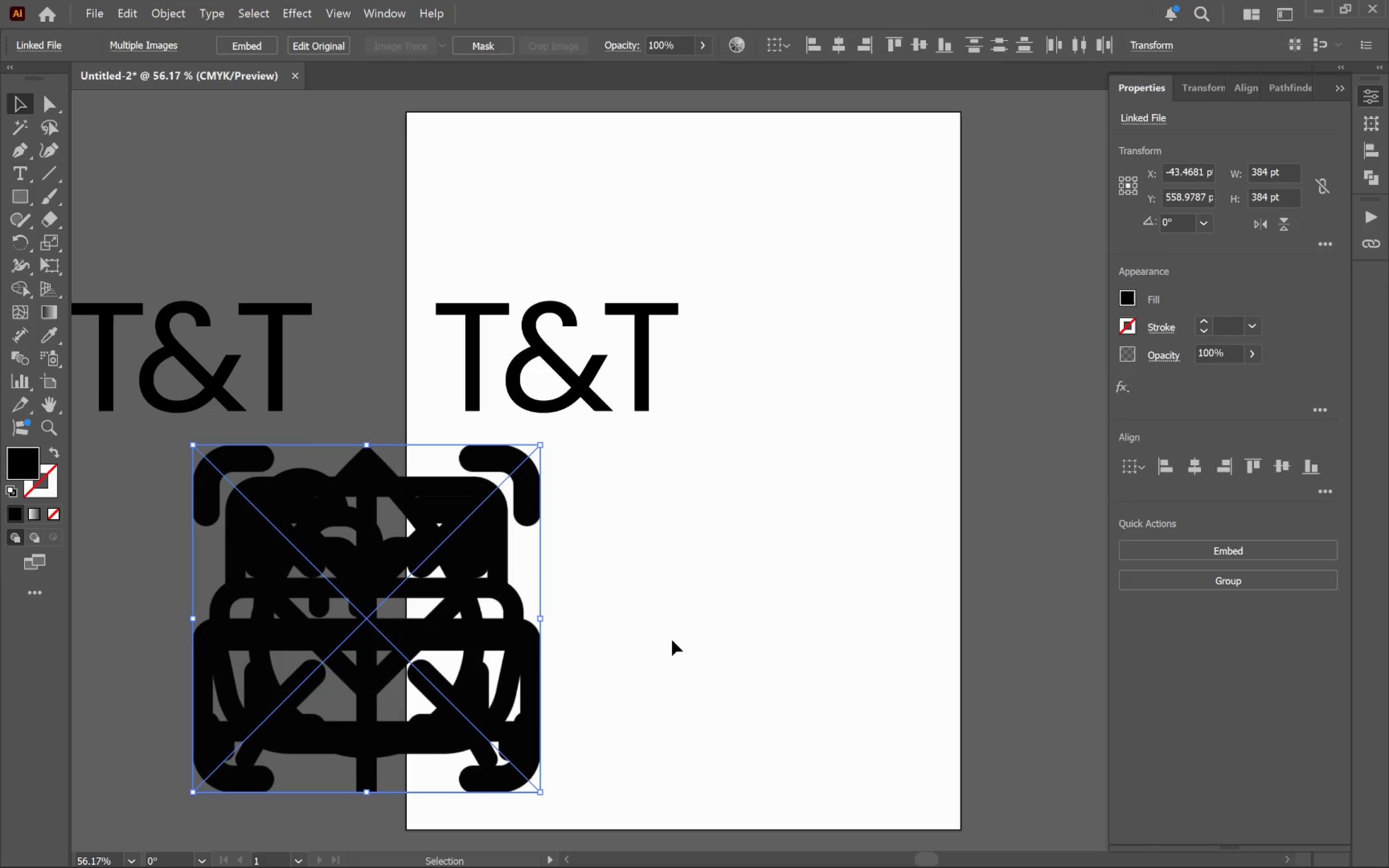 
left_click([690, 637])
 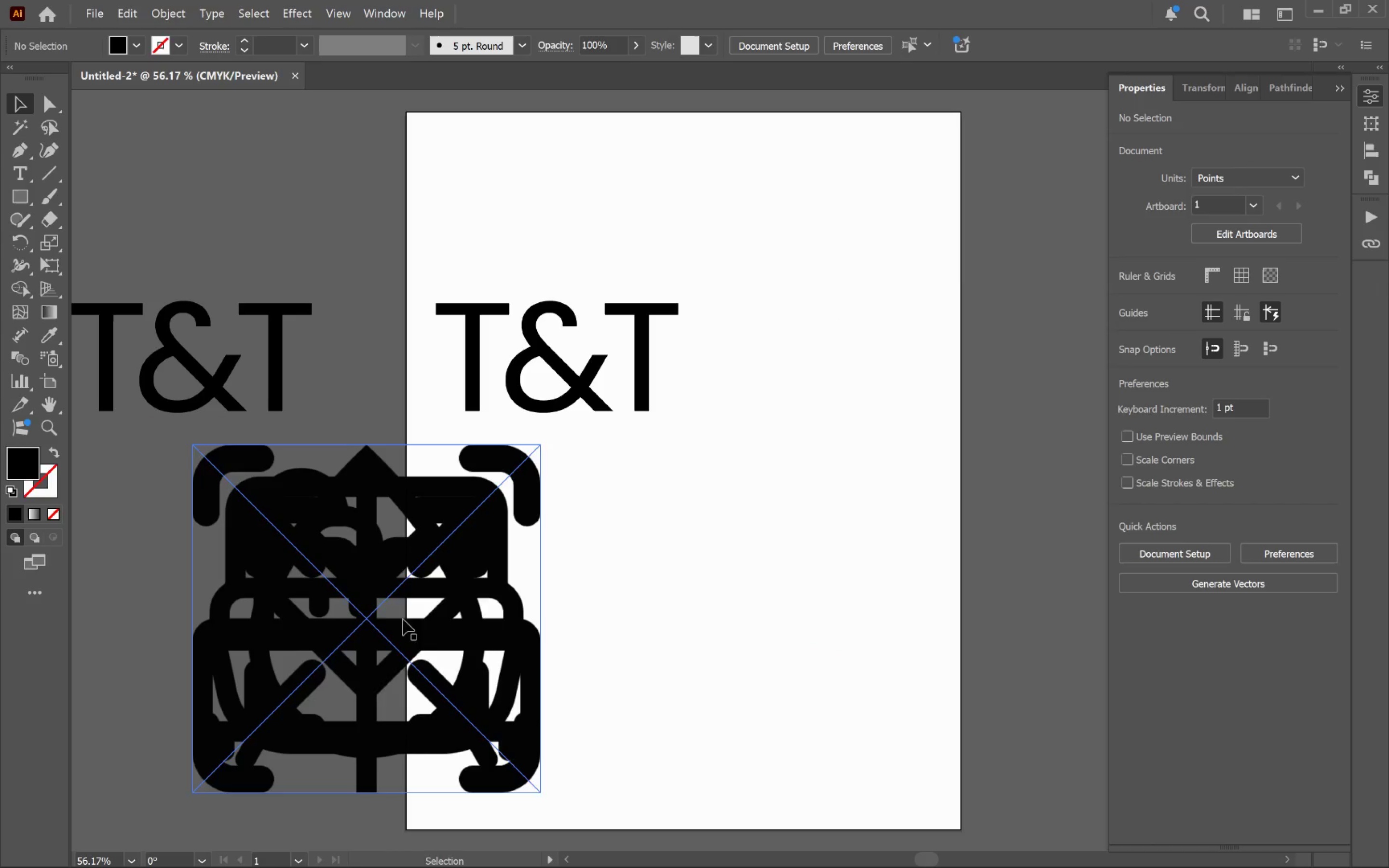 
left_click_drag(start_coordinate=[404, 619], to_coordinate=[877, 592])
 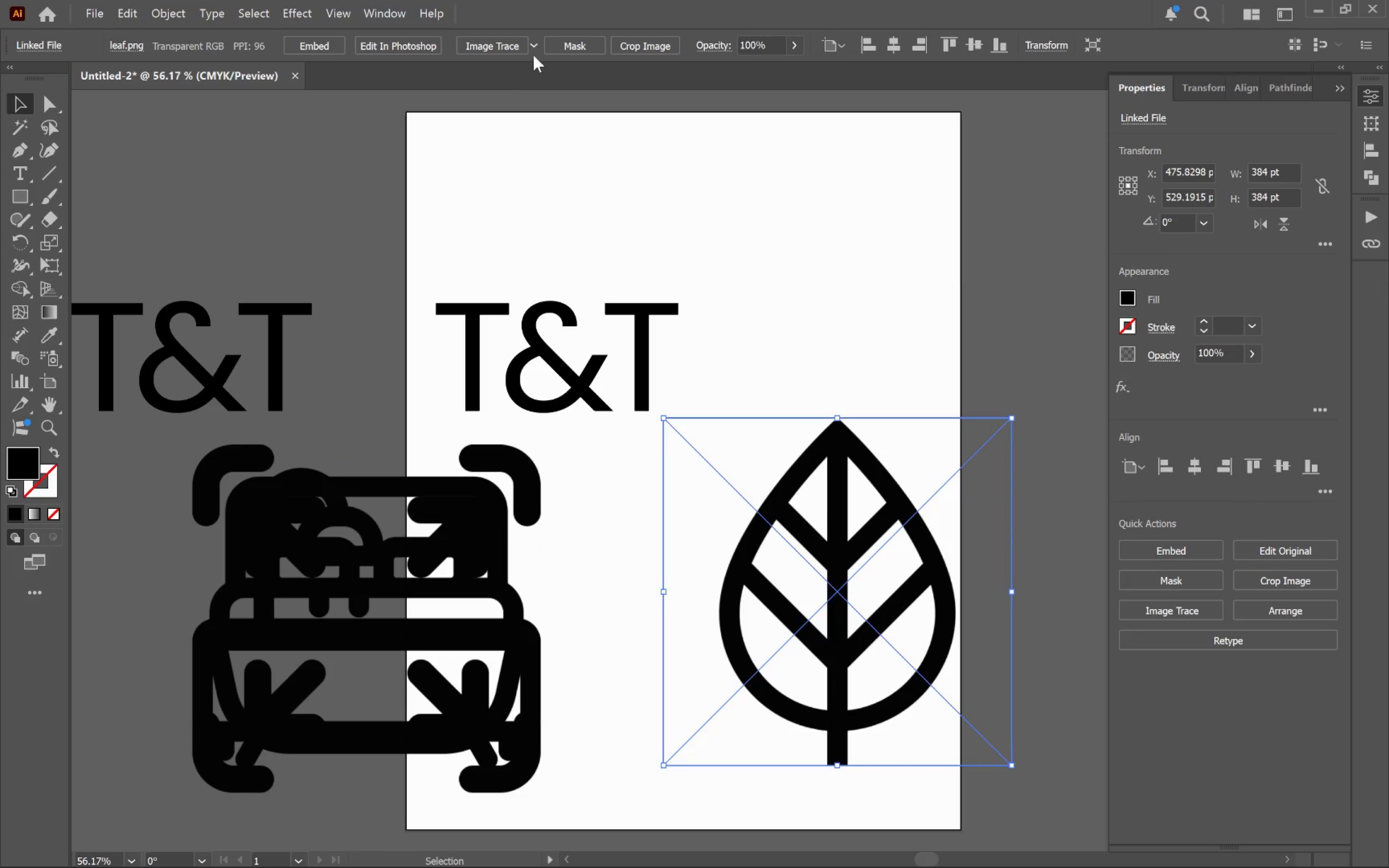 
left_click([532, 34])
 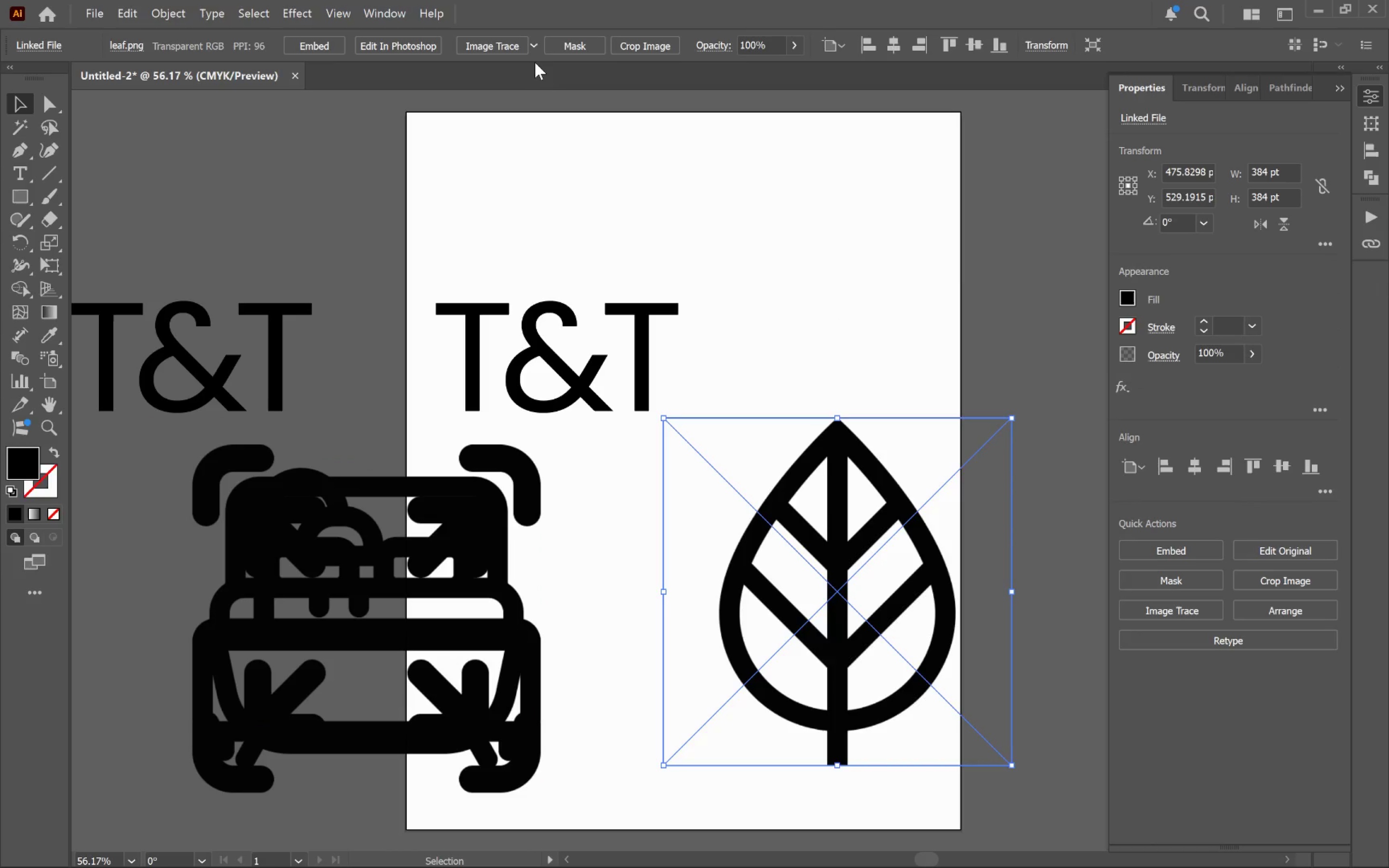 
left_click([532, 45])
 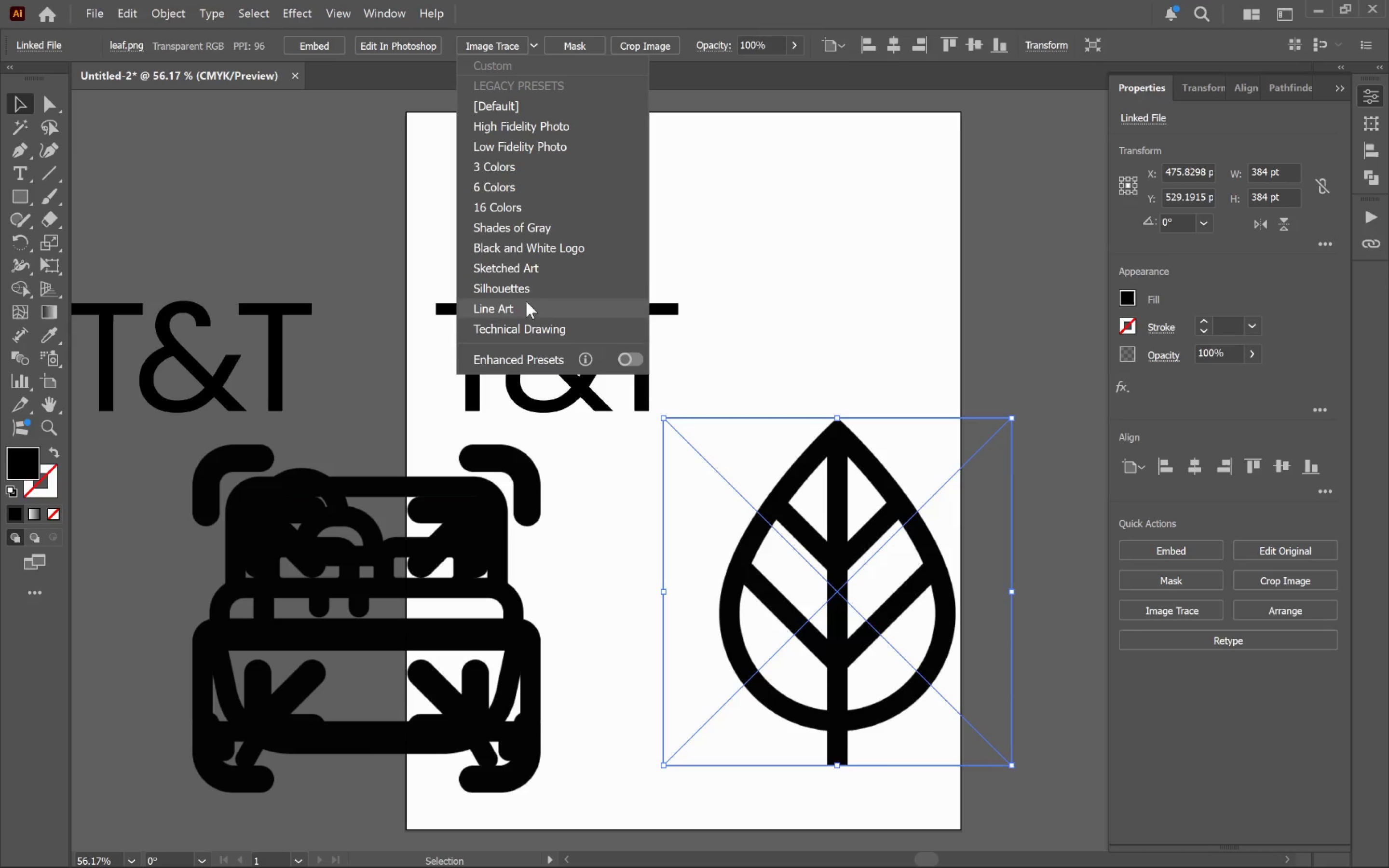 
left_click([519, 293])
 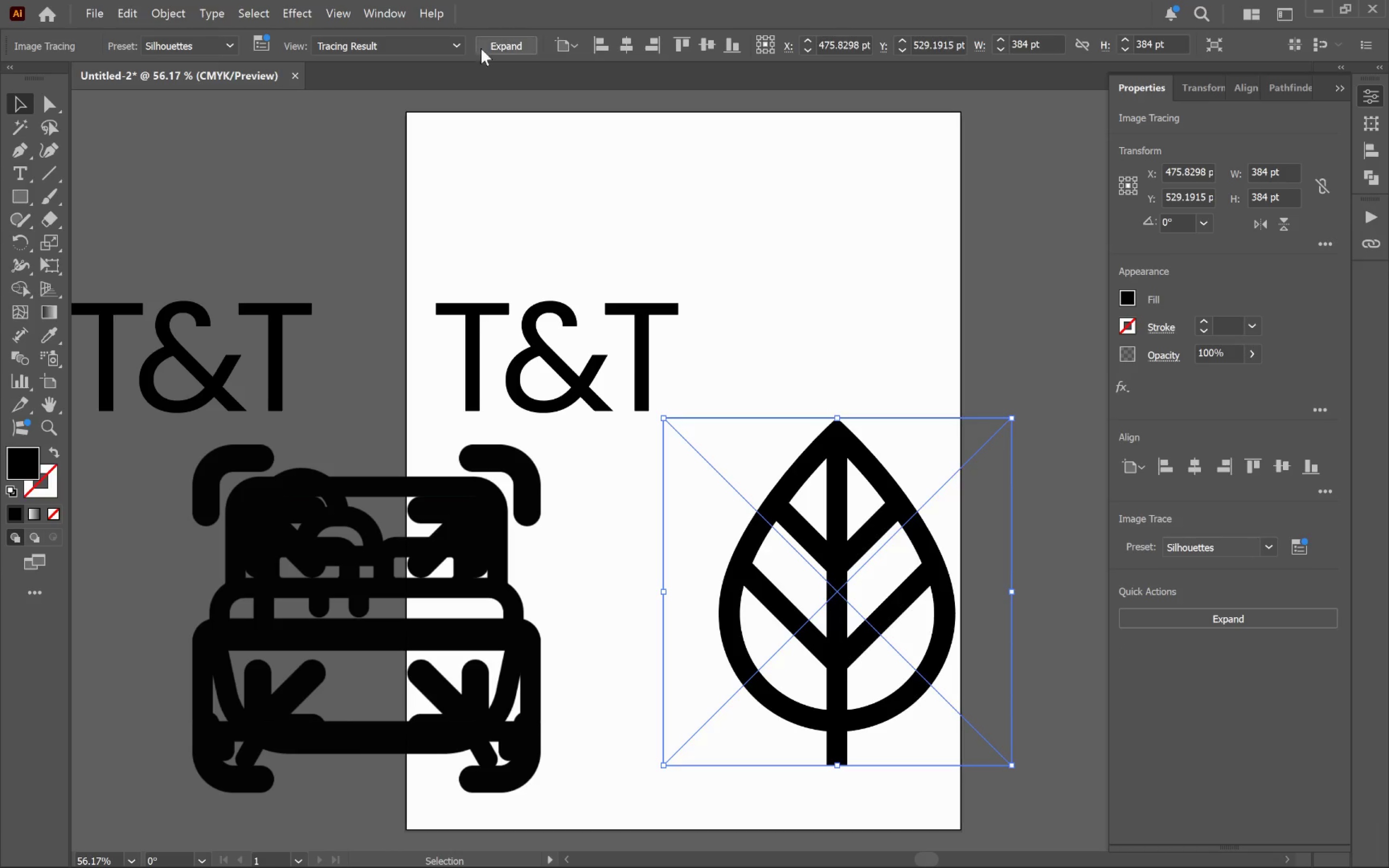 
left_click([511, 45])
 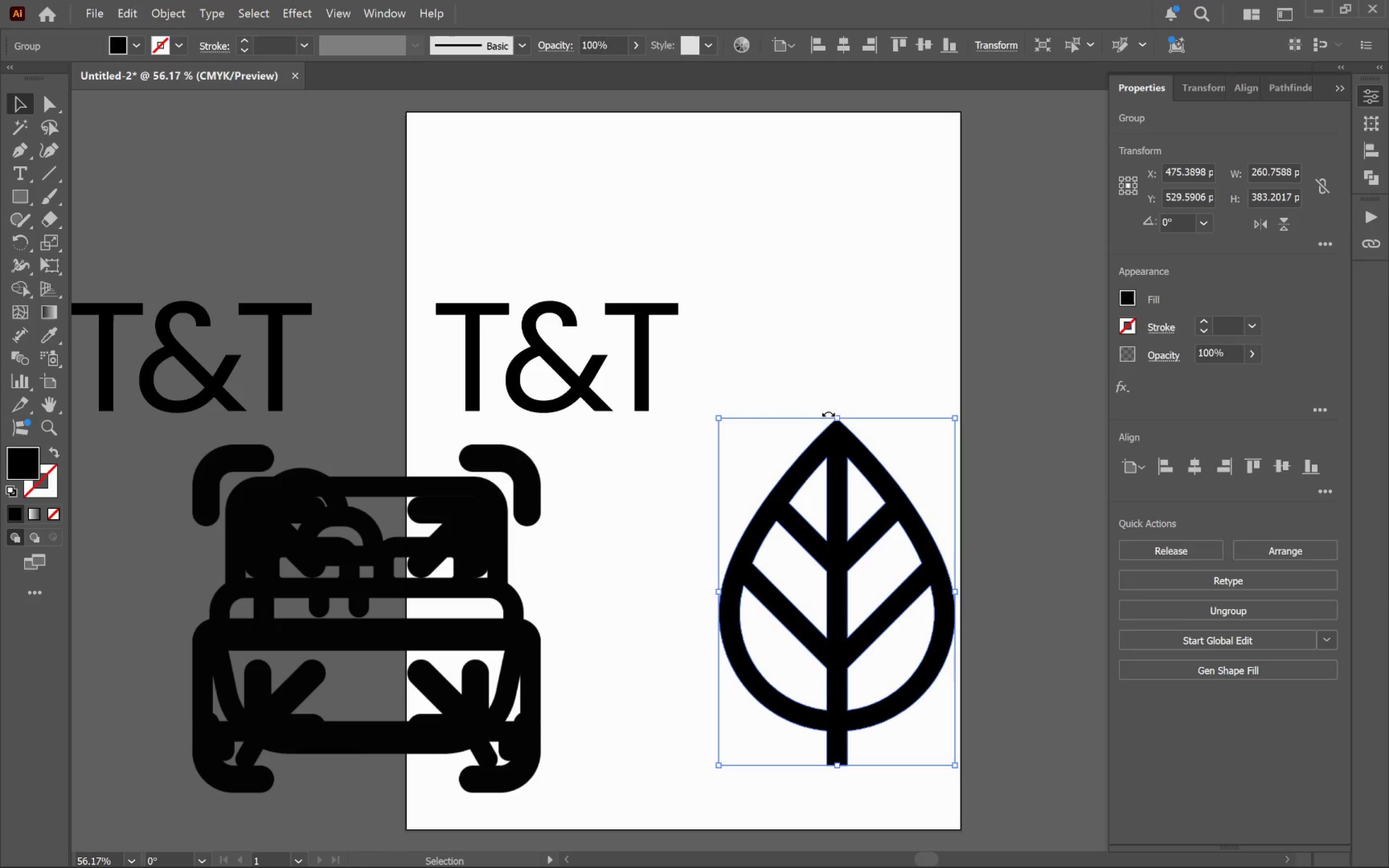 
left_click_drag(start_coordinate=[836, 421], to_coordinate=[853, 640])
 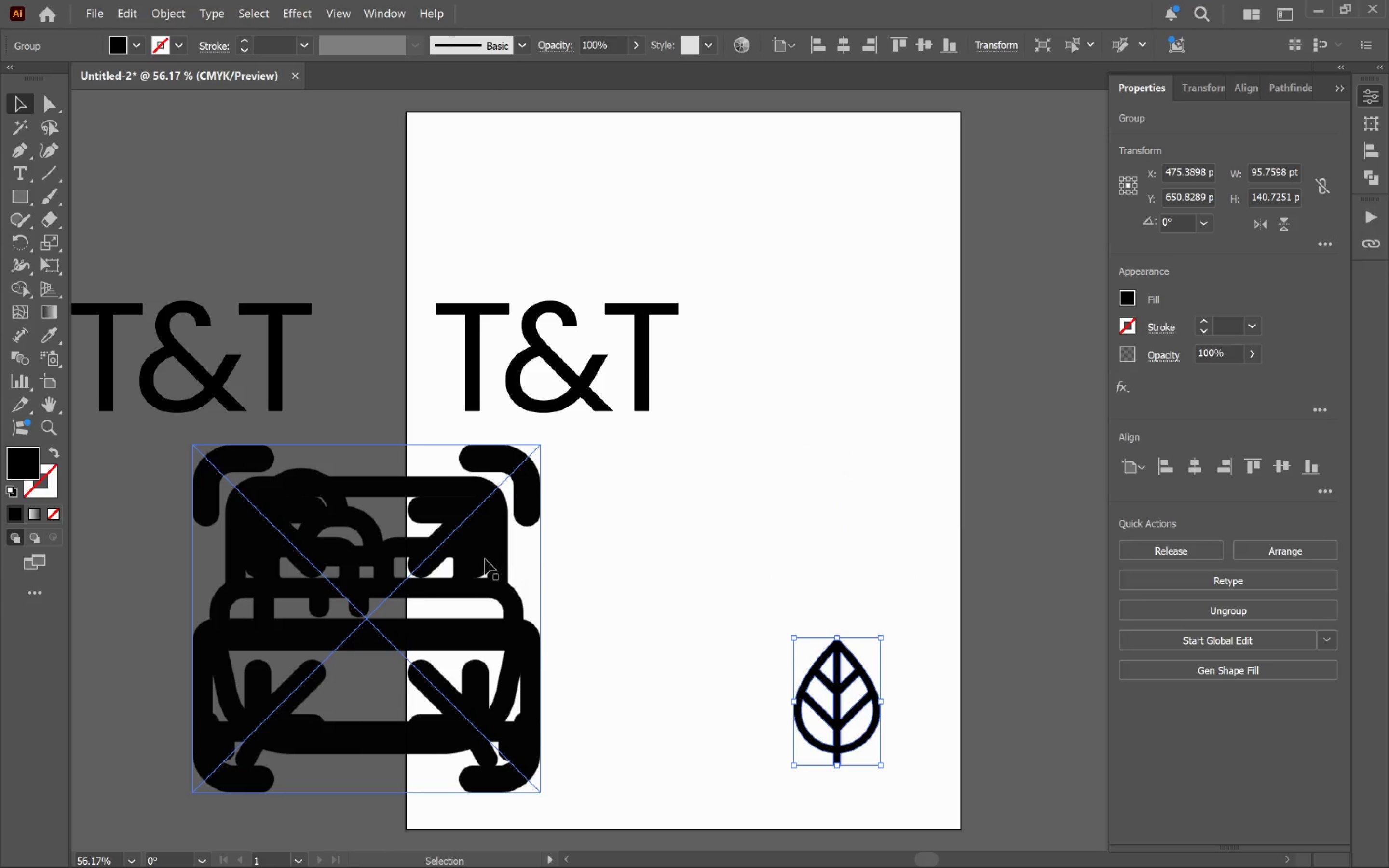 
hold_key(key=ShiftLeft, duration=0.75)
 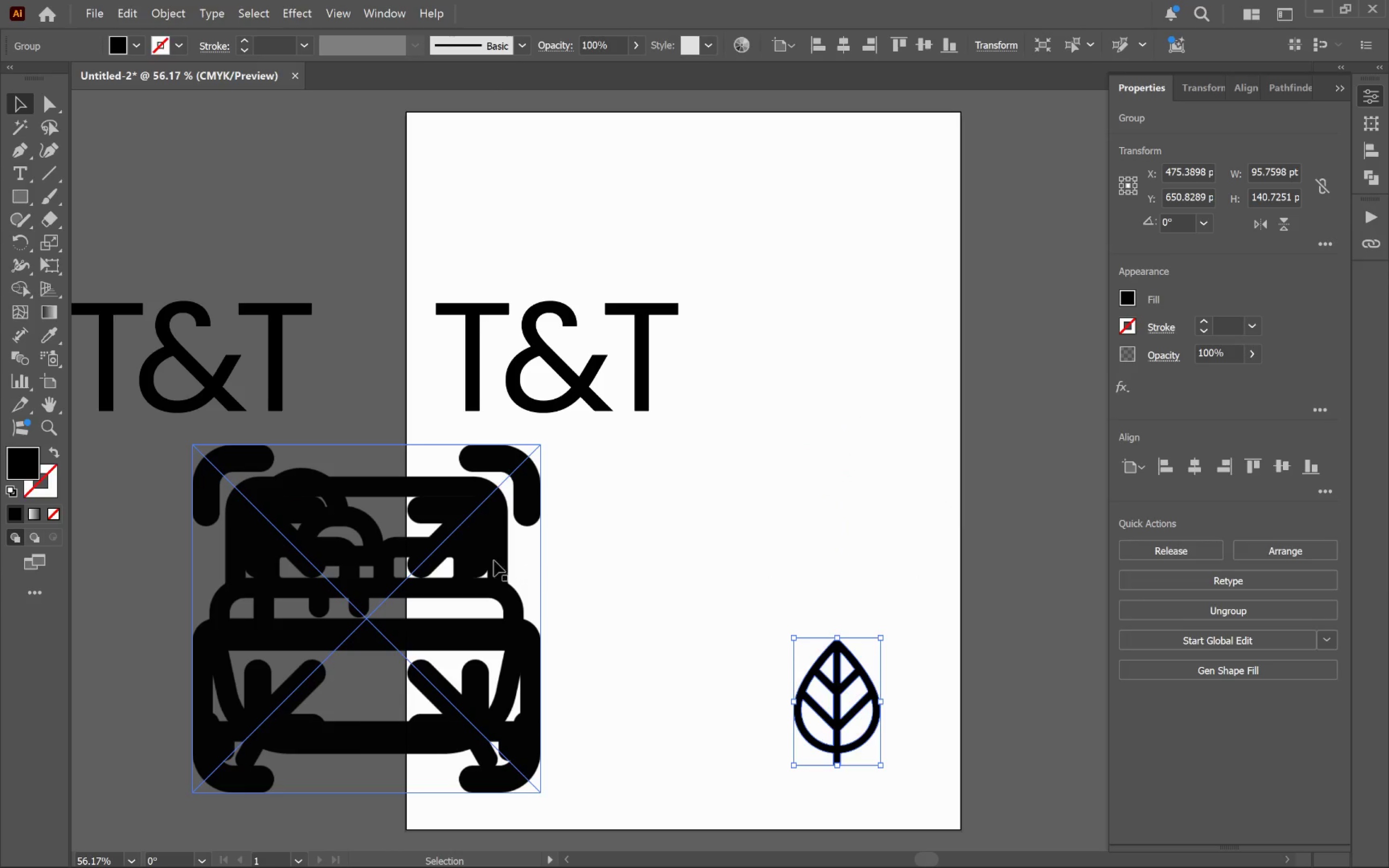 
left_click_drag(start_coordinate=[485, 559], to_coordinate=[961, 266])
 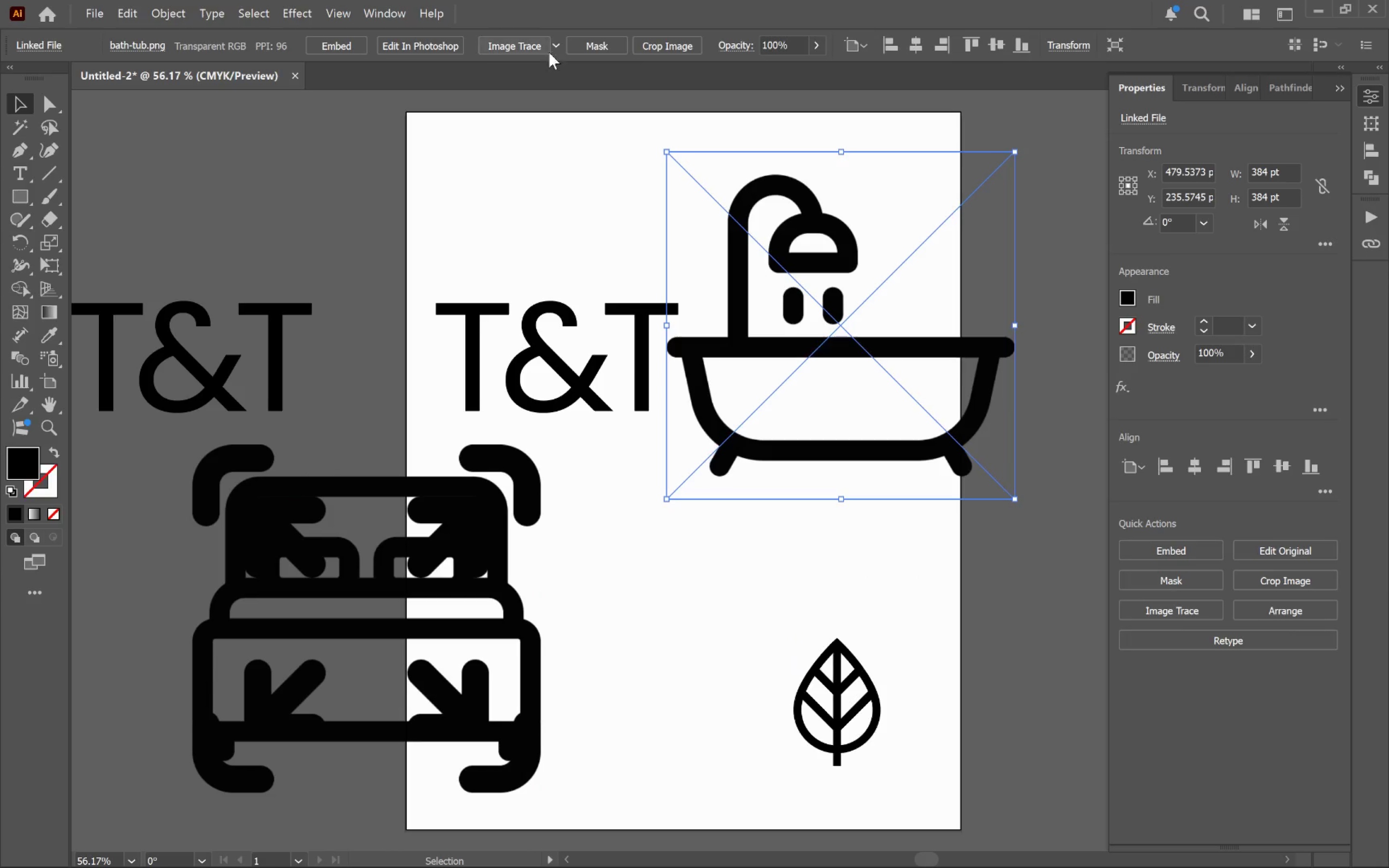 
left_click([558, 42])
 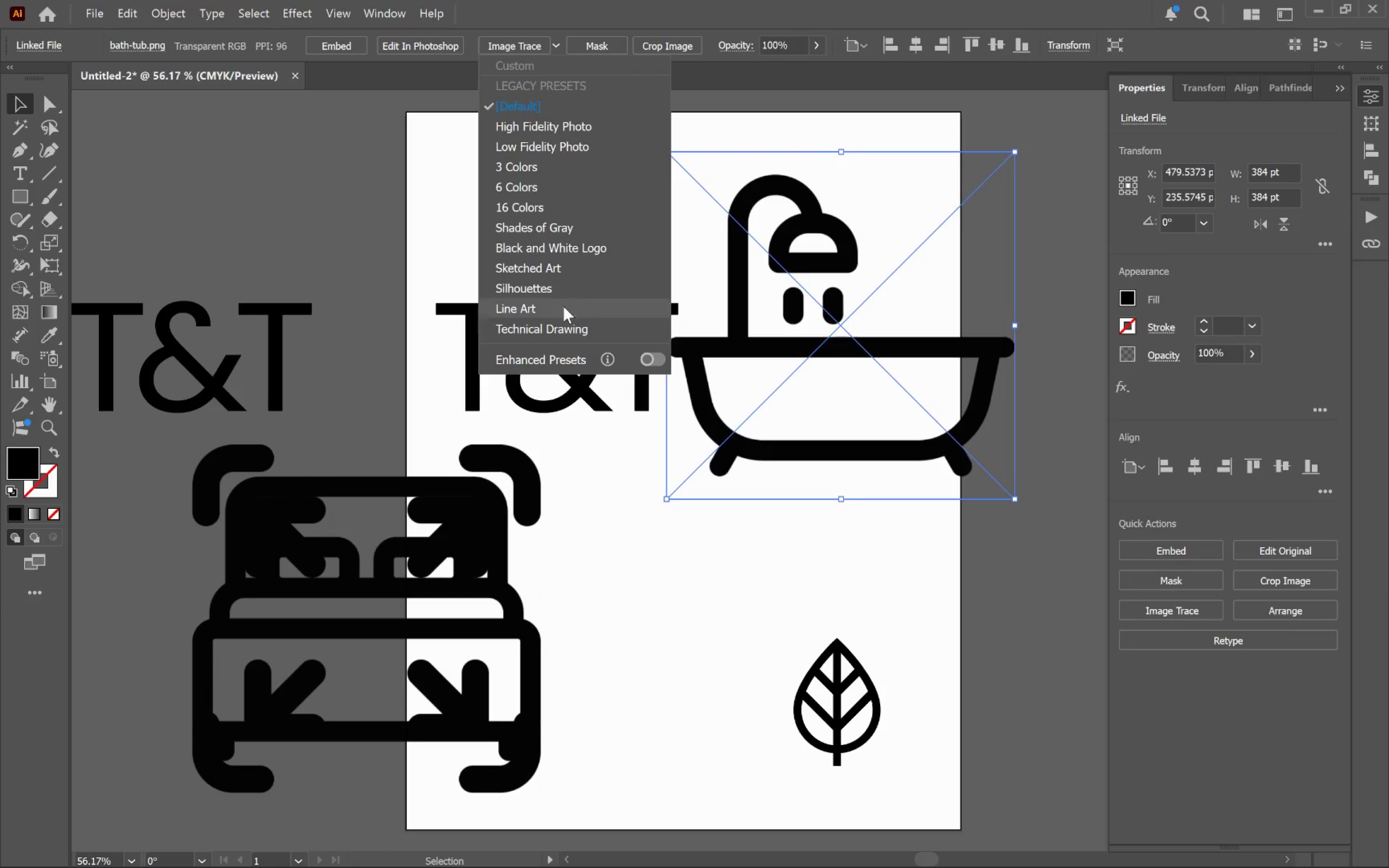 
left_click([560, 287])
 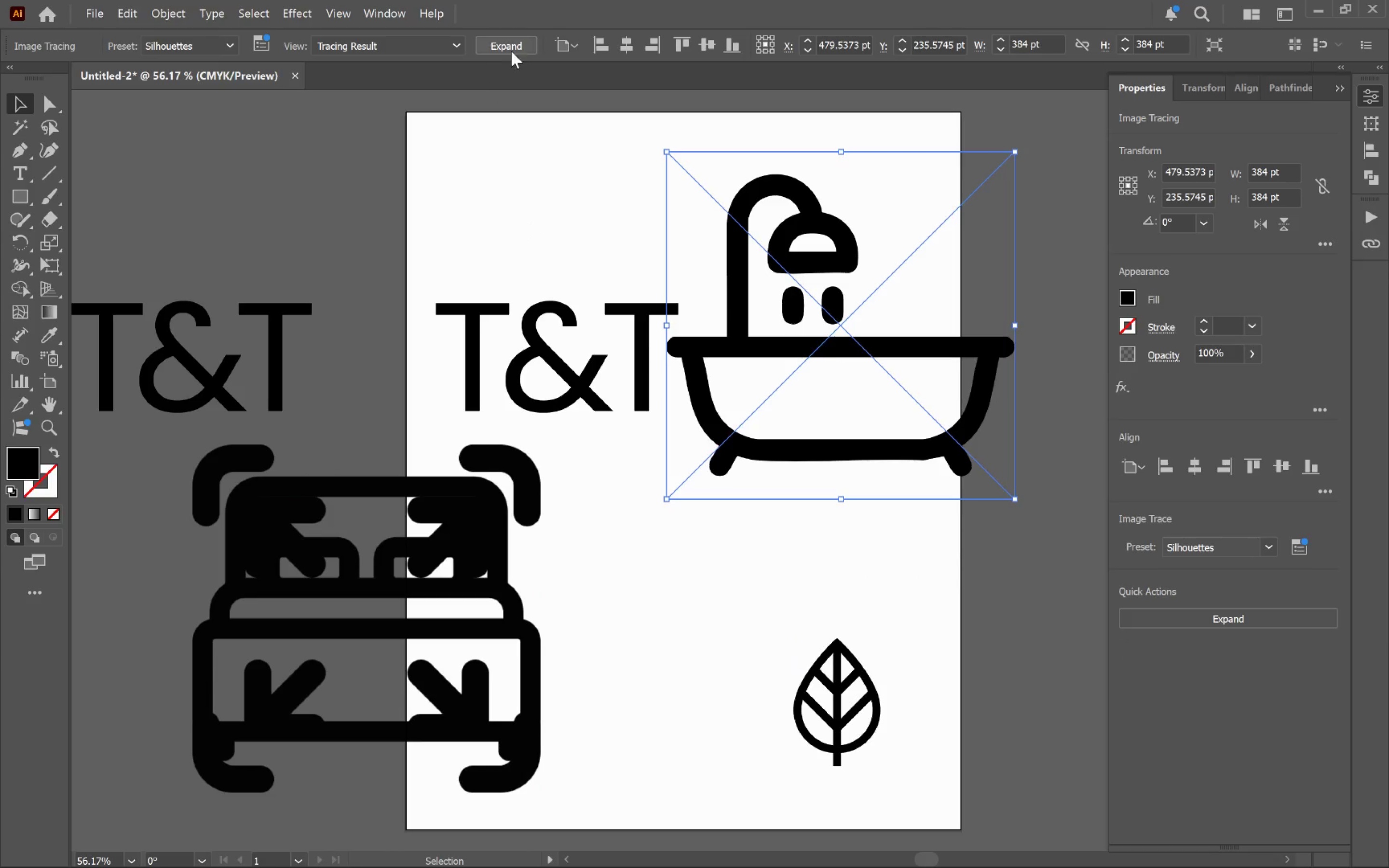 
left_click([512, 46])
 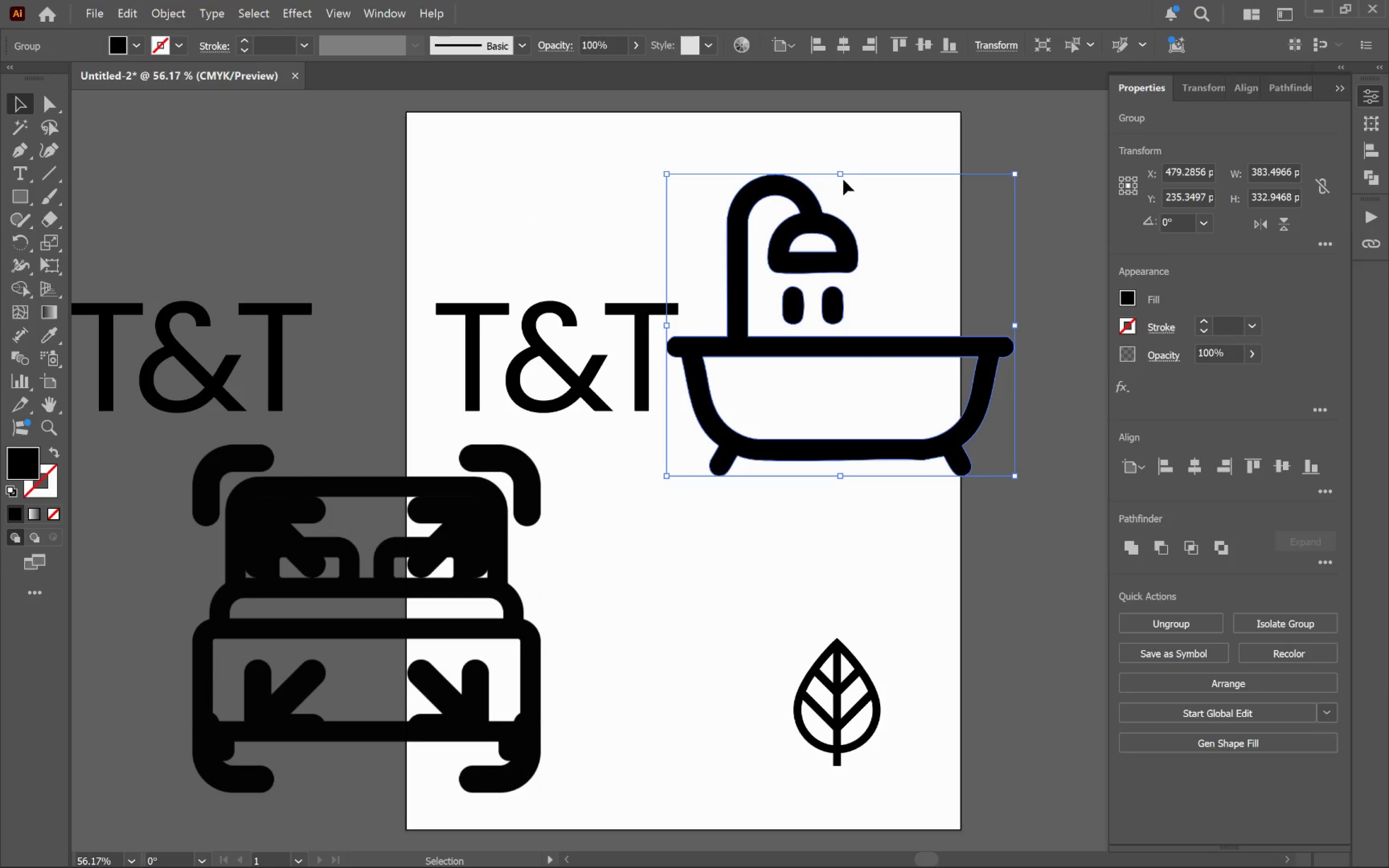 
left_click_drag(start_coordinate=[842, 177], to_coordinate=[860, 313])
 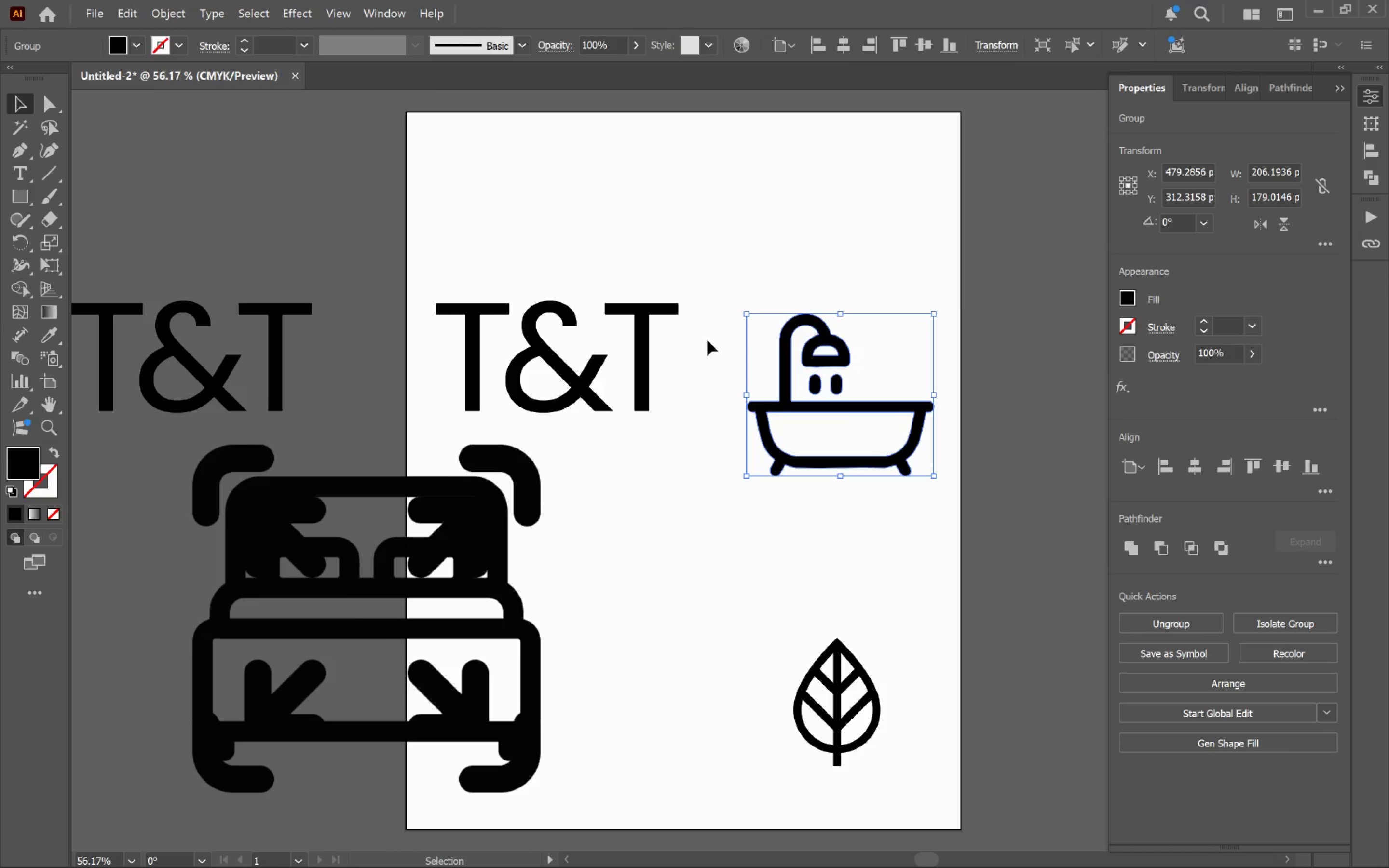 
hold_key(key=ShiftLeft, duration=0.88)
 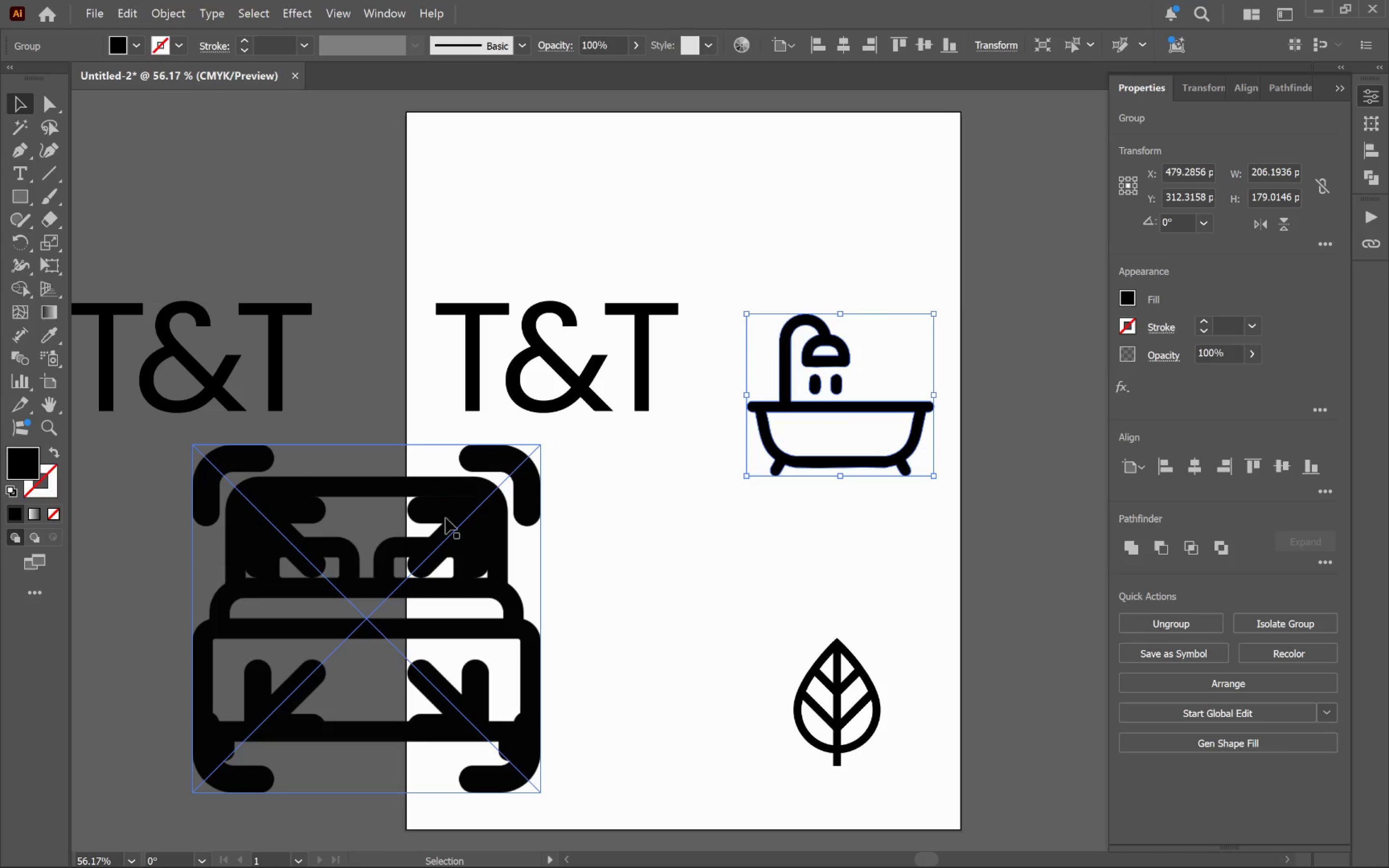 
left_click_drag(start_coordinate=[456, 542], to_coordinate=[763, 633])
 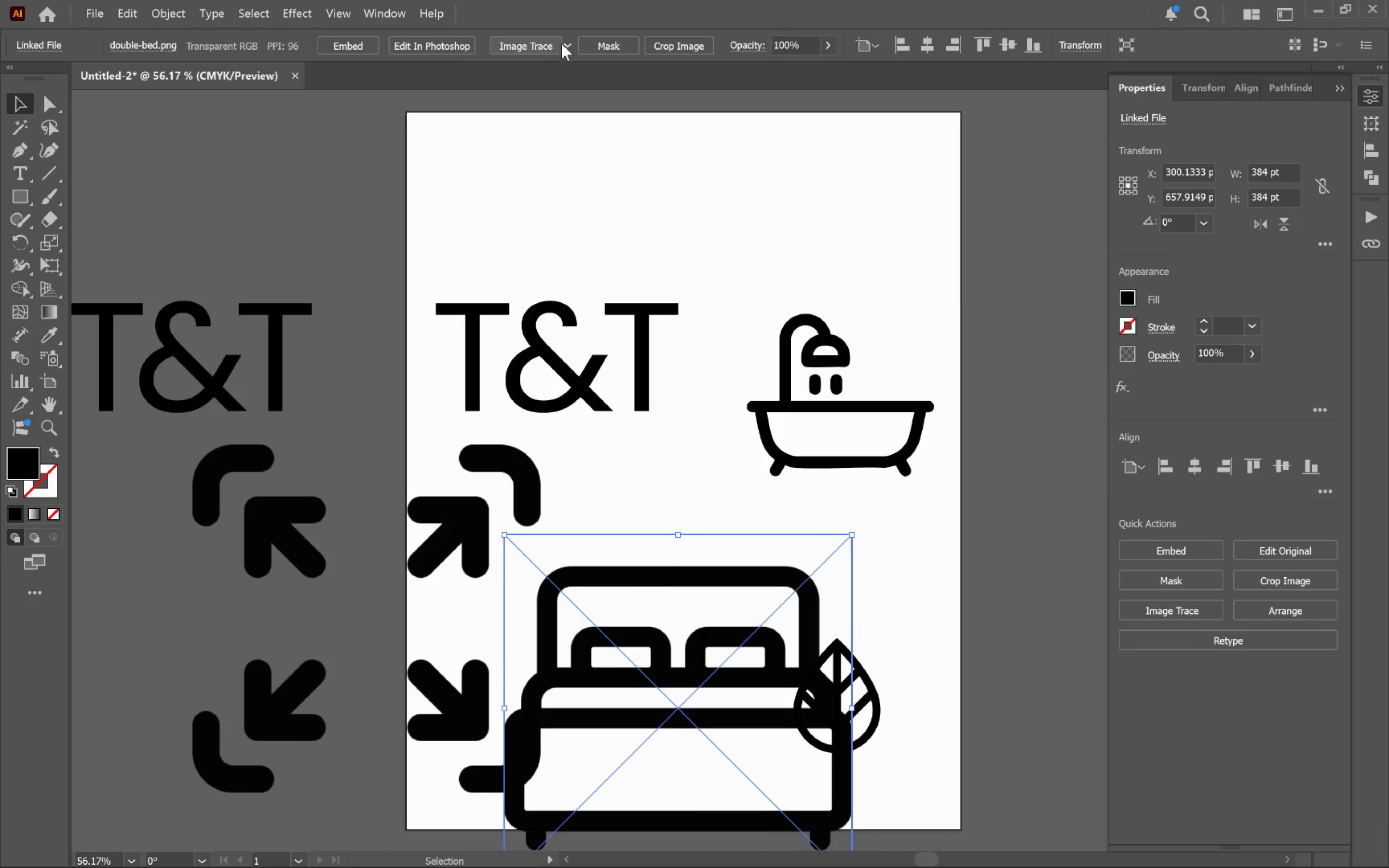 
left_click([567, 43])
 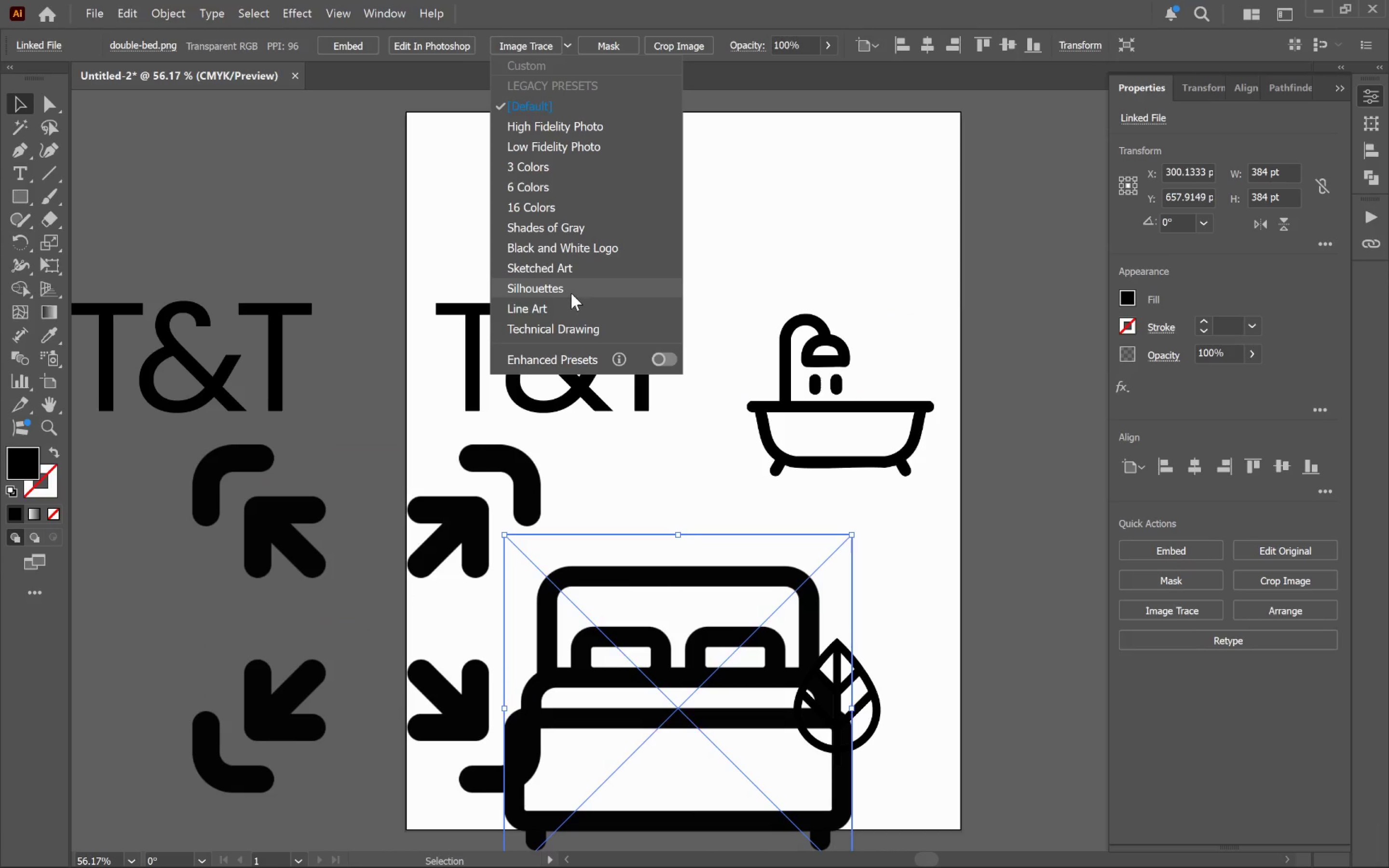 
left_click([570, 288])
 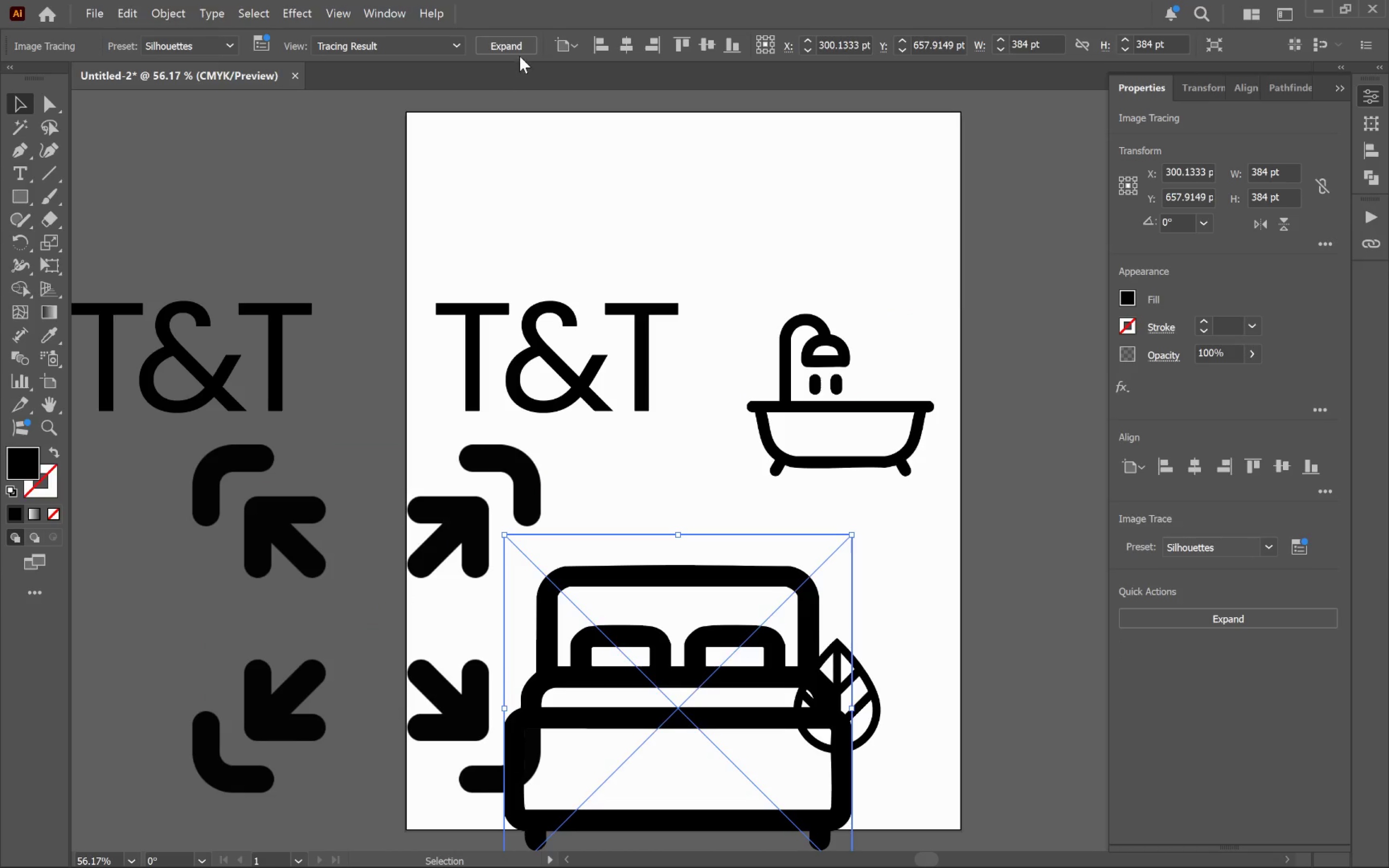 
left_click([518, 48])
 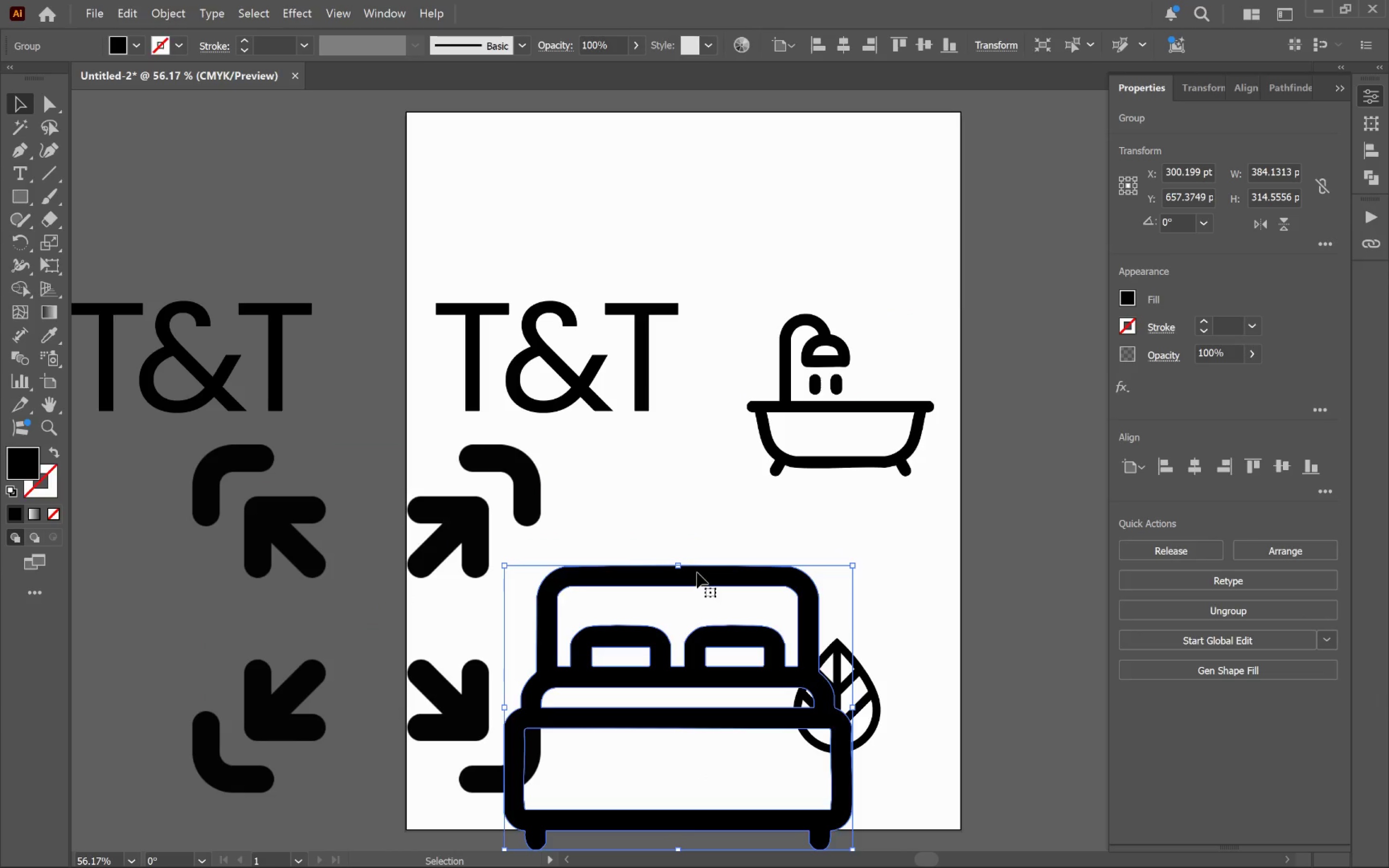 
left_click_drag(start_coordinate=[680, 563], to_coordinate=[694, 700])
 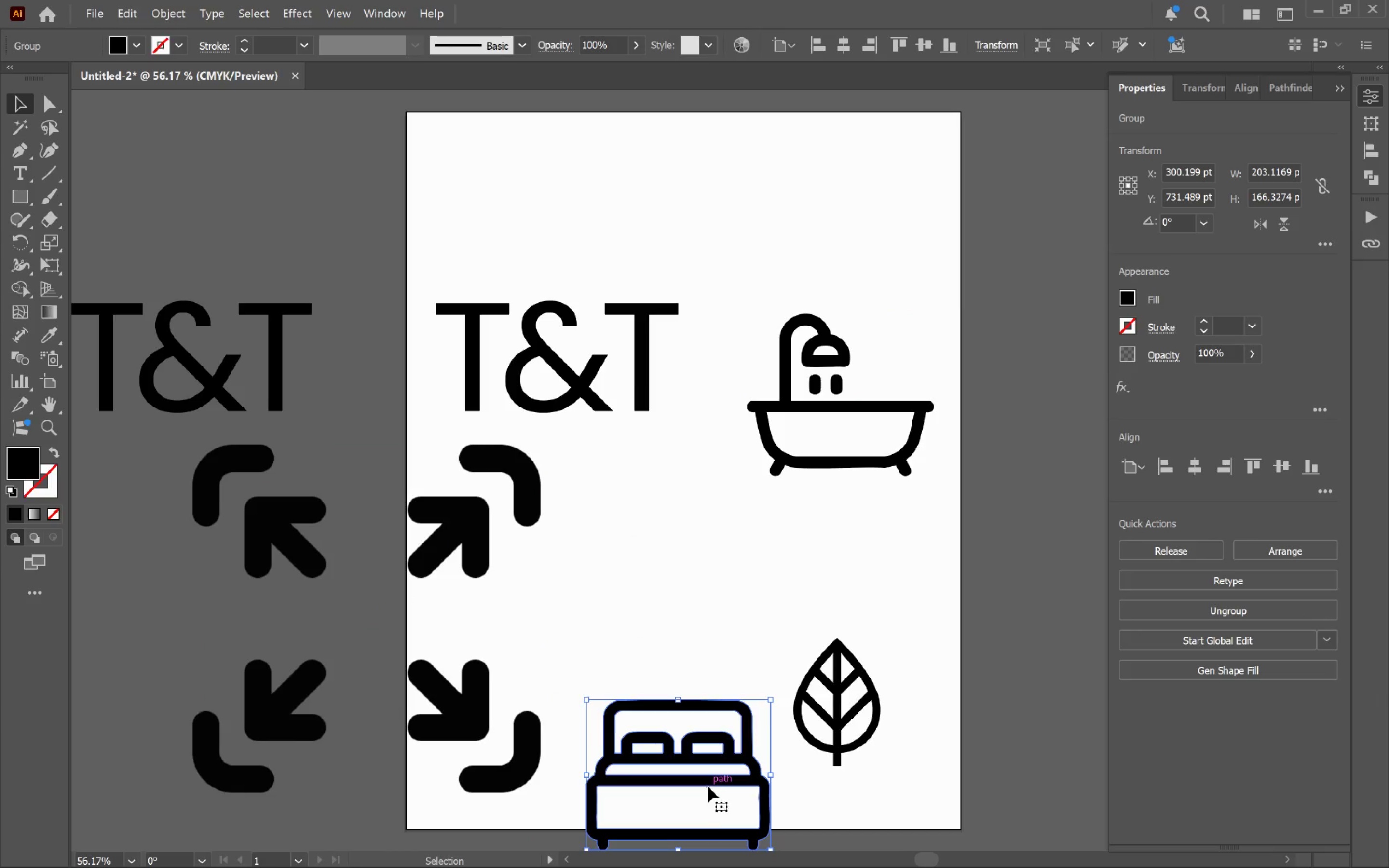 
key(Alt+AltLeft)
 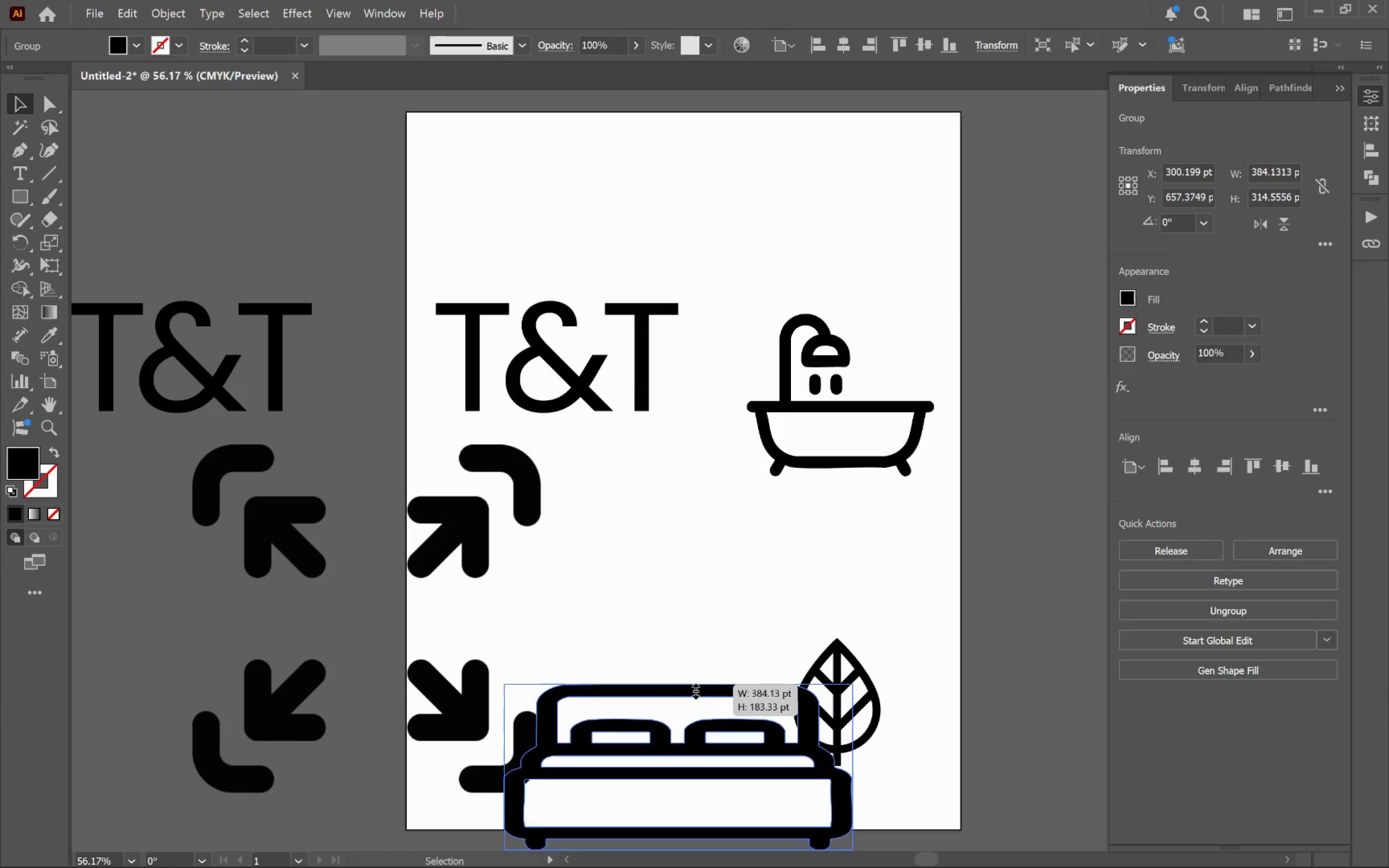 
hold_key(key=ShiftLeft, duration=1.02)
 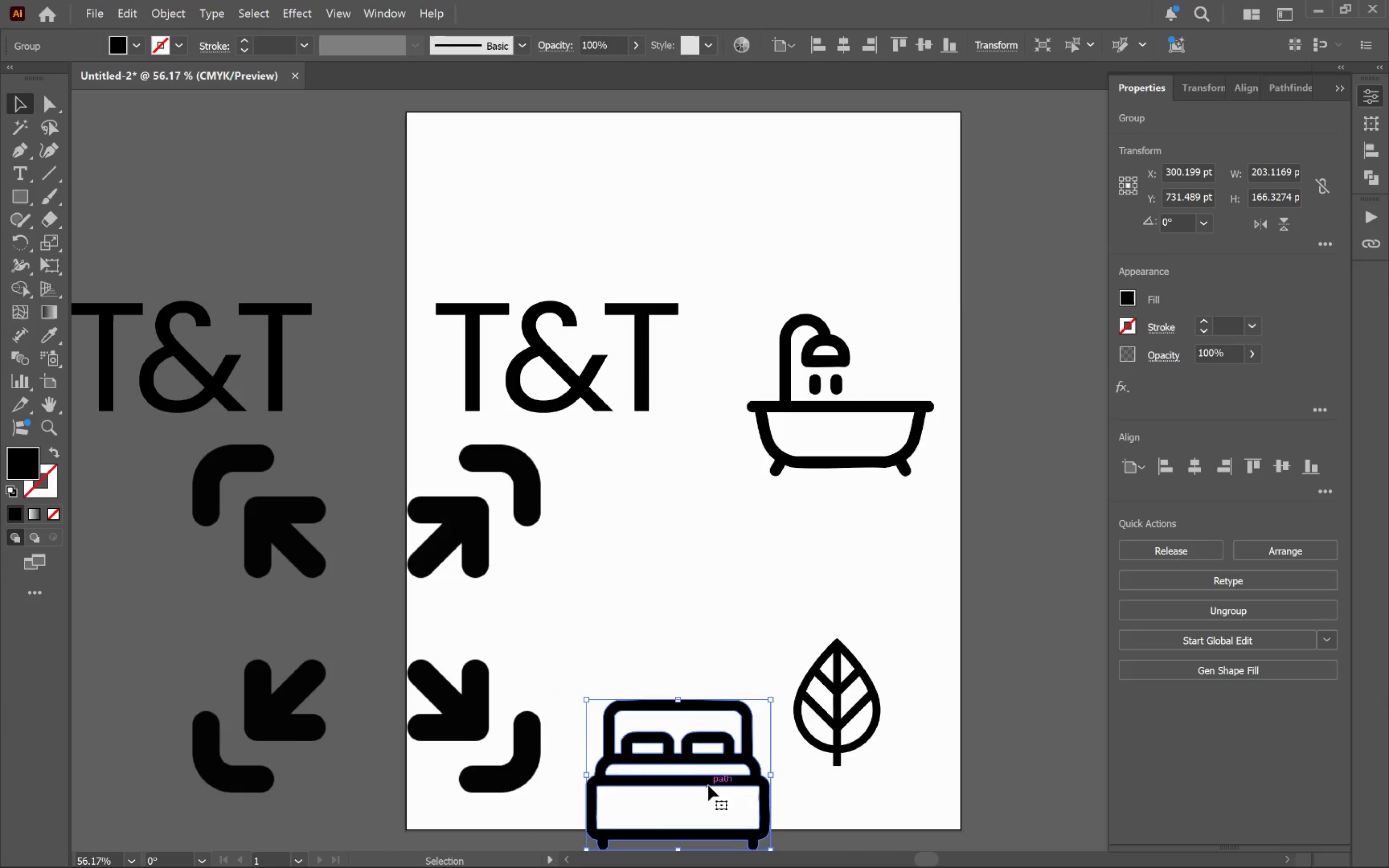 
left_click_drag(start_coordinate=[708, 785], to_coordinate=[1034, 619])
 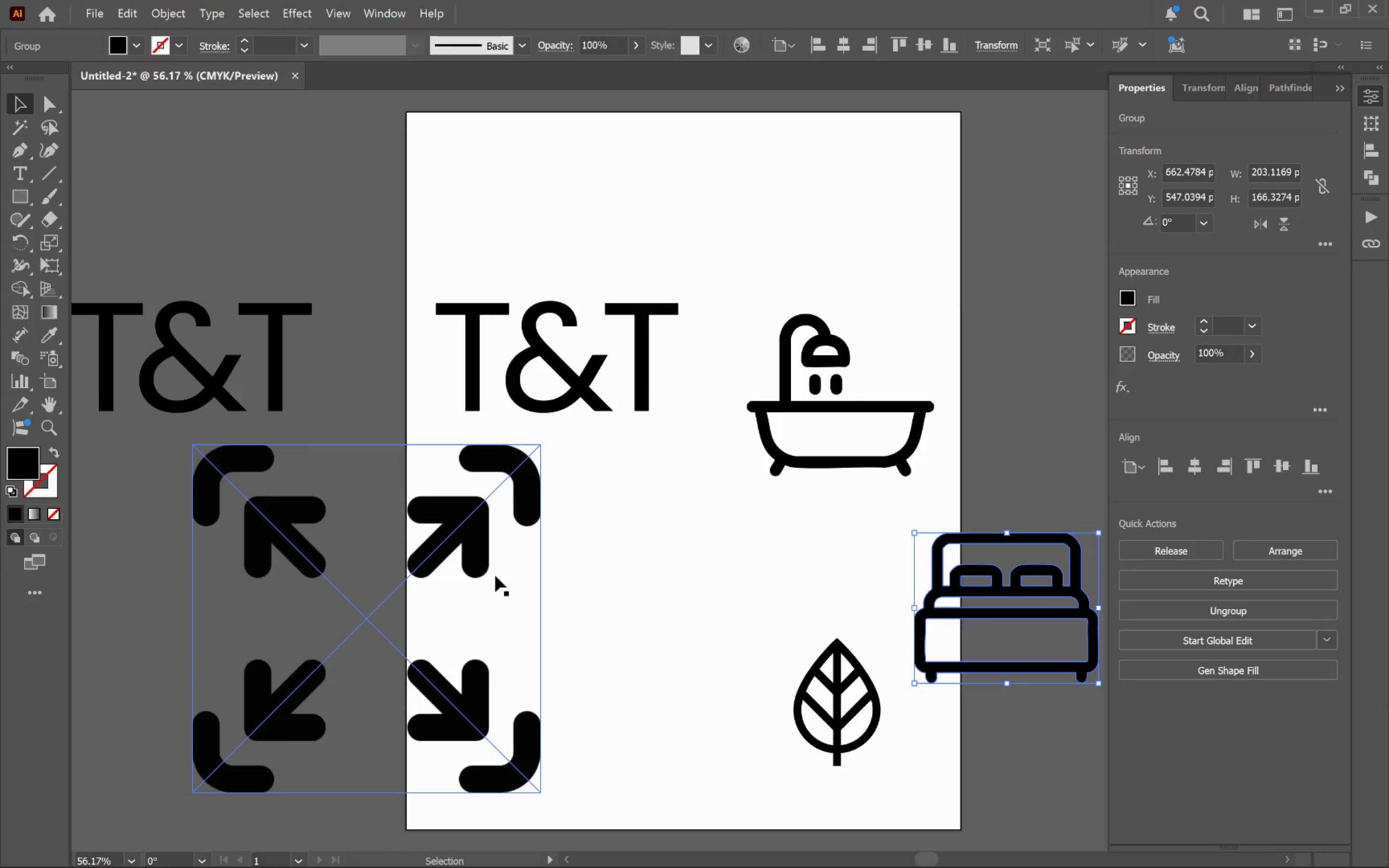 
left_click([482, 549])
 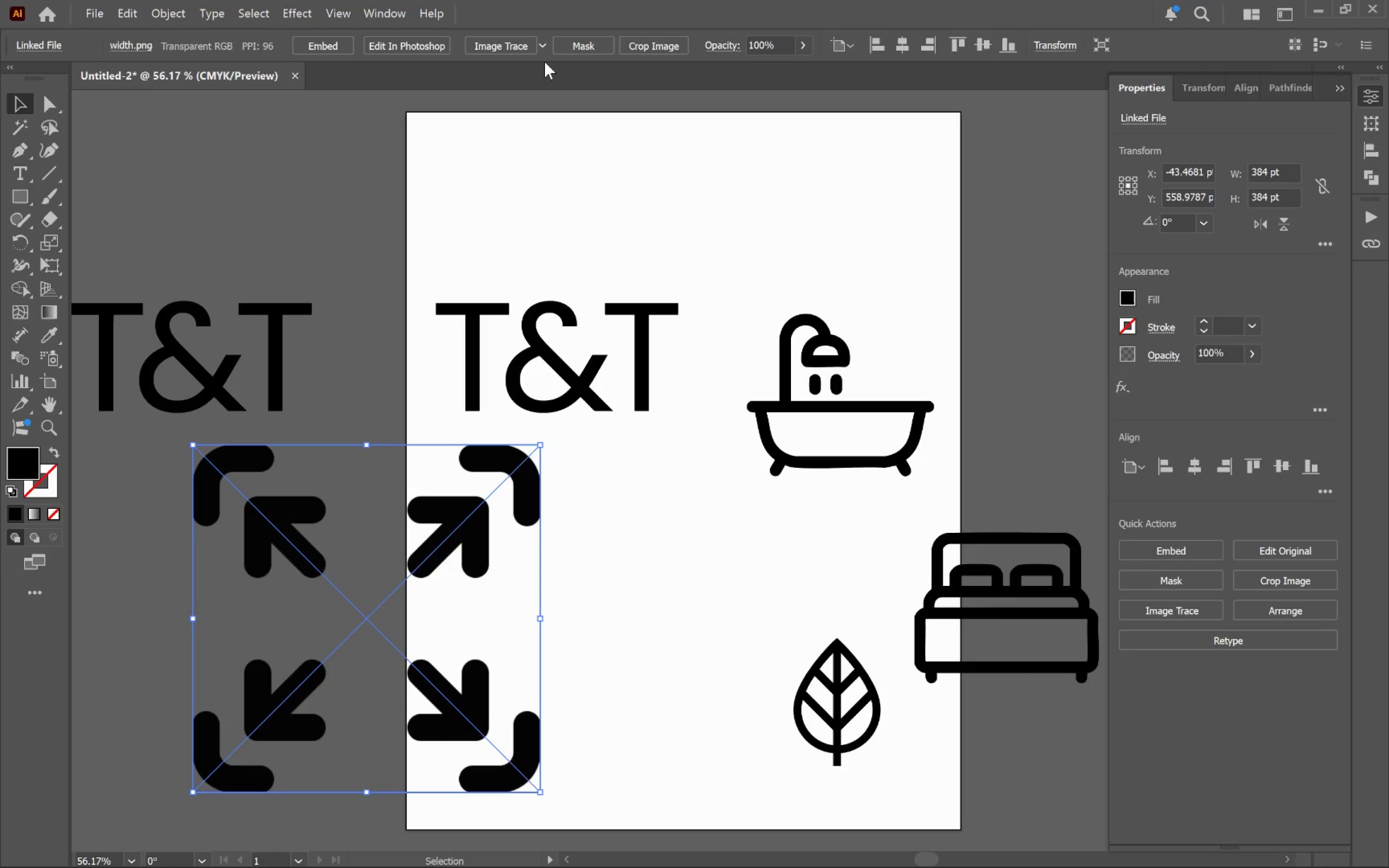 
left_click([542, 49])
 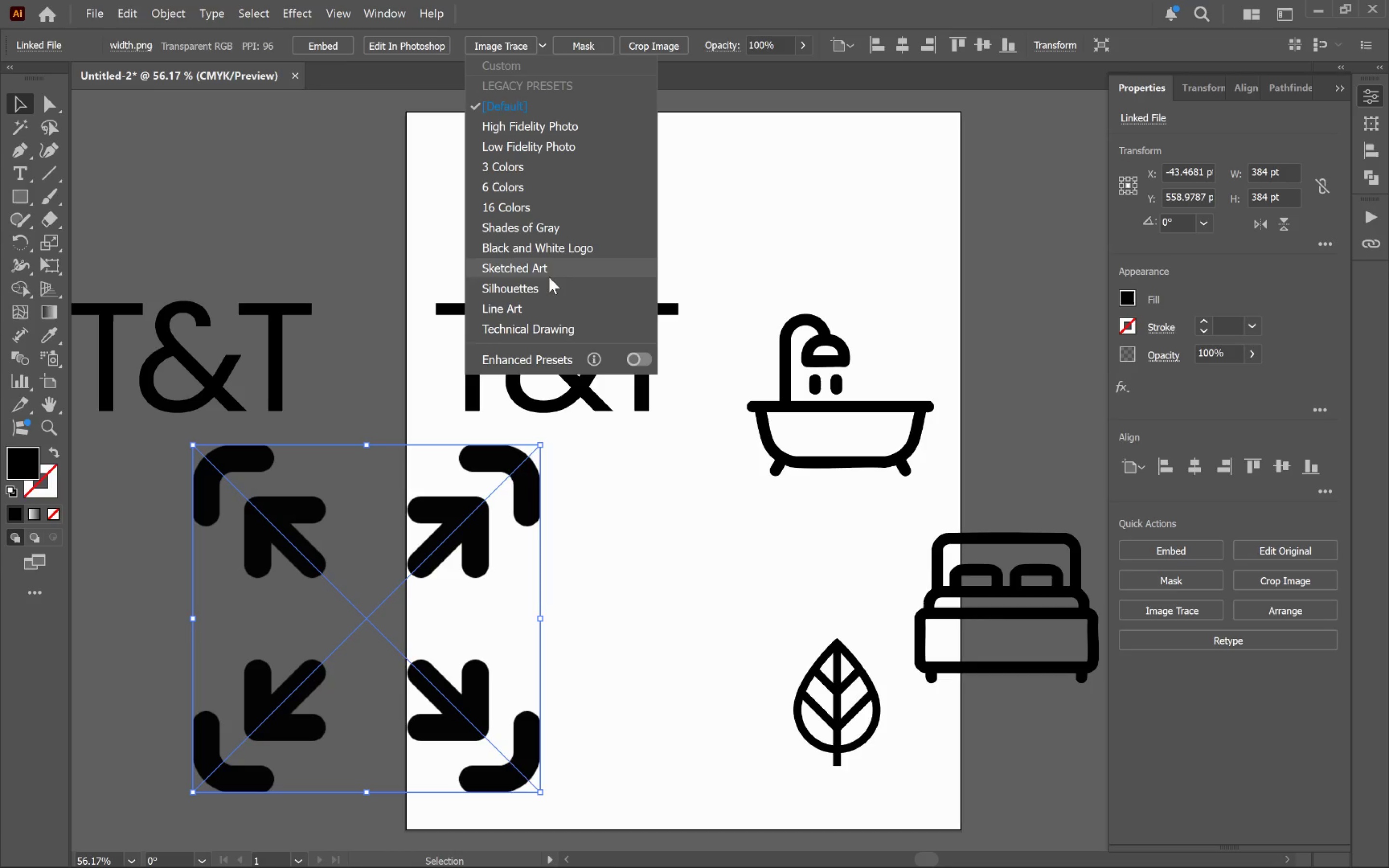 
left_click([546, 280])
 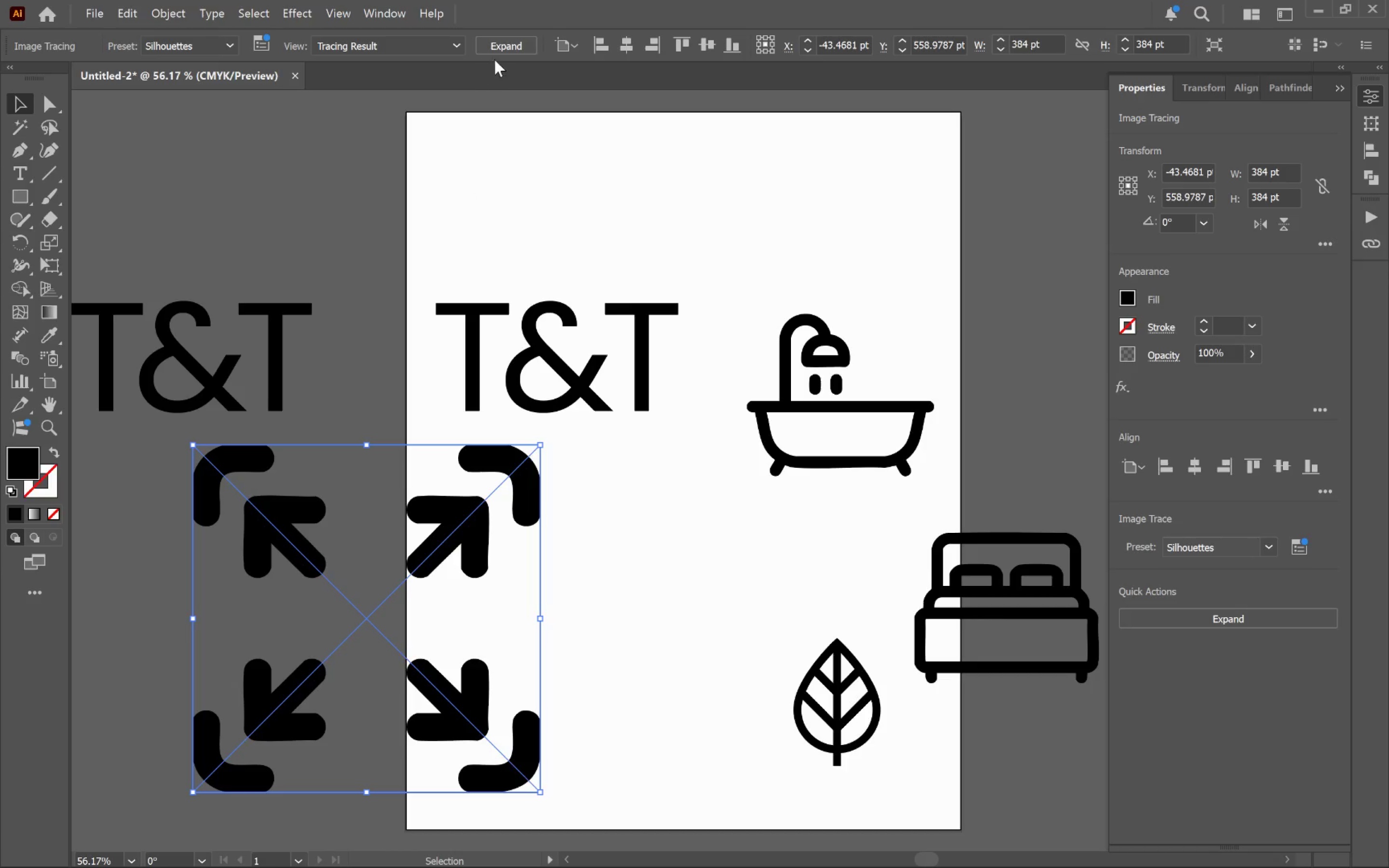 
left_click([511, 40])
 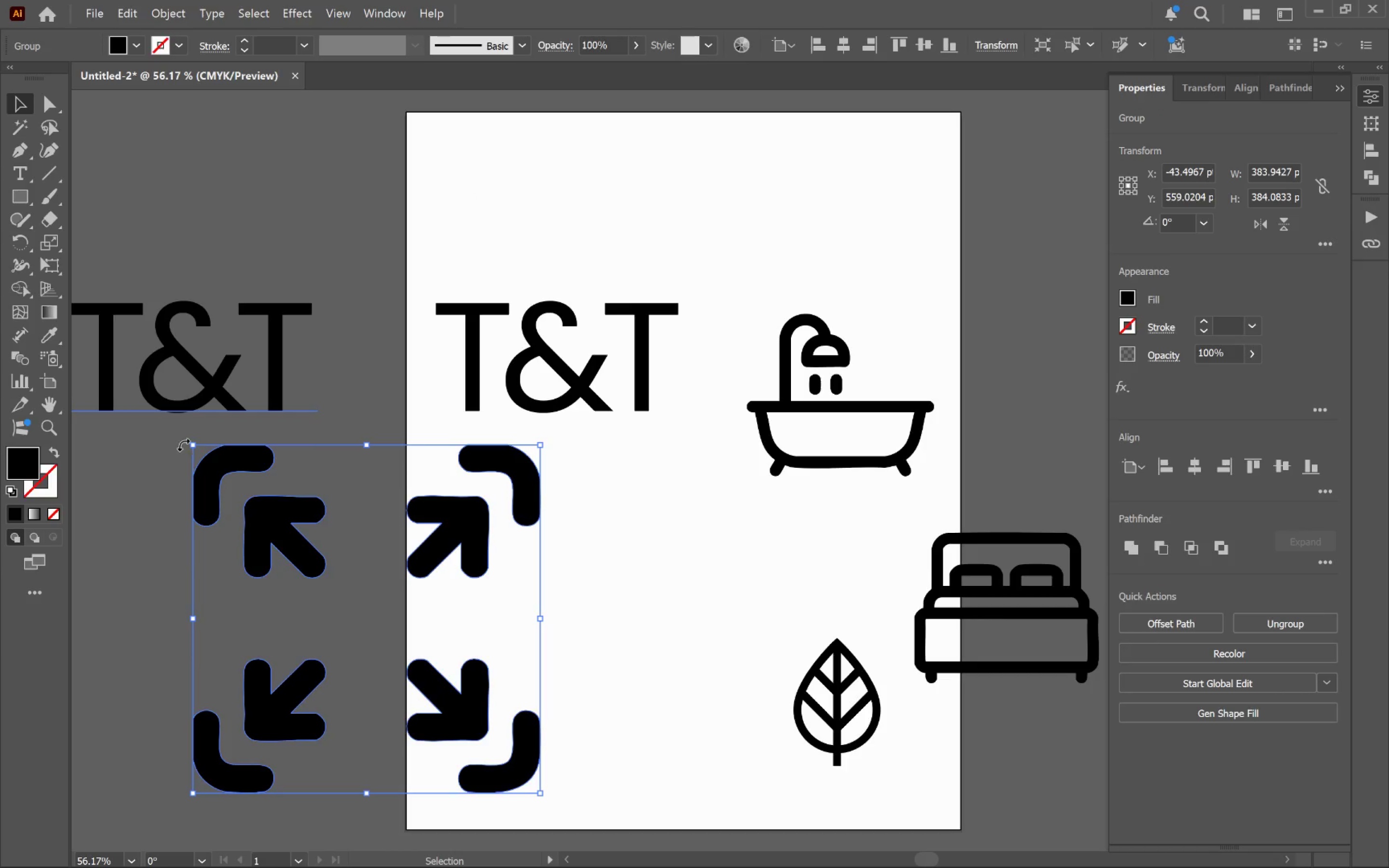 
hold_key(key=ShiftLeft, duration=0.88)
left_click_drag(start_coordinate=[189, 441], to_coordinate=[270, 547])
 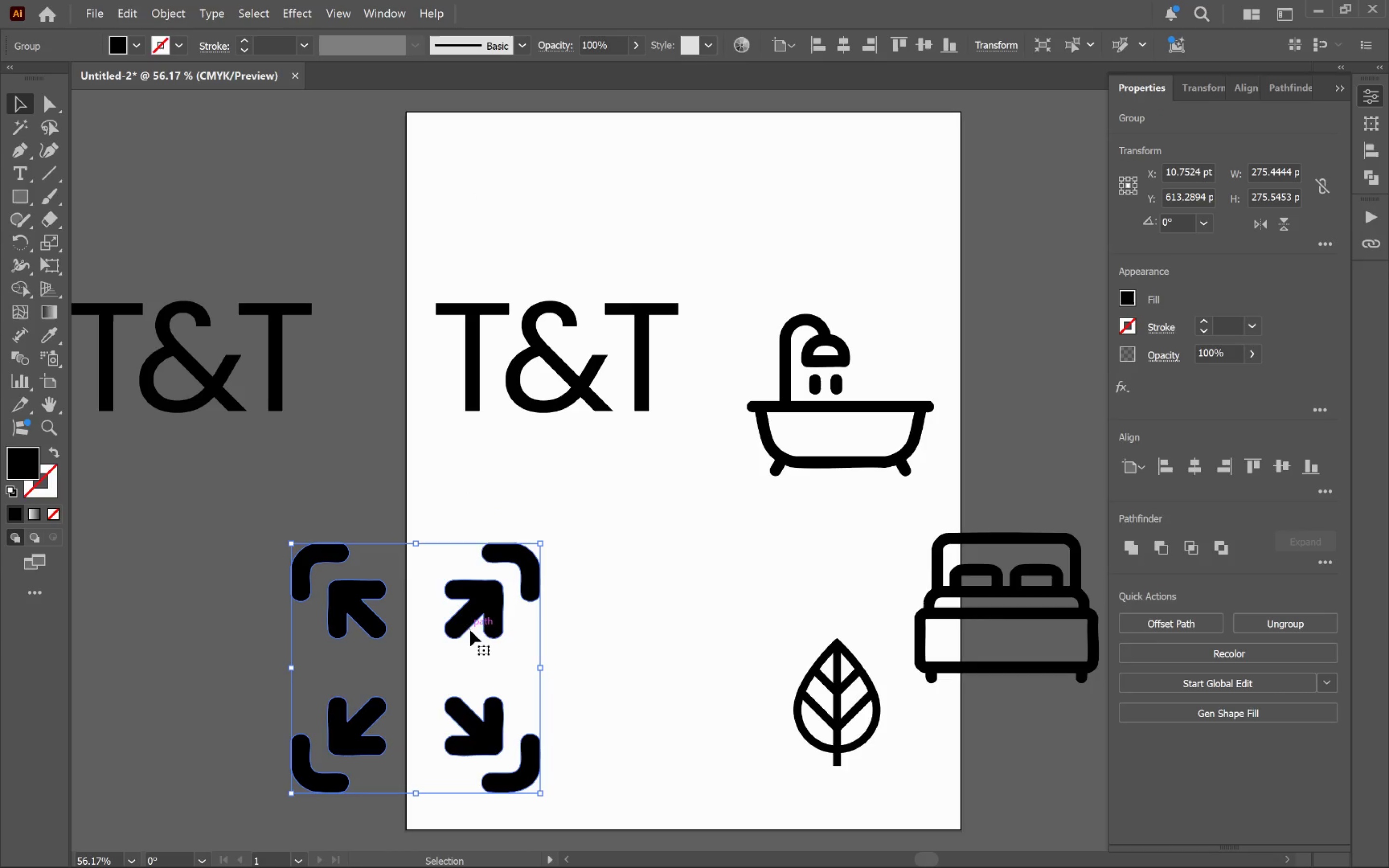 
left_click_drag(start_coordinate=[473, 631], to_coordinate=[640, 609])
 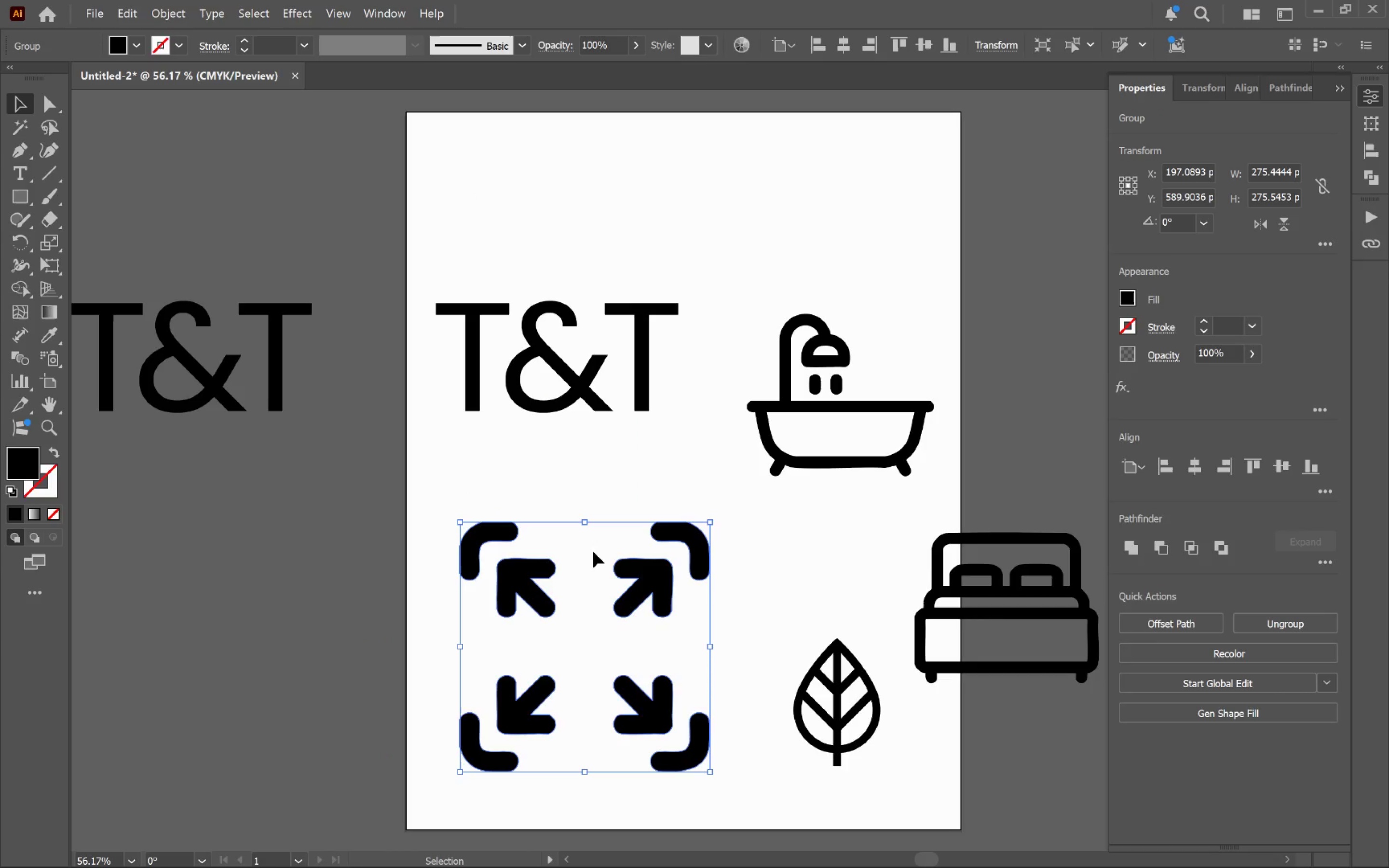 
hold_key(key=Space, duration=0.81)
 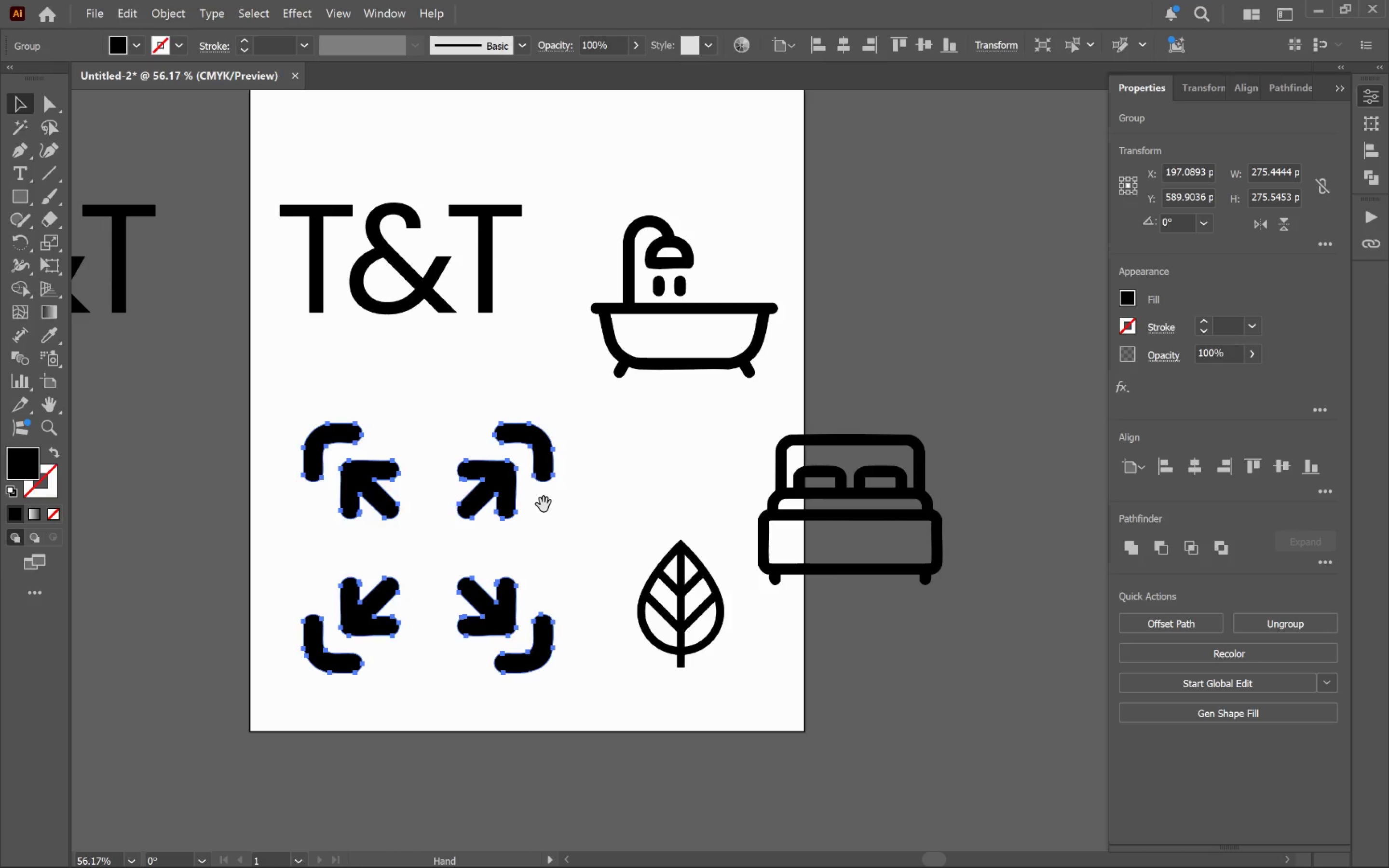 
left_click_drag(start_coordinate=[701, 602], to_coordinate=[544, 504])
 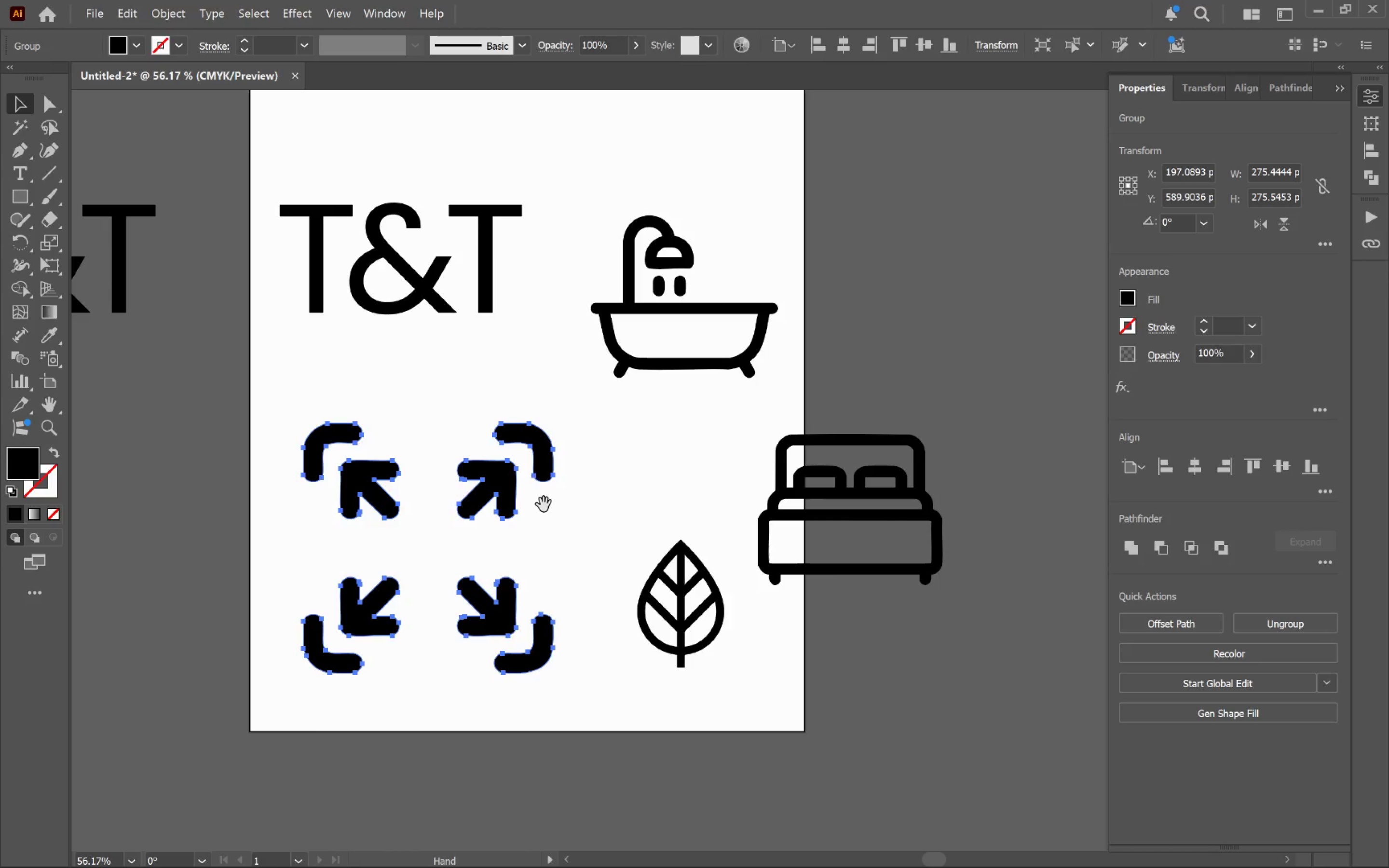 
key(Alt+Tab)
 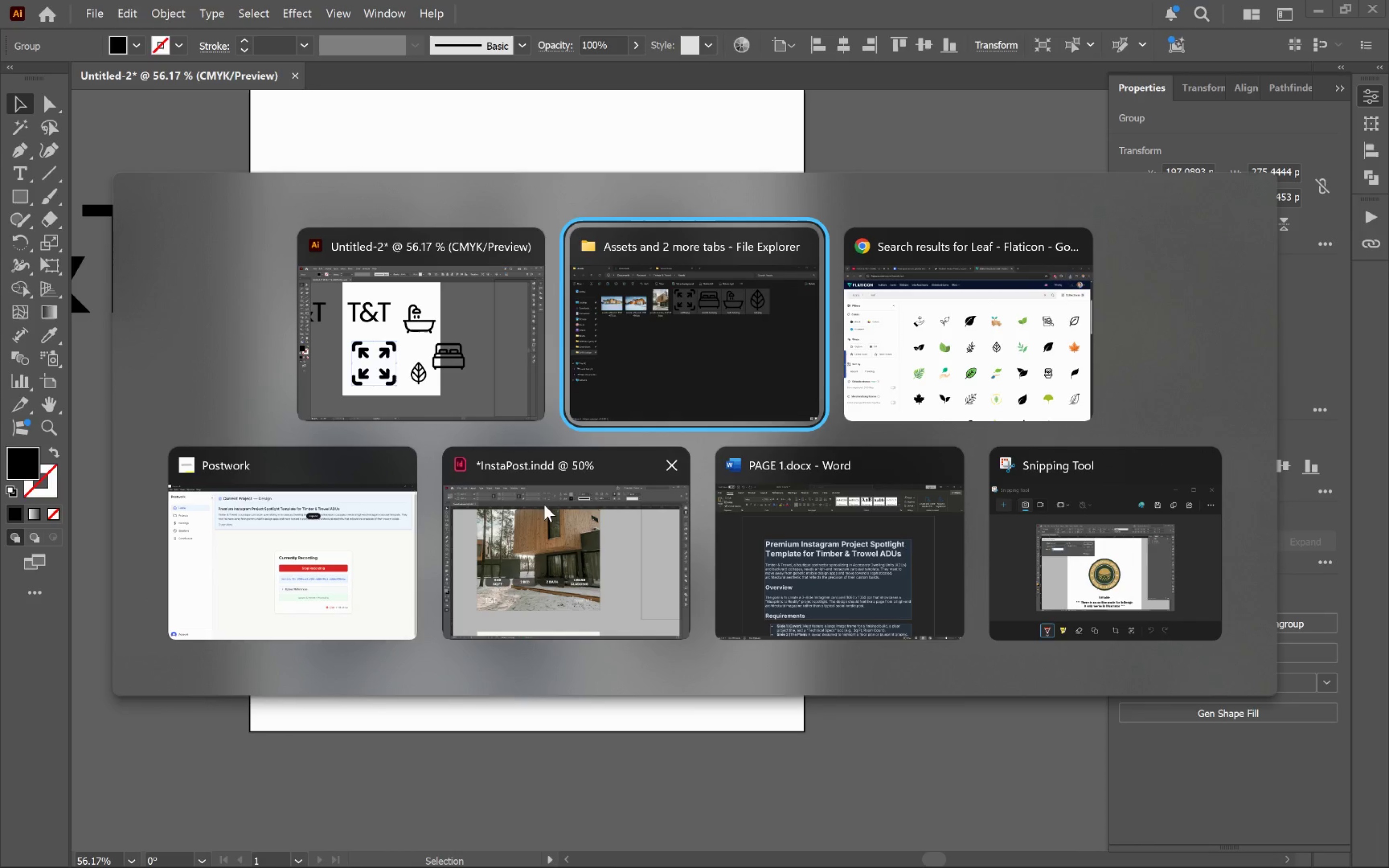 
key(Alt+Tab)
 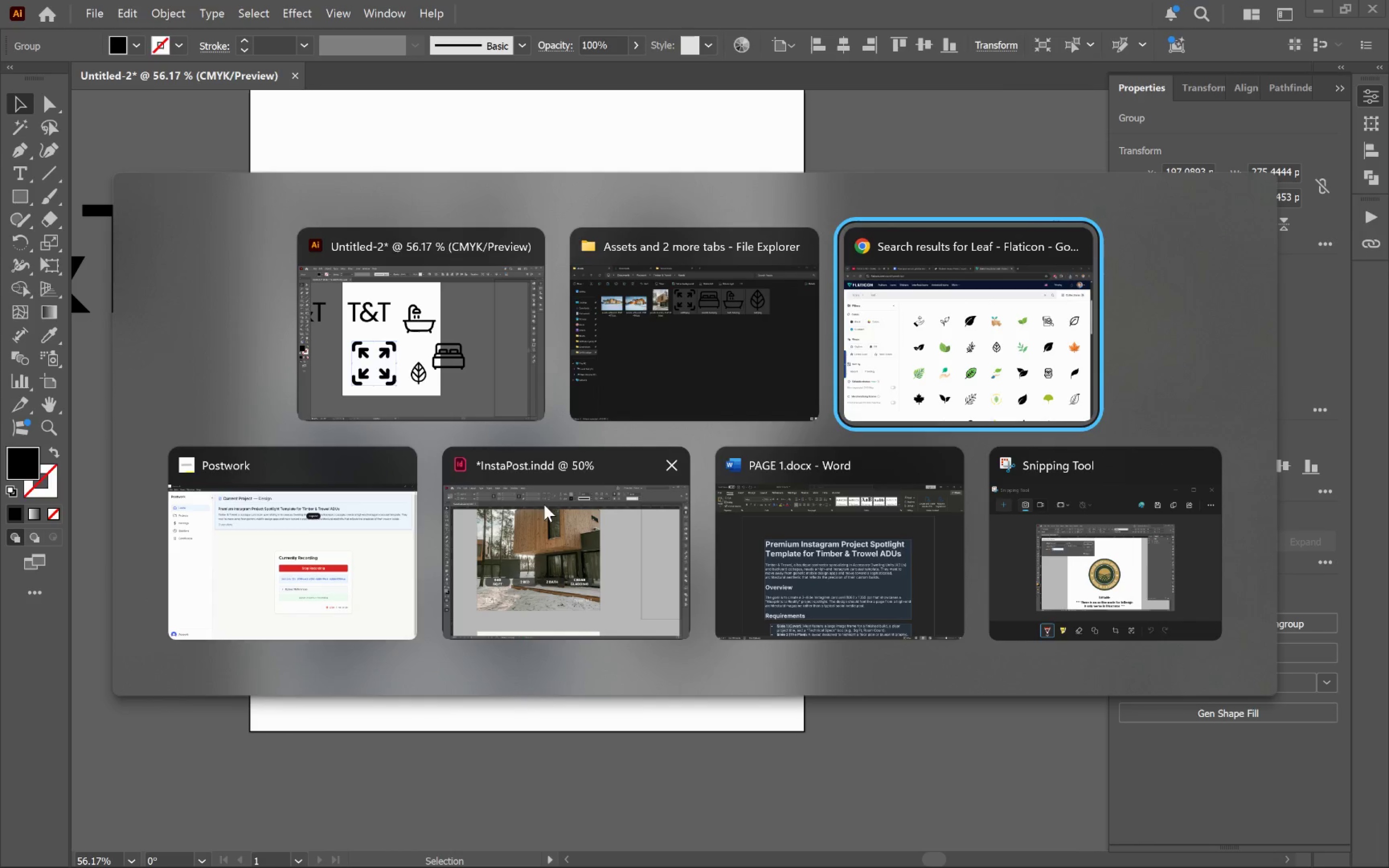 
key(Alt+Tab)
 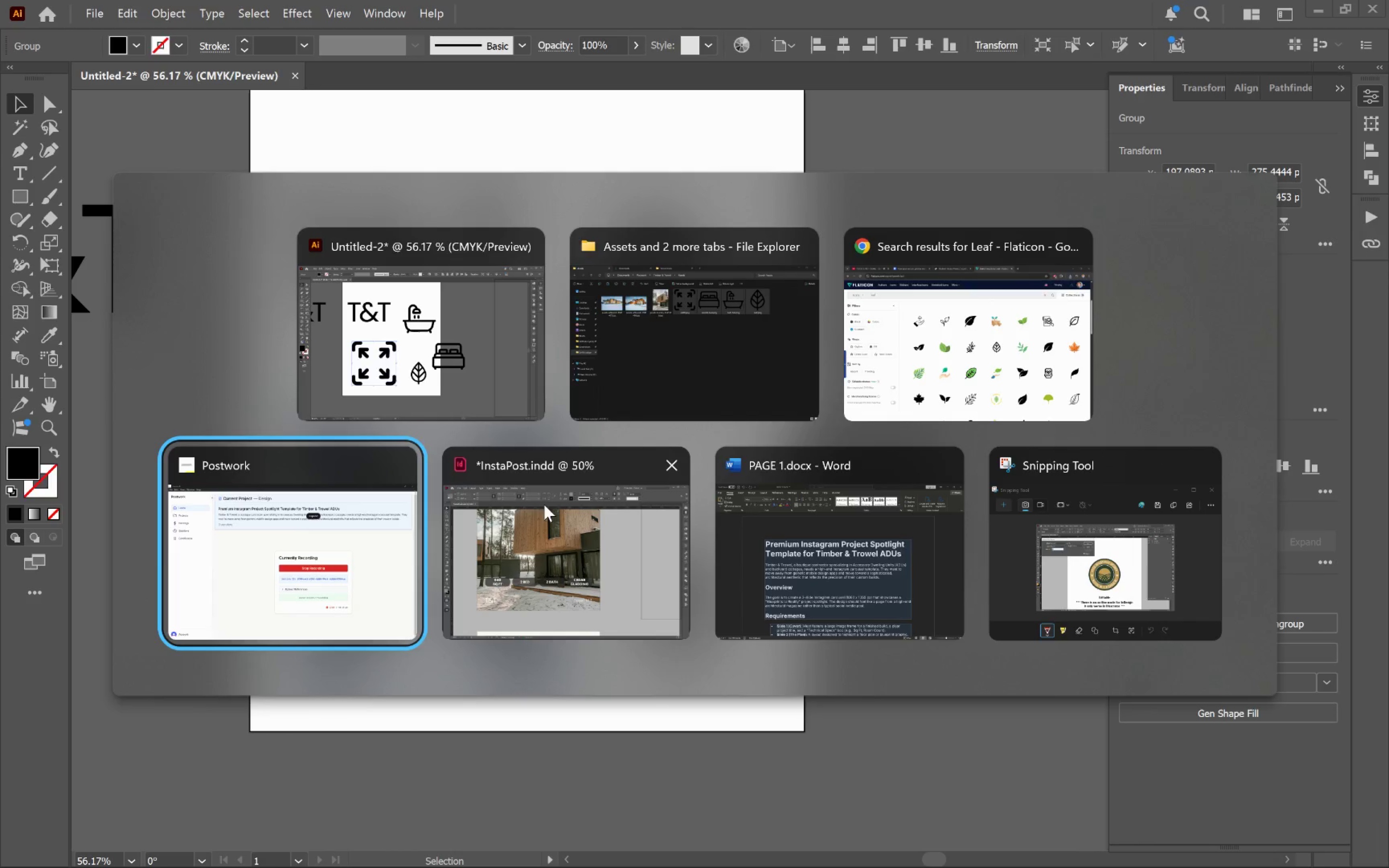 
key(Alt+Tab)
 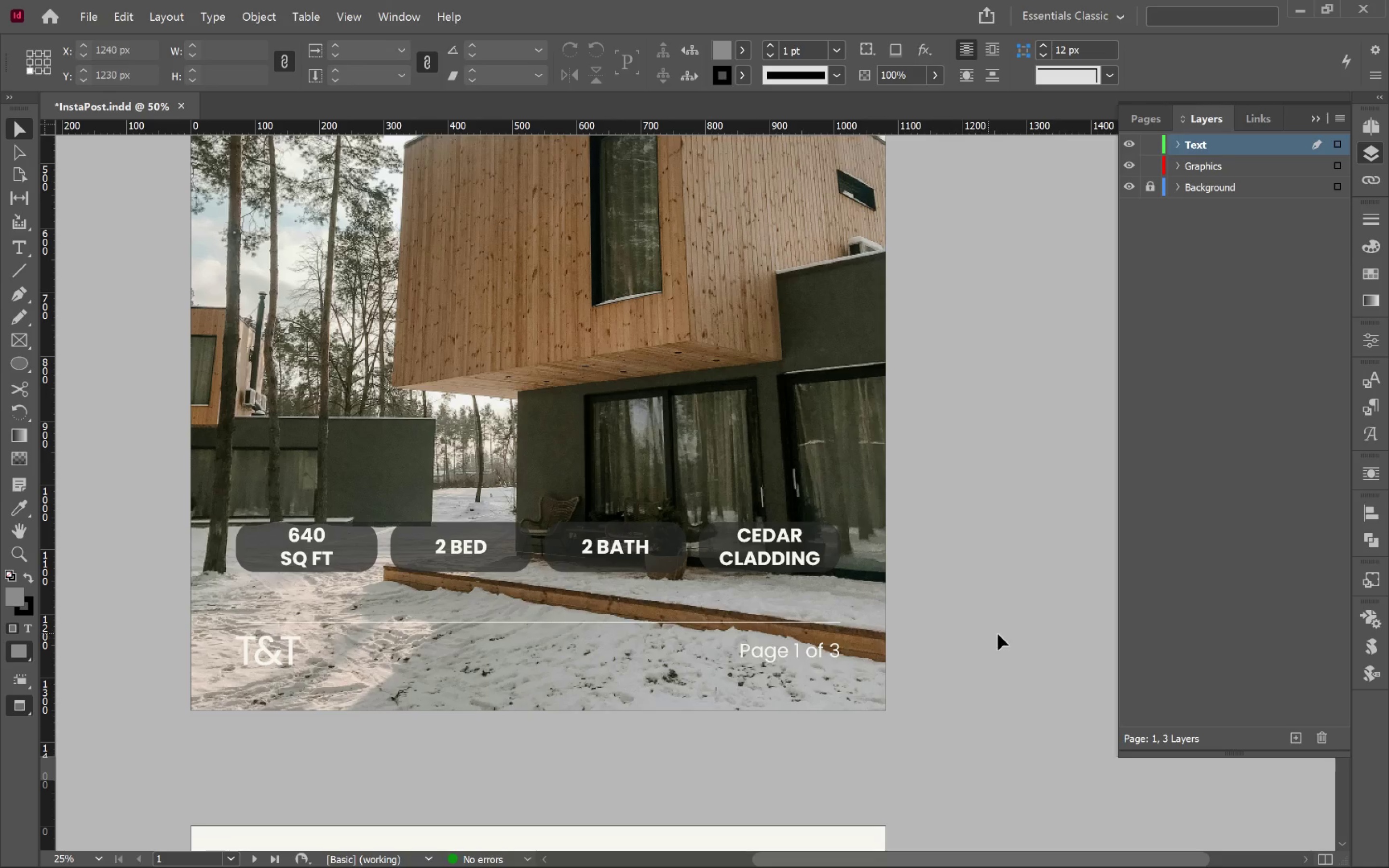 
left_click([1023, 593])
 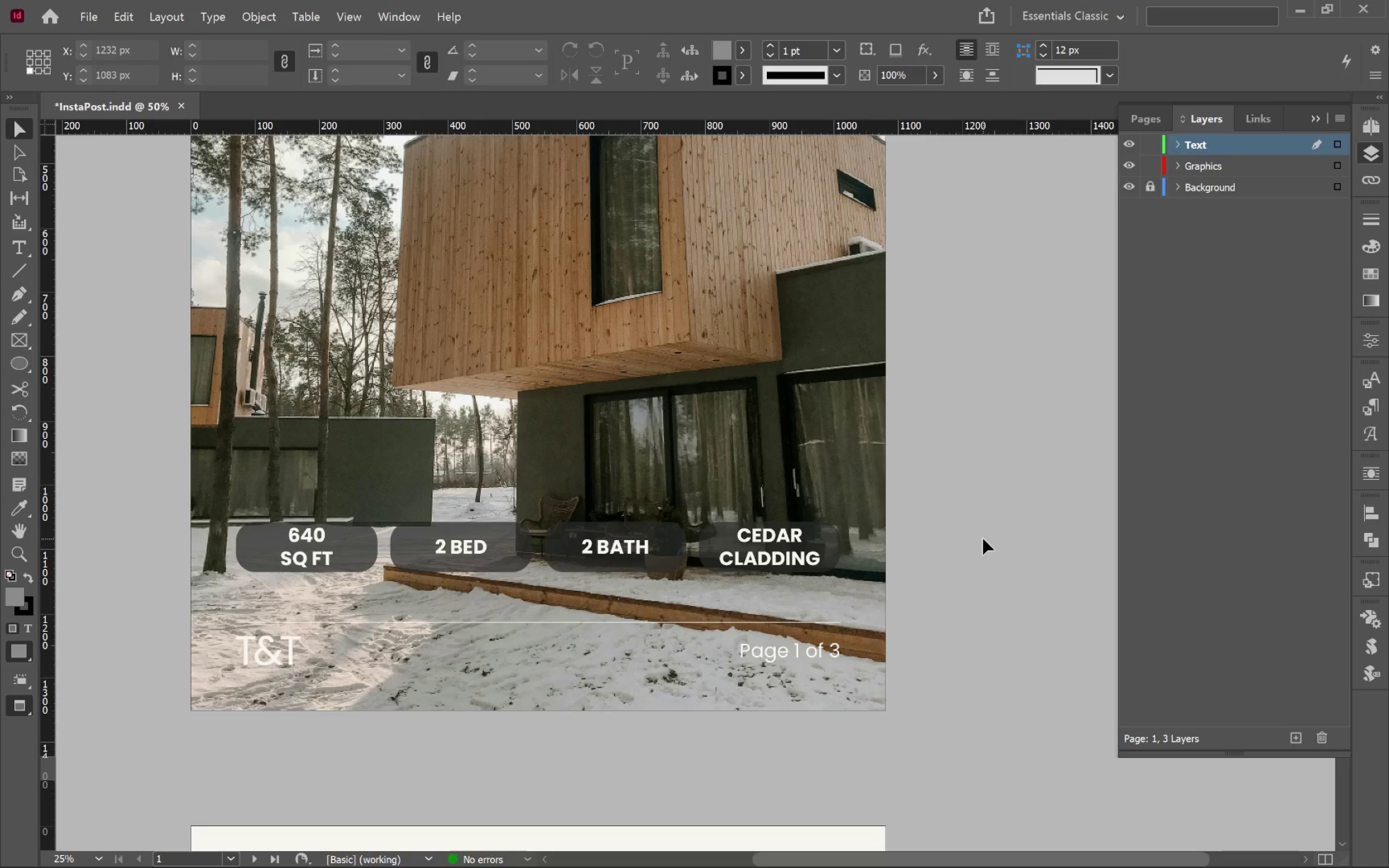 
wait(8.47)
 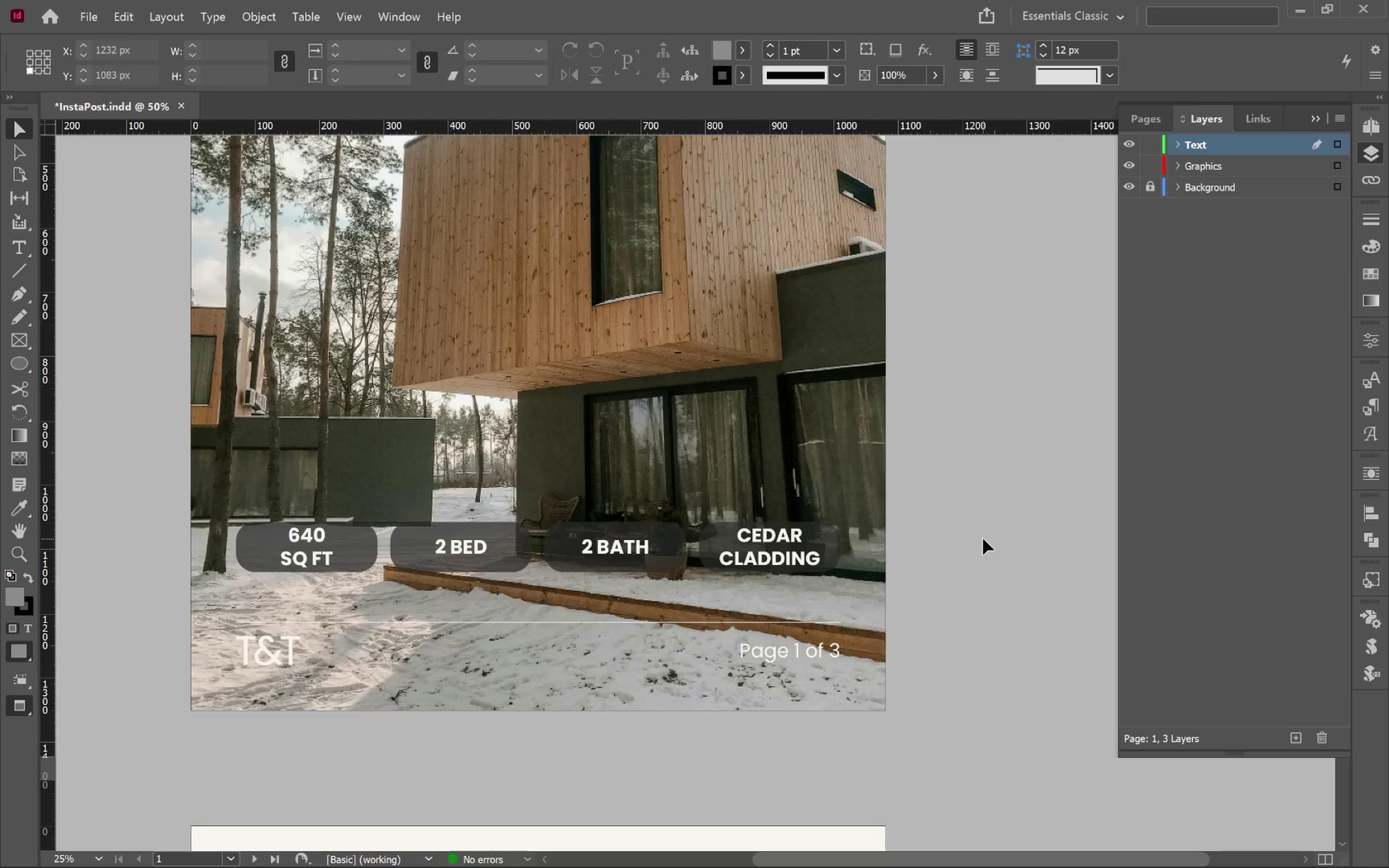 
left_click([375, 547])
 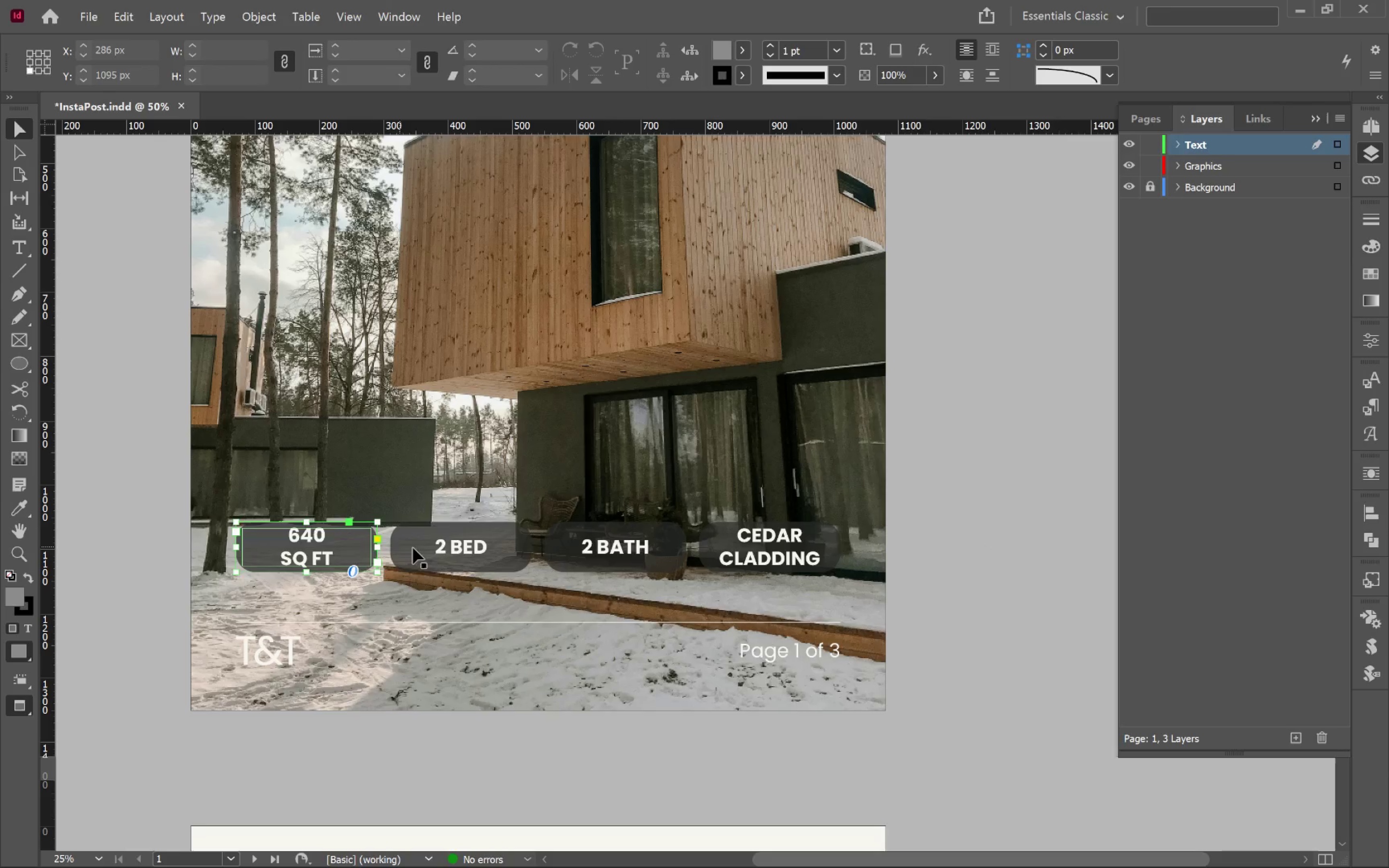 
hold_key(key=ShiftLeft, duration=2.19)
left_click([503, 549])
 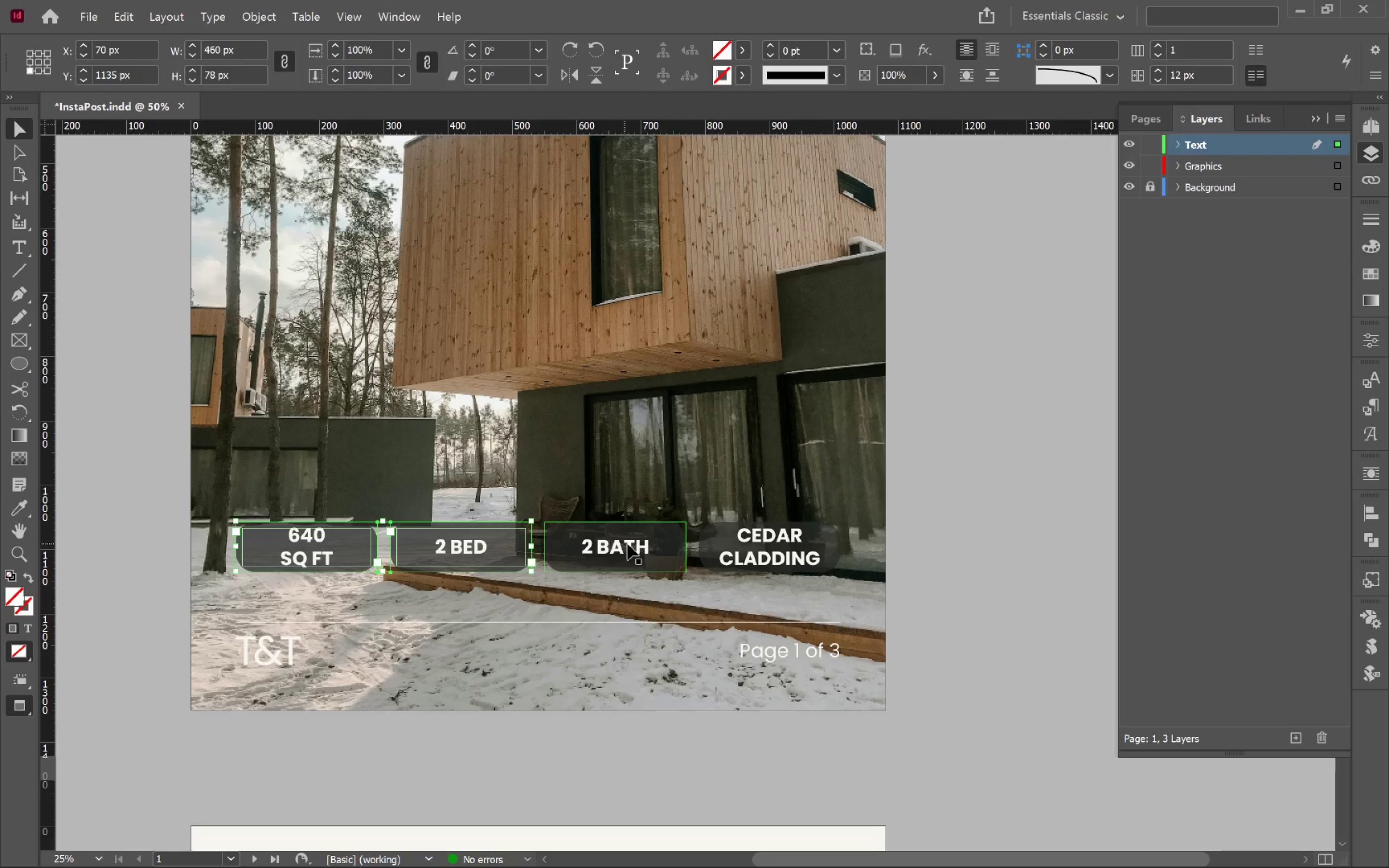 
left_click([628, 544])
 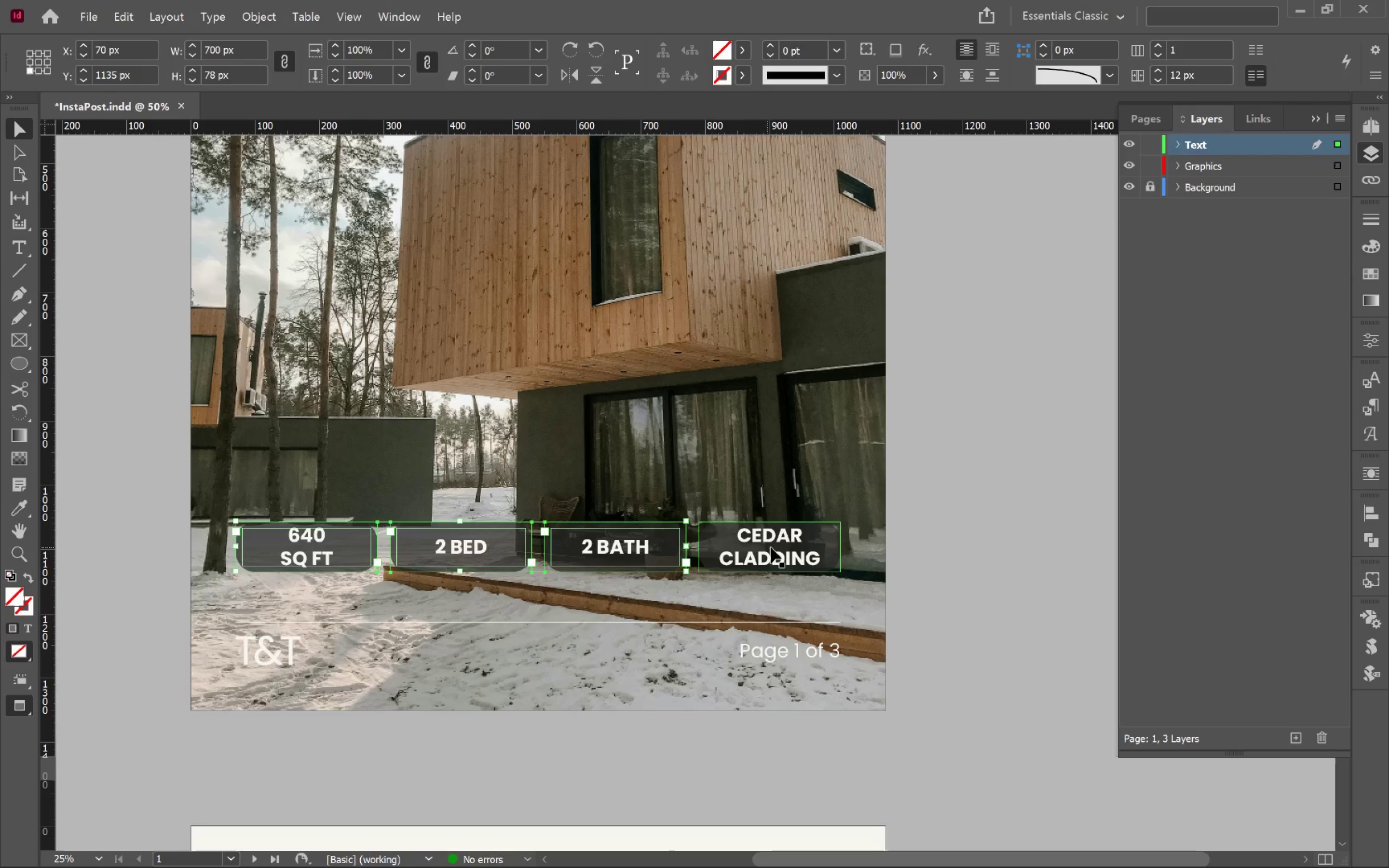 
left_click([775, 547])
 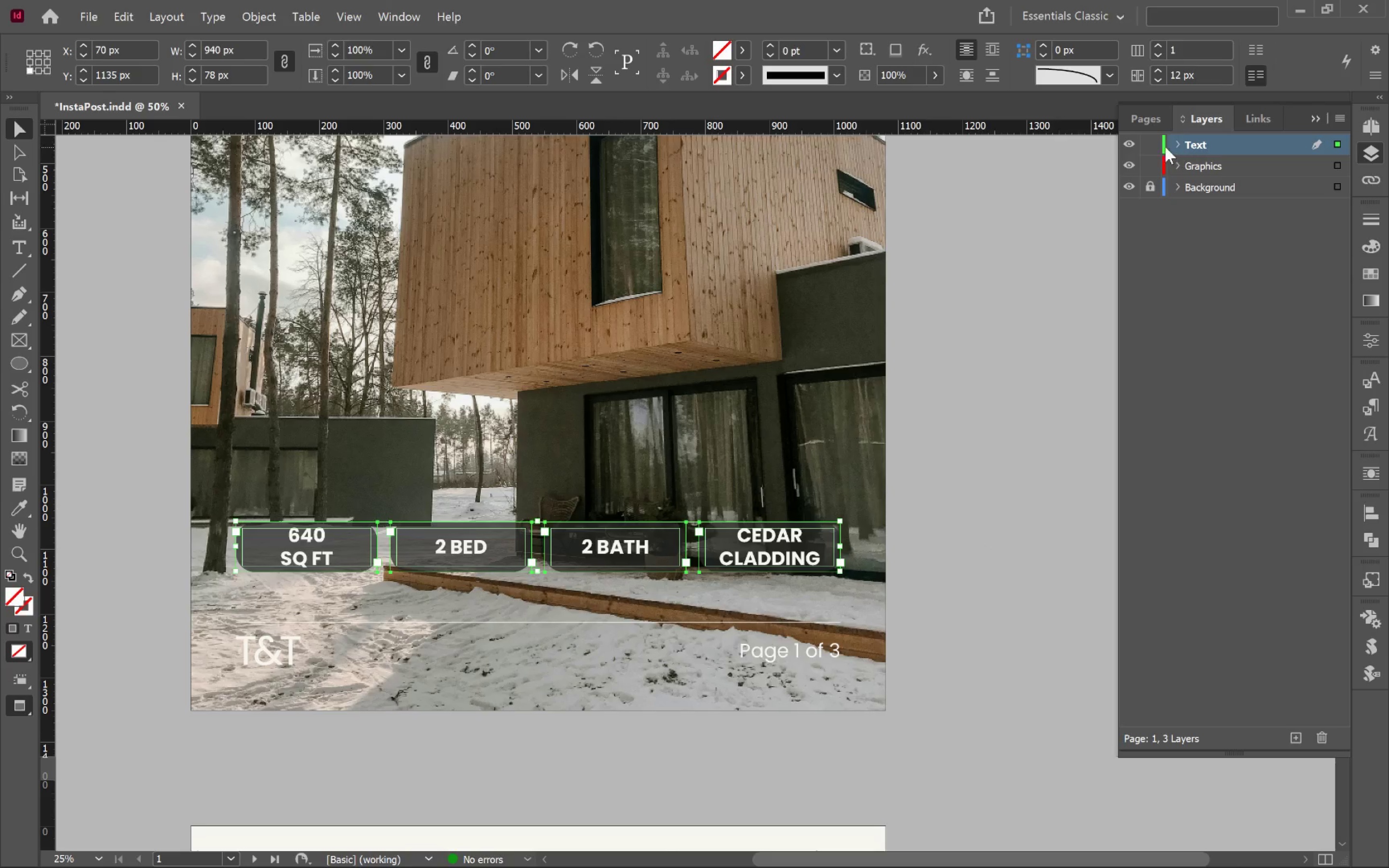 
left_click([1148, 143])
 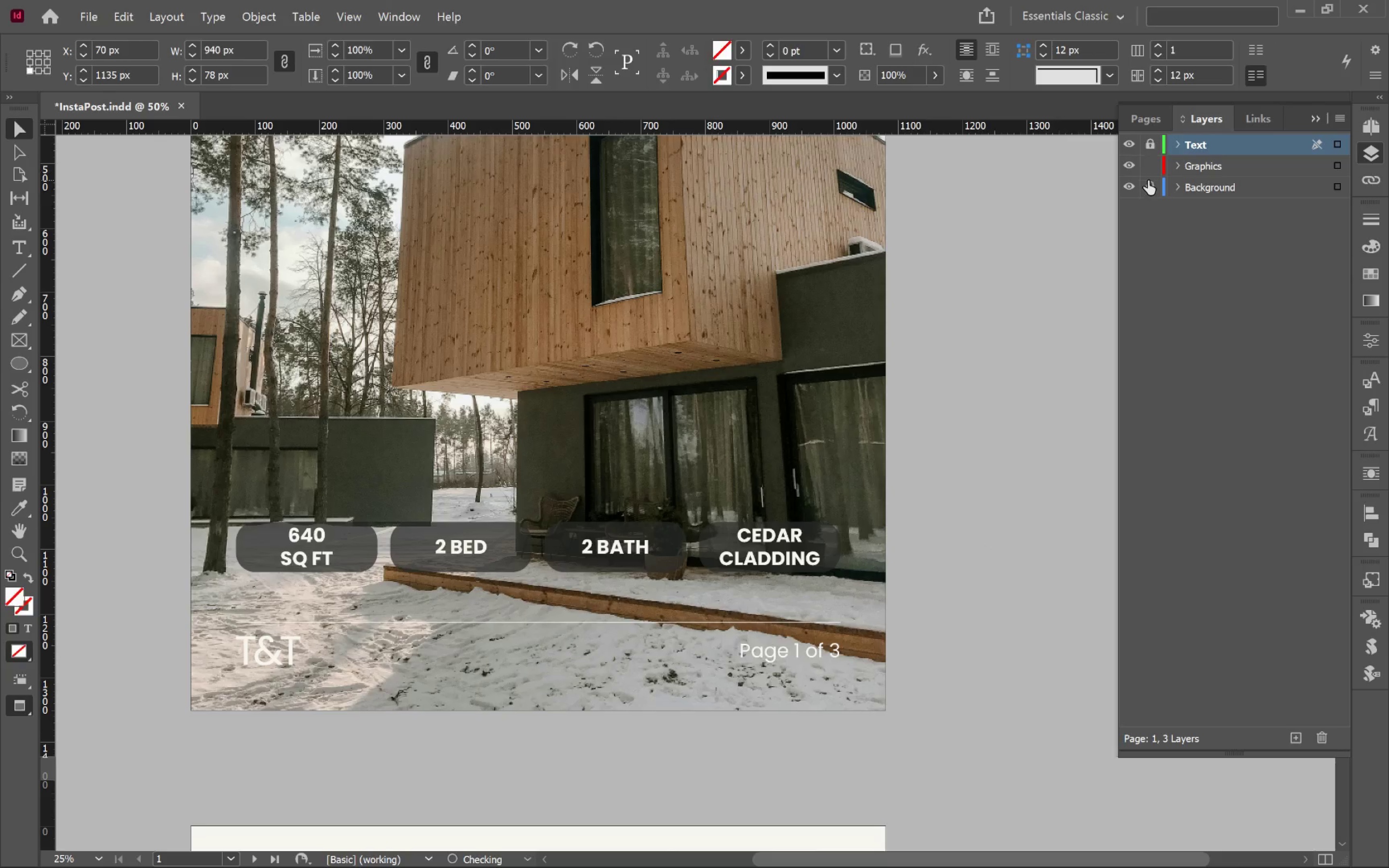 
left_click([1148, 188])
 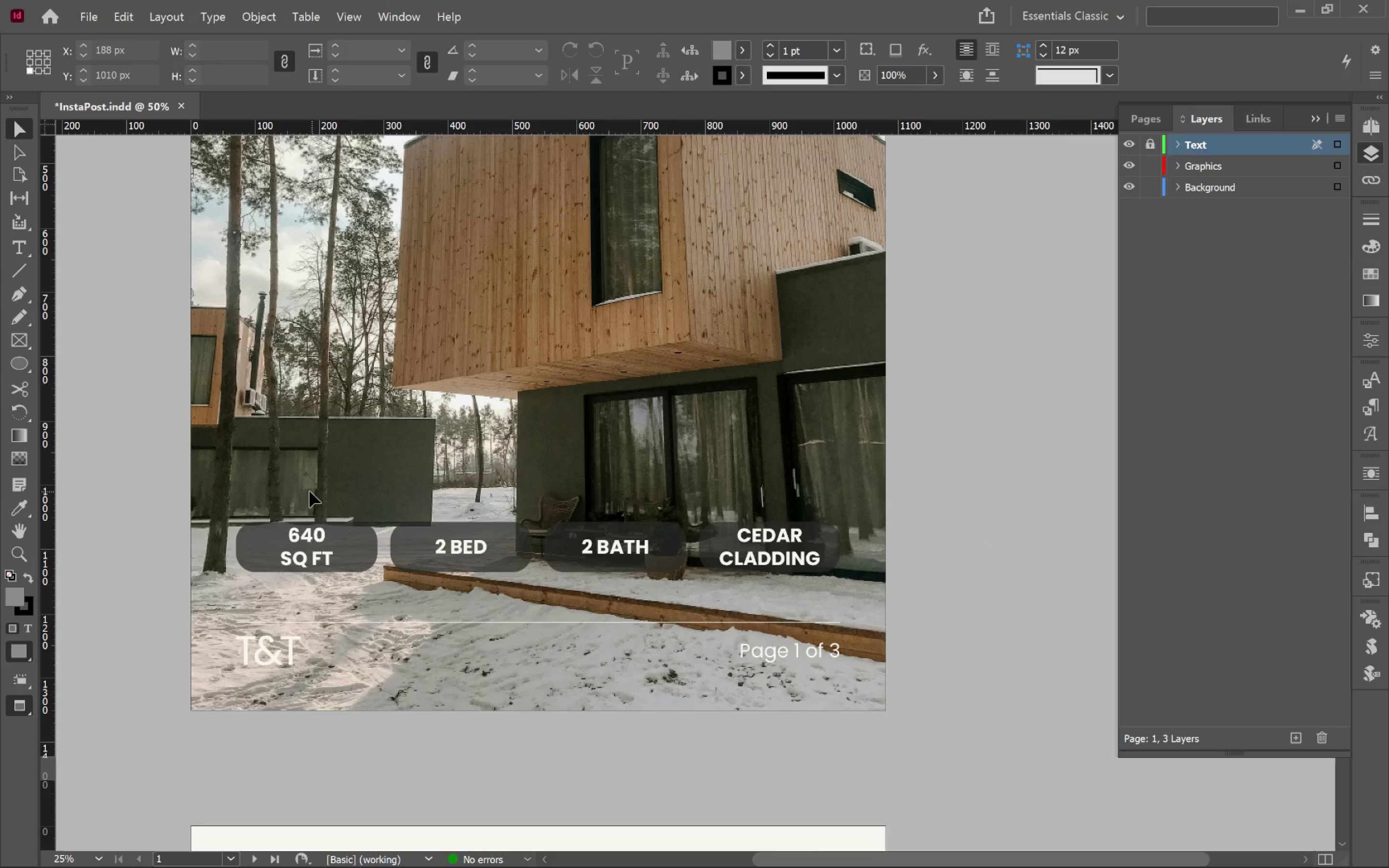 
left_click_drag(start_coordinate=[304, 493], to_coordinate=[804, 581])
 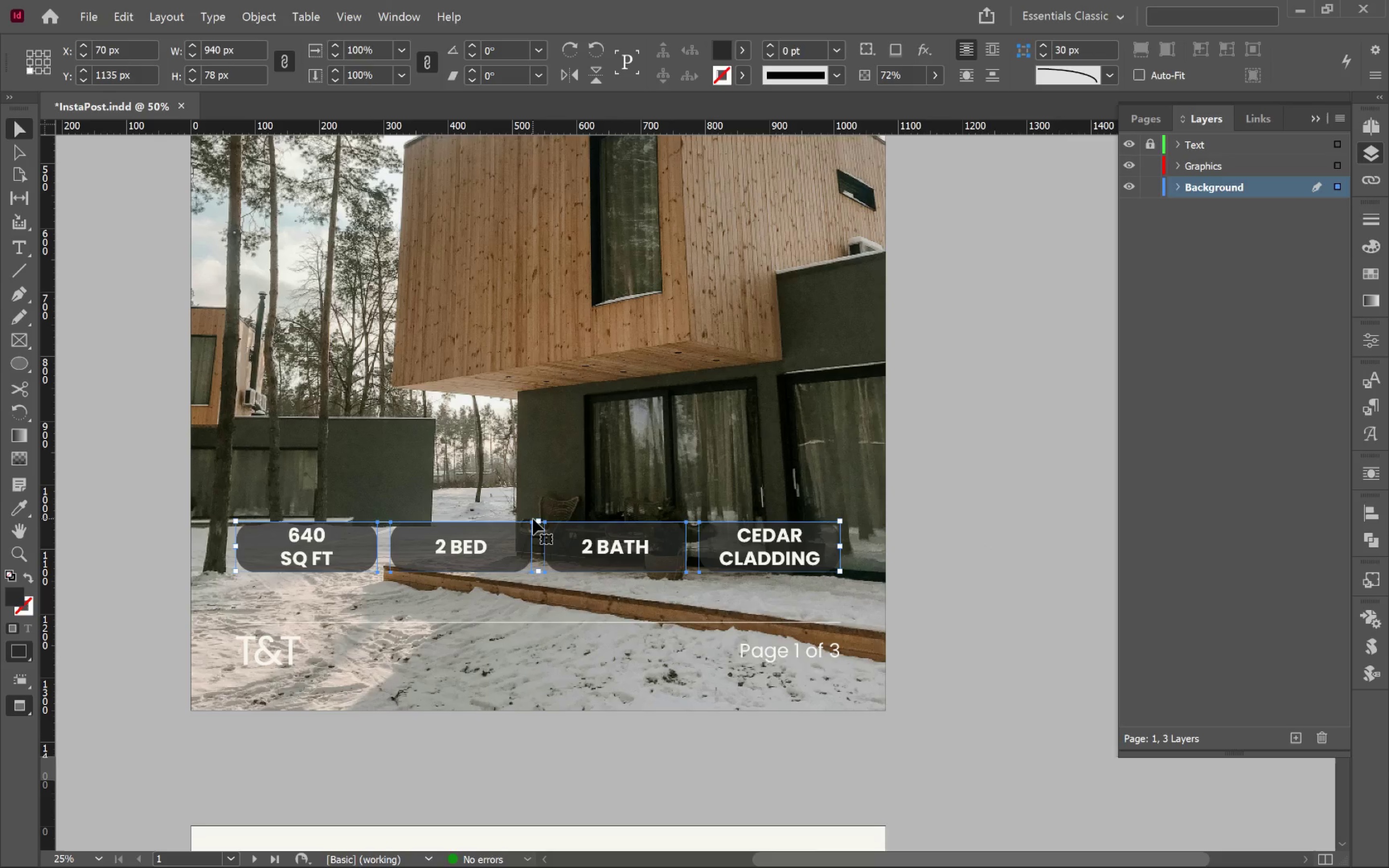 
left_click_drag(start_coordinate=[536, 519], to_coordinate=[544, 421])
 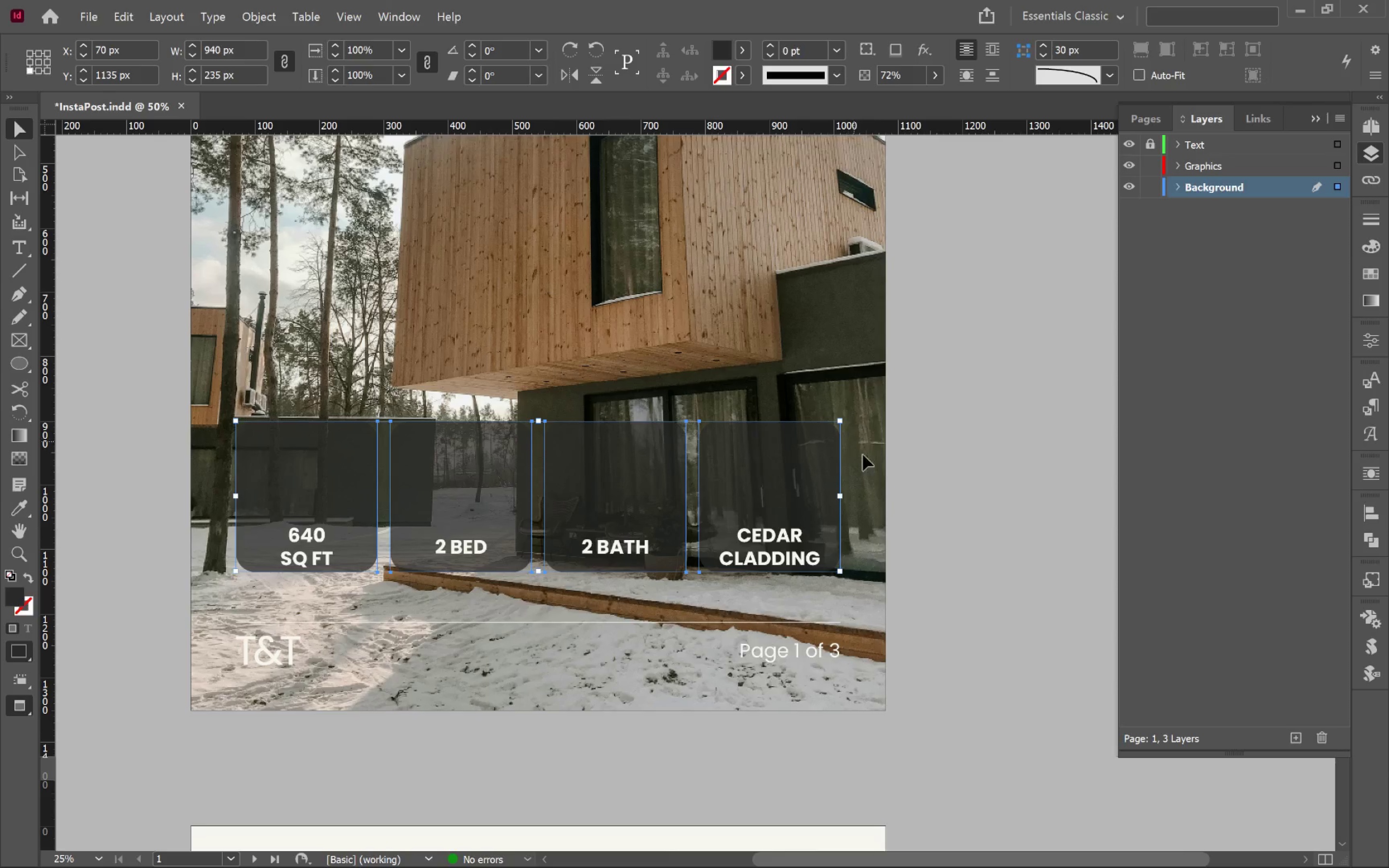 
left_click([959, 508])
 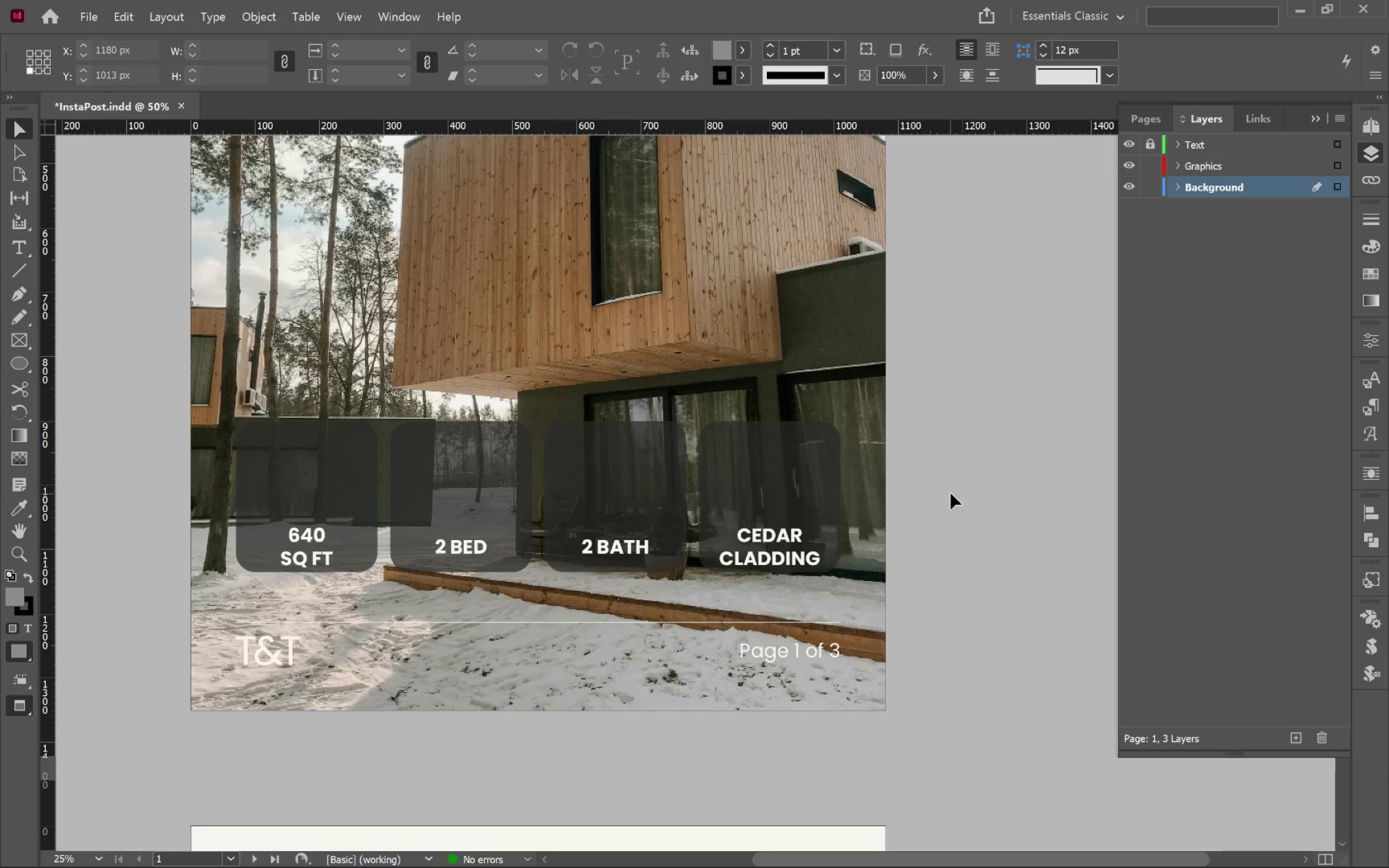 
wait(6.06)
 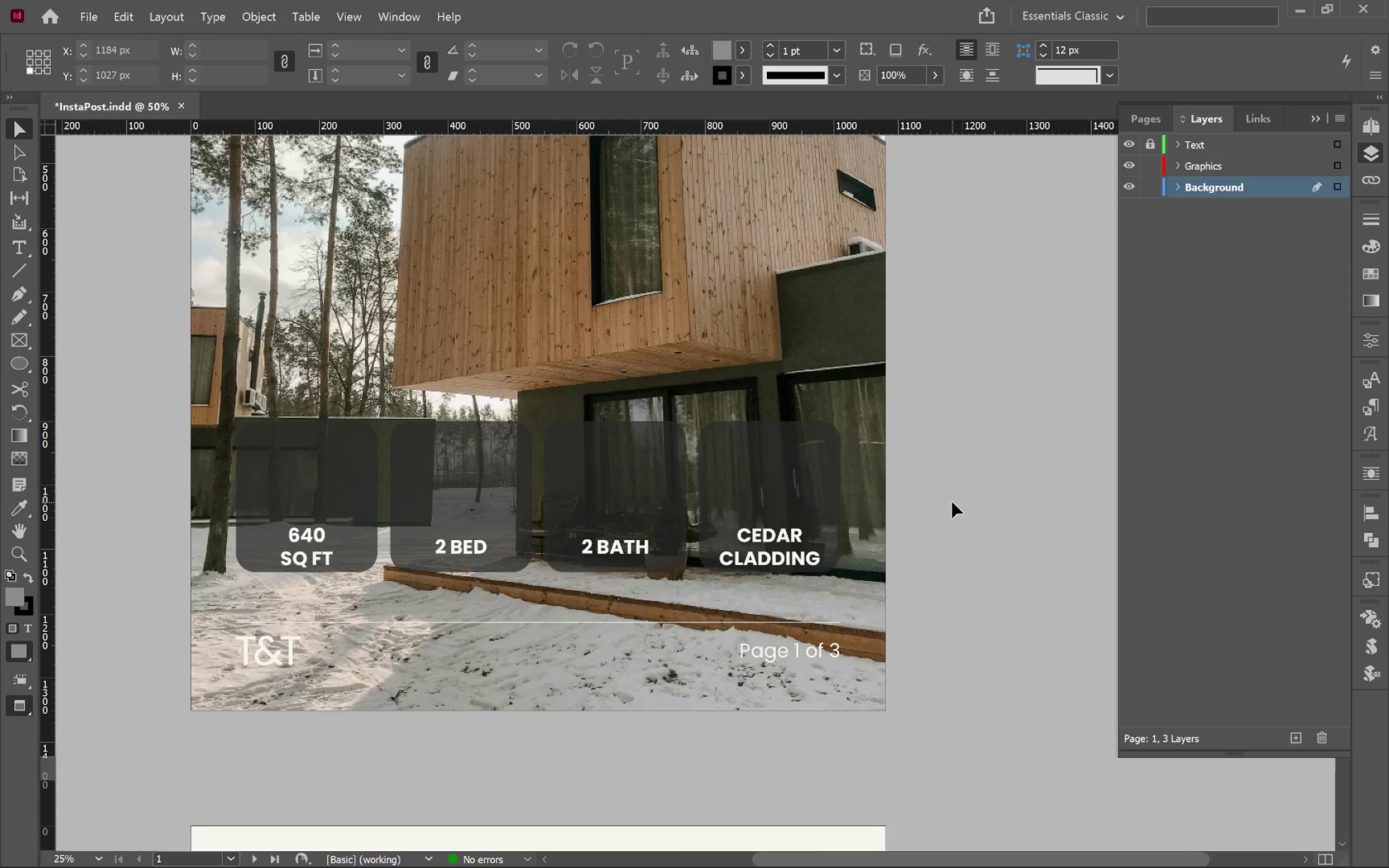 
left_click([305, 465])
 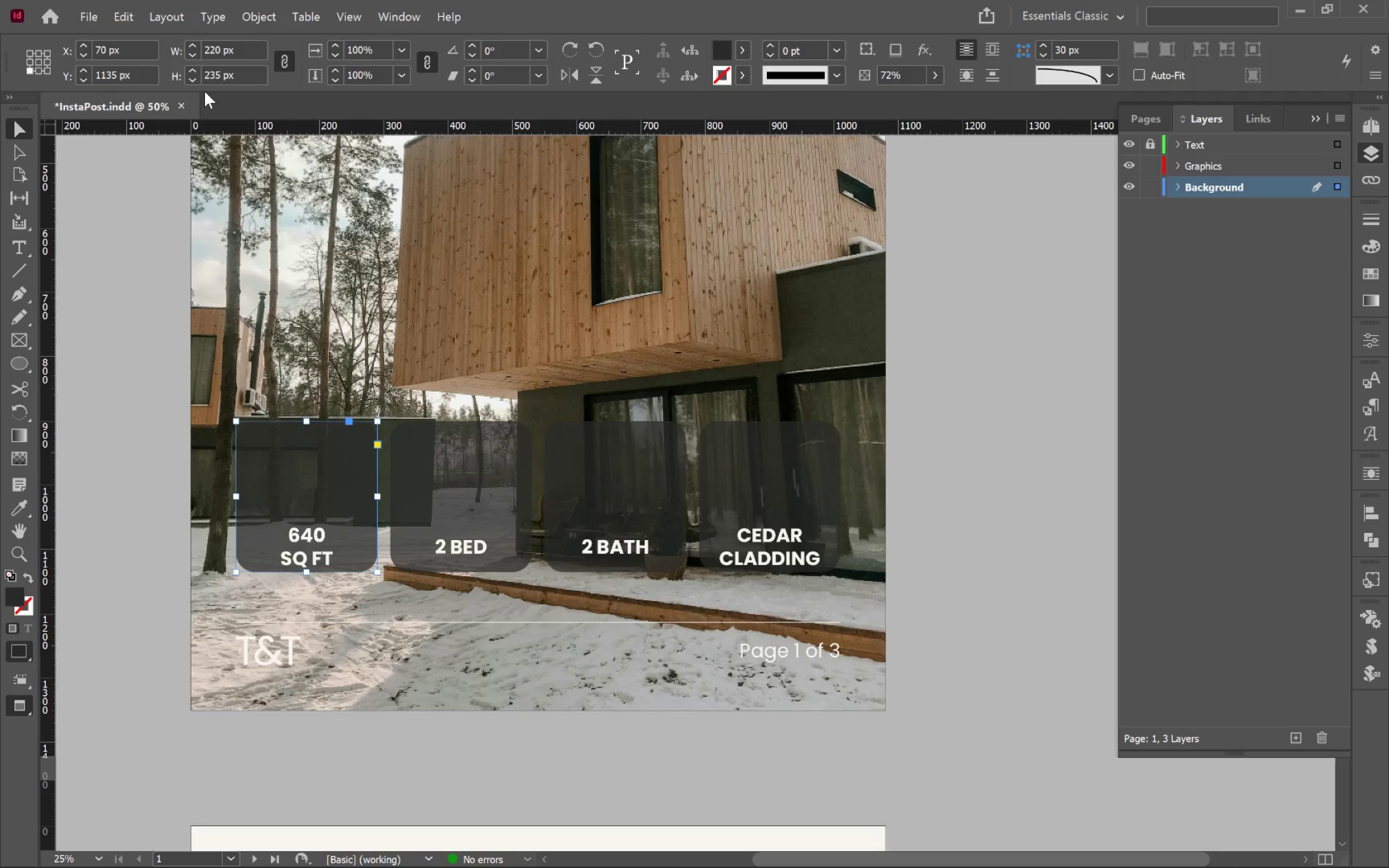 
key(Alt+AltLeft)
 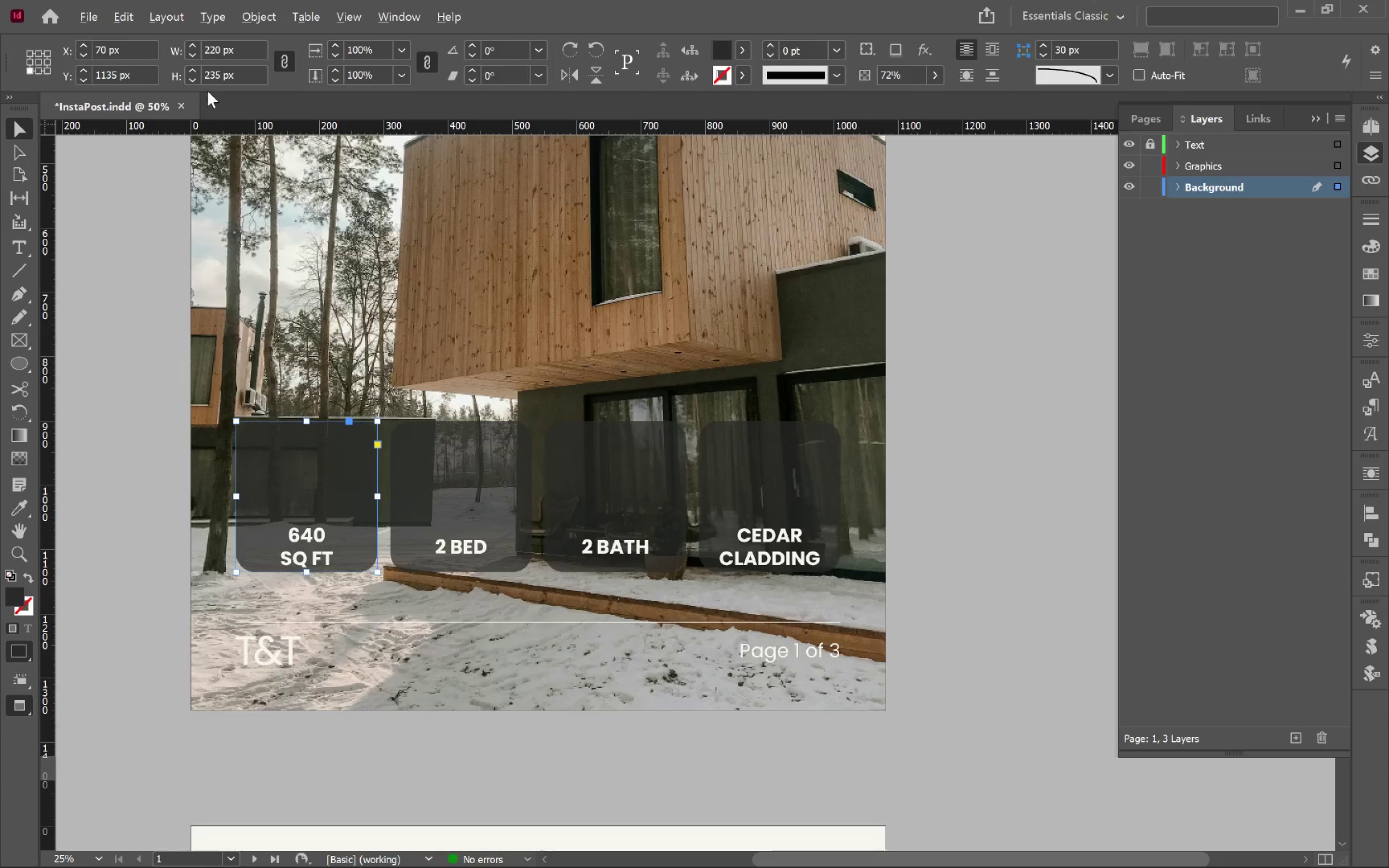 
key(Alt+Tab)
 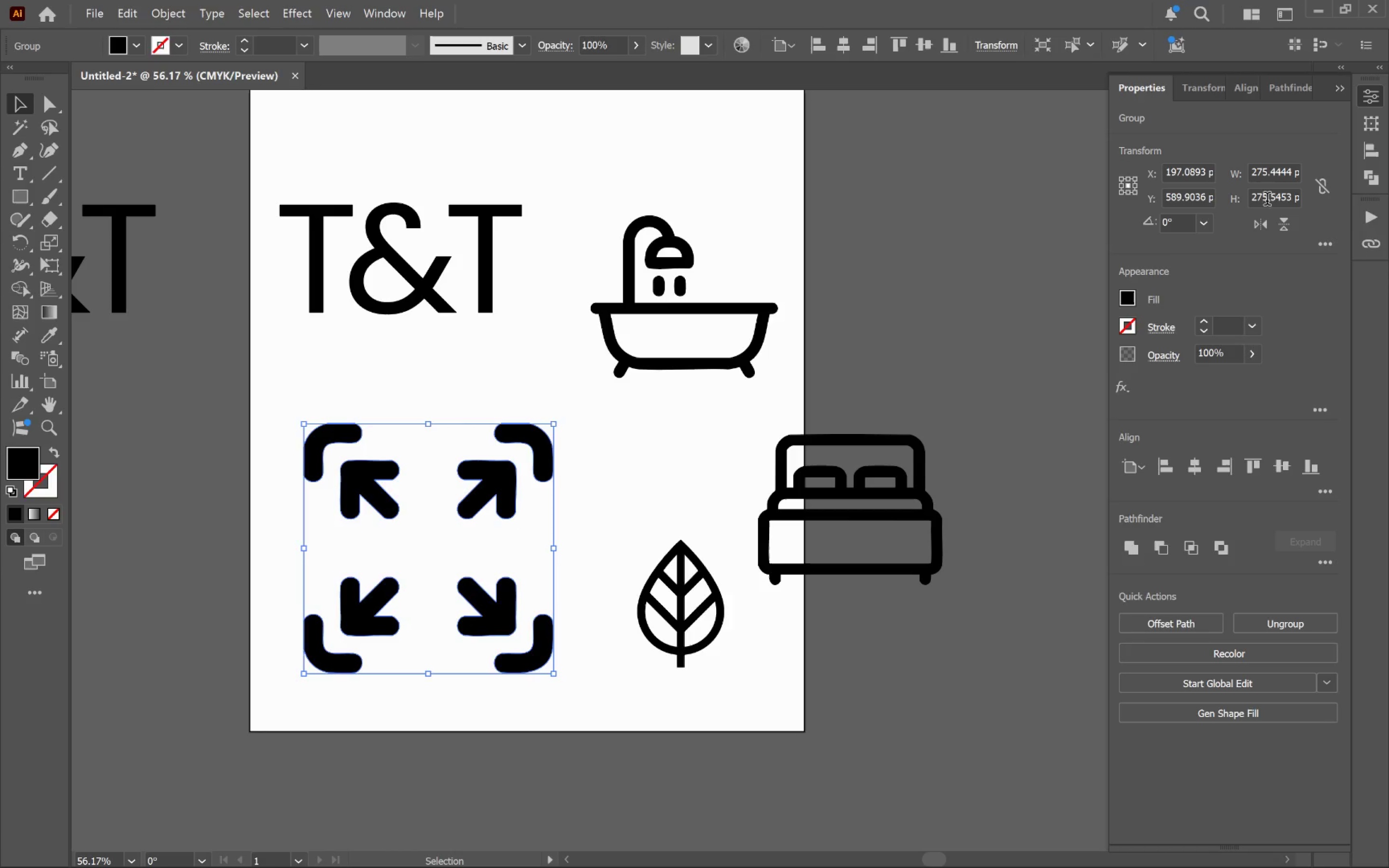 
left_click([1323, 183])
 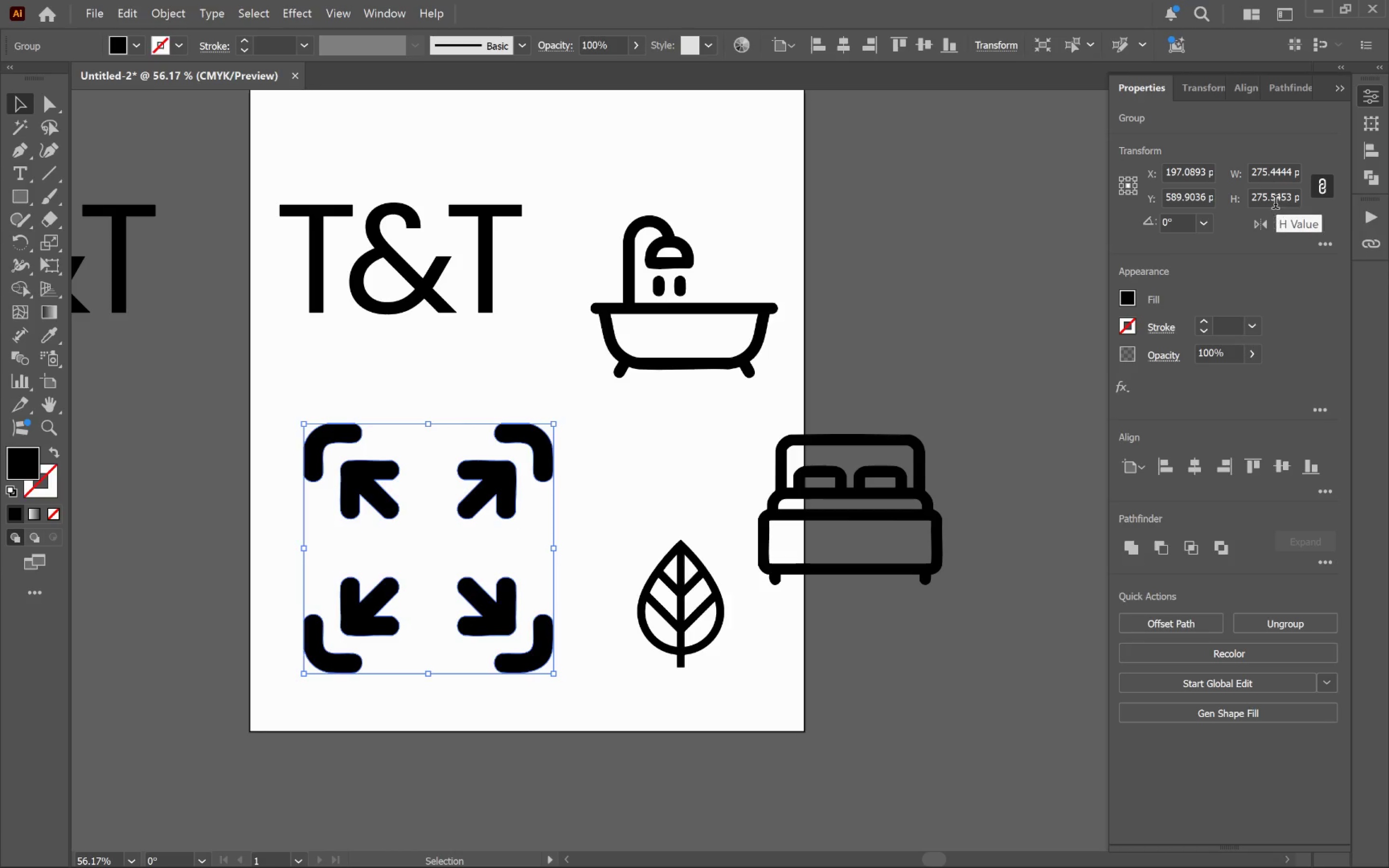 
left_click([1271, 167])
 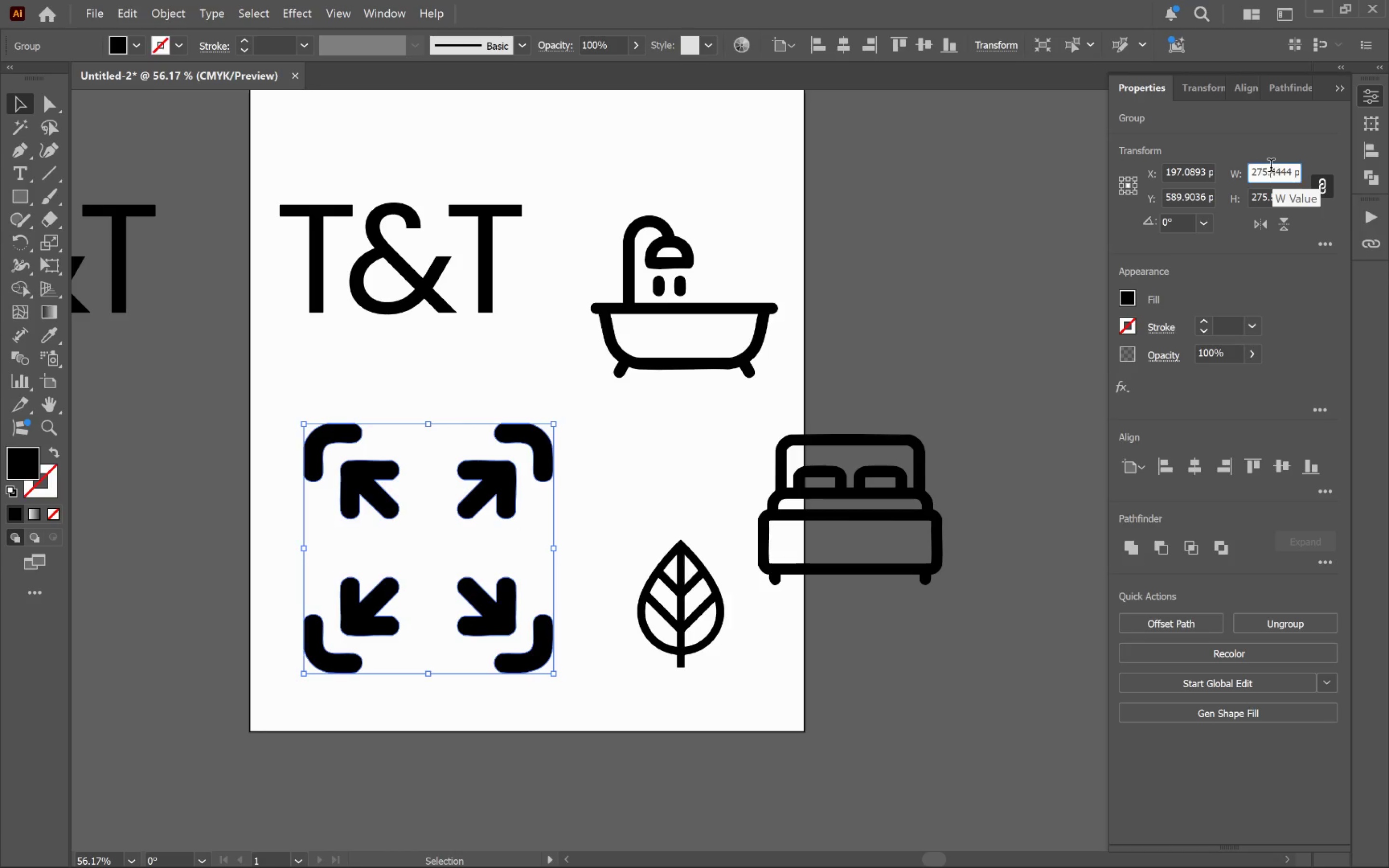 
key(Control+A)
 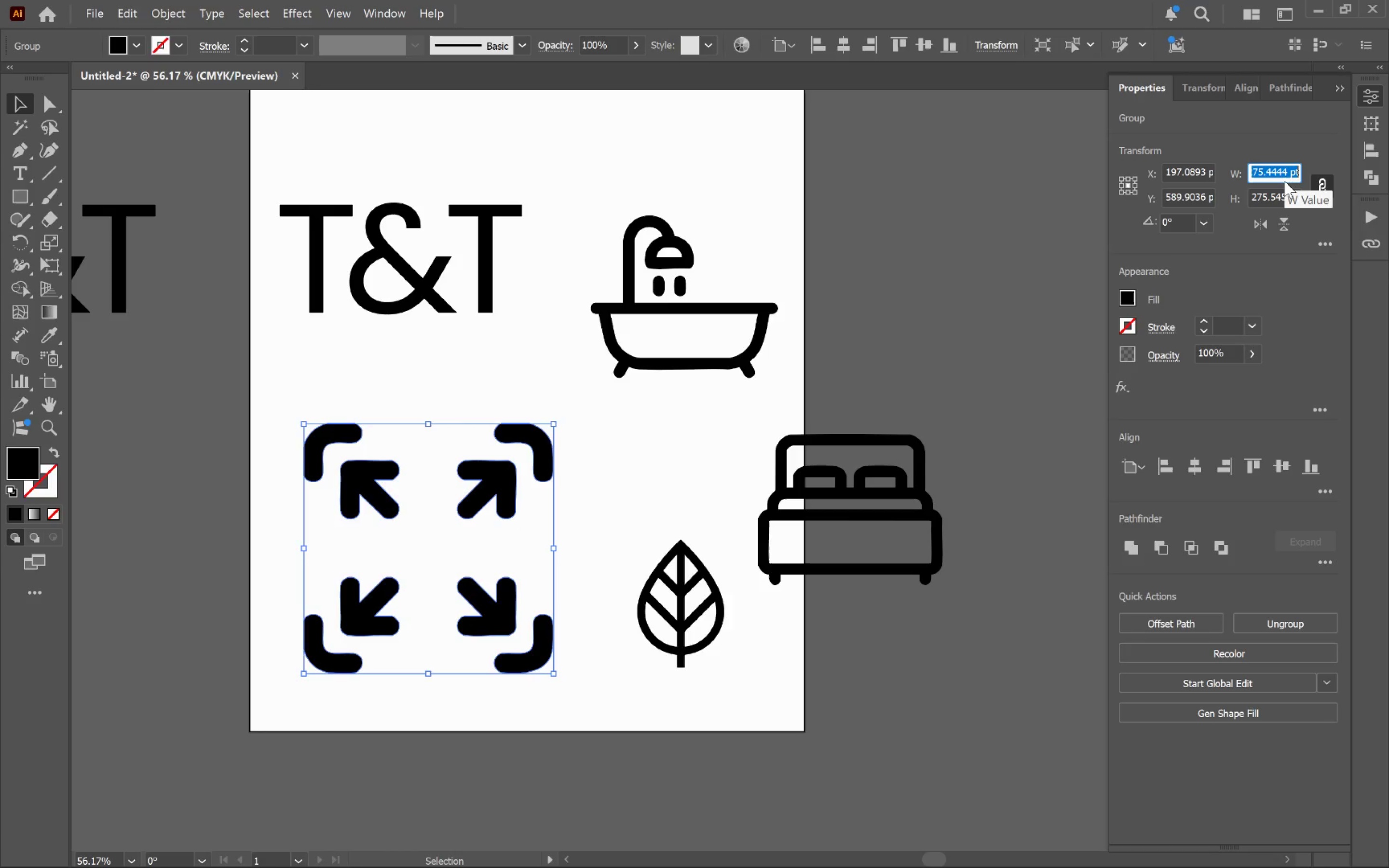 
type(210)
 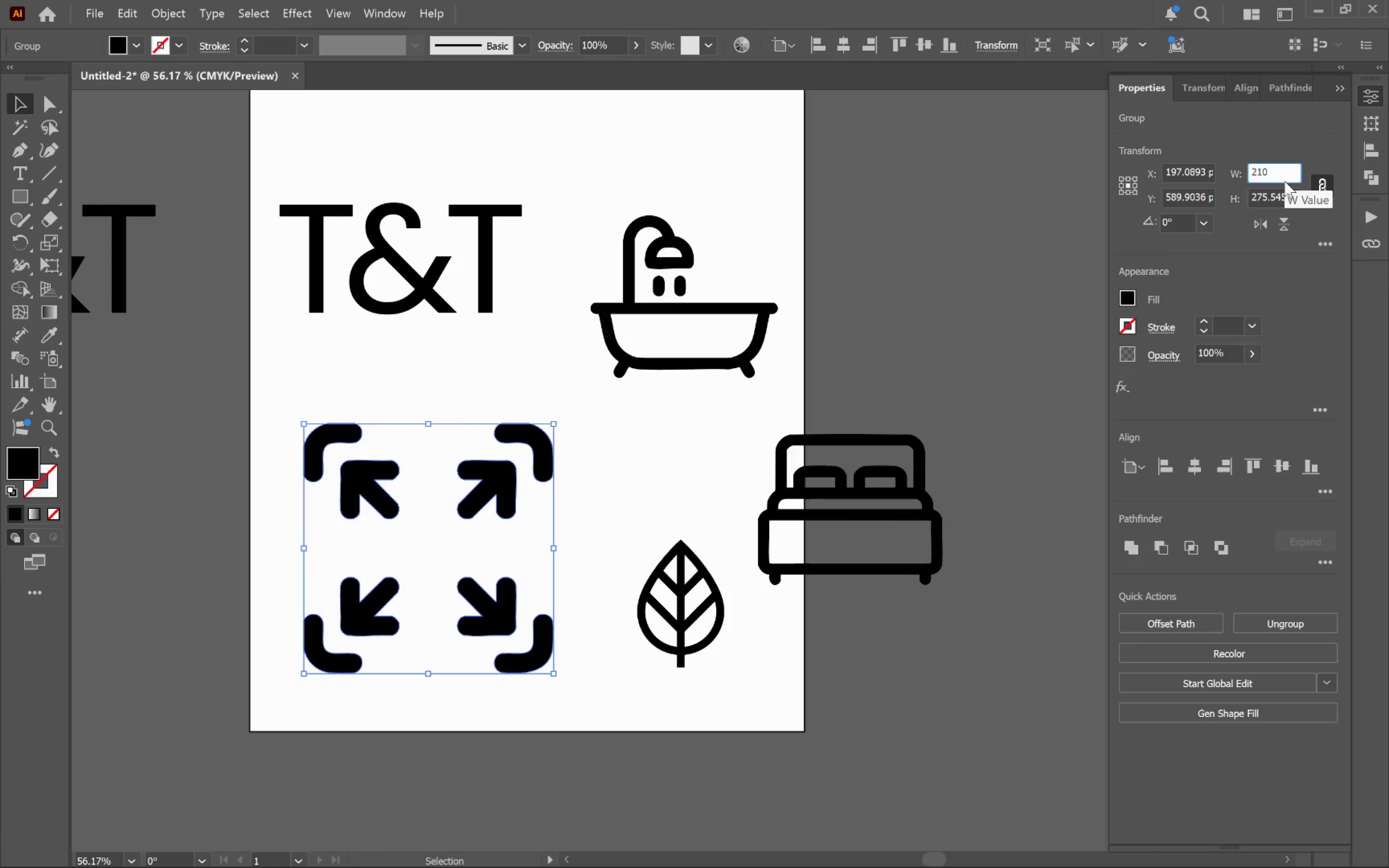 
key(Shift+ShiftRight)
 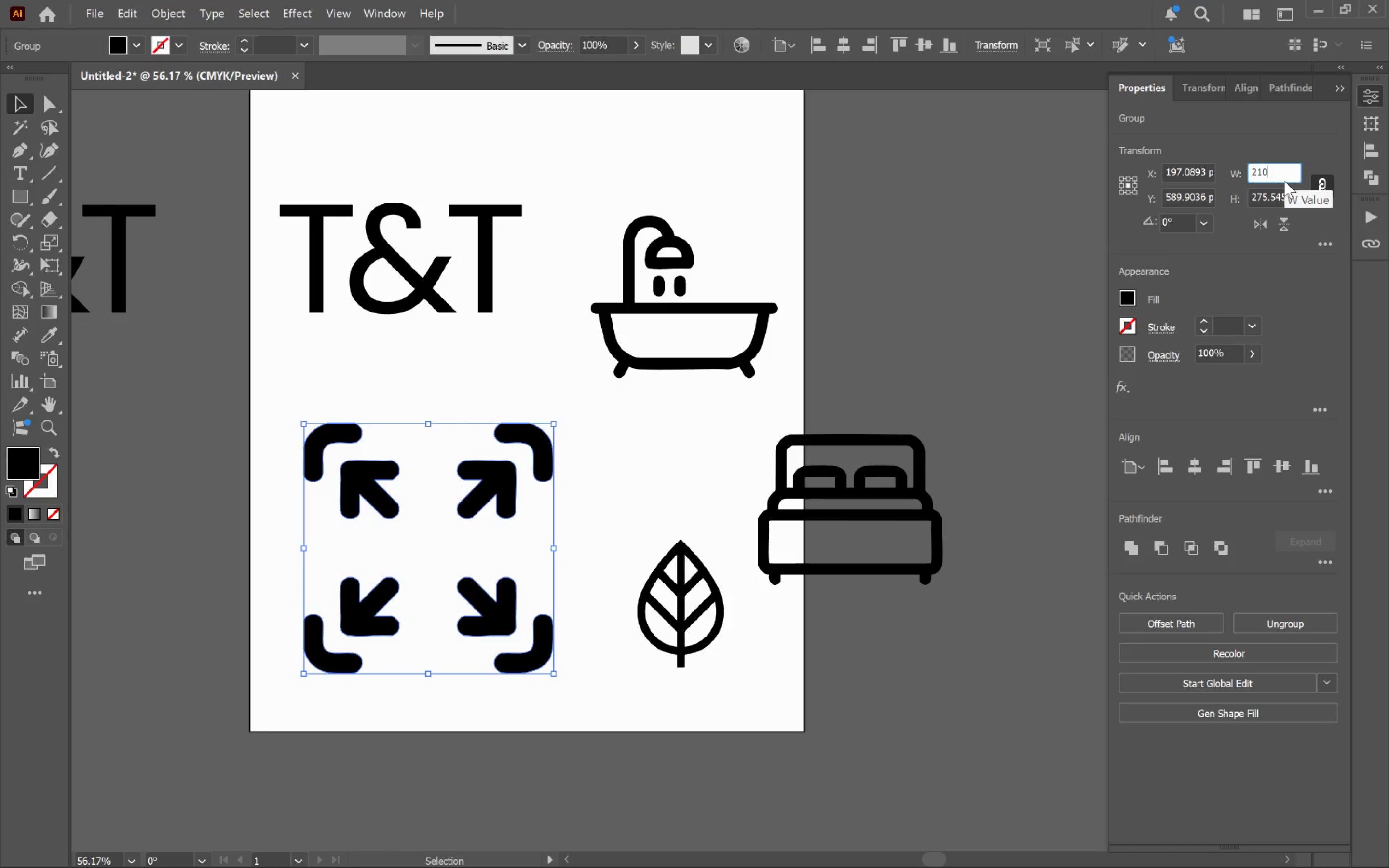 
key(Shift+Enter)
 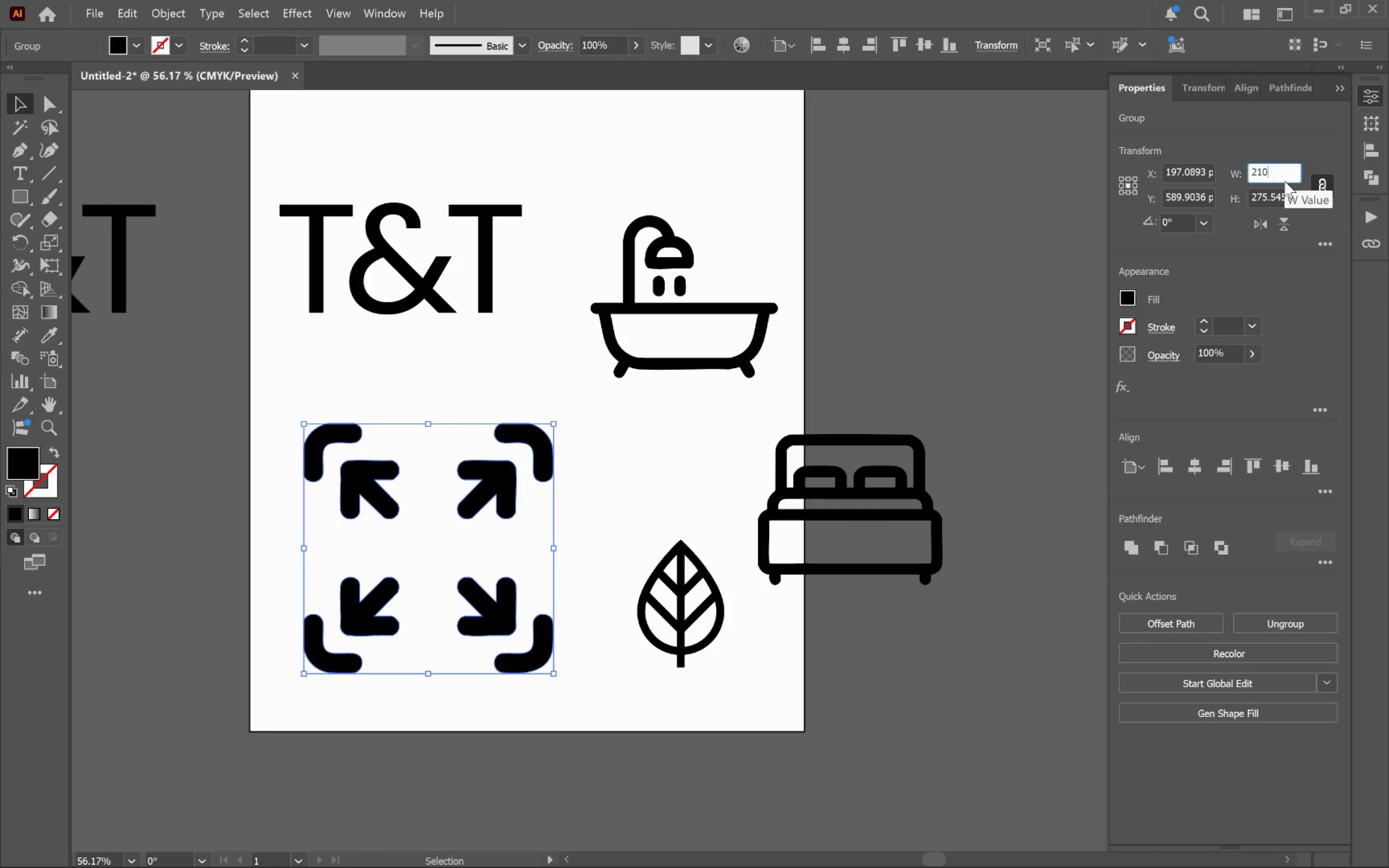 
key(Enter)
 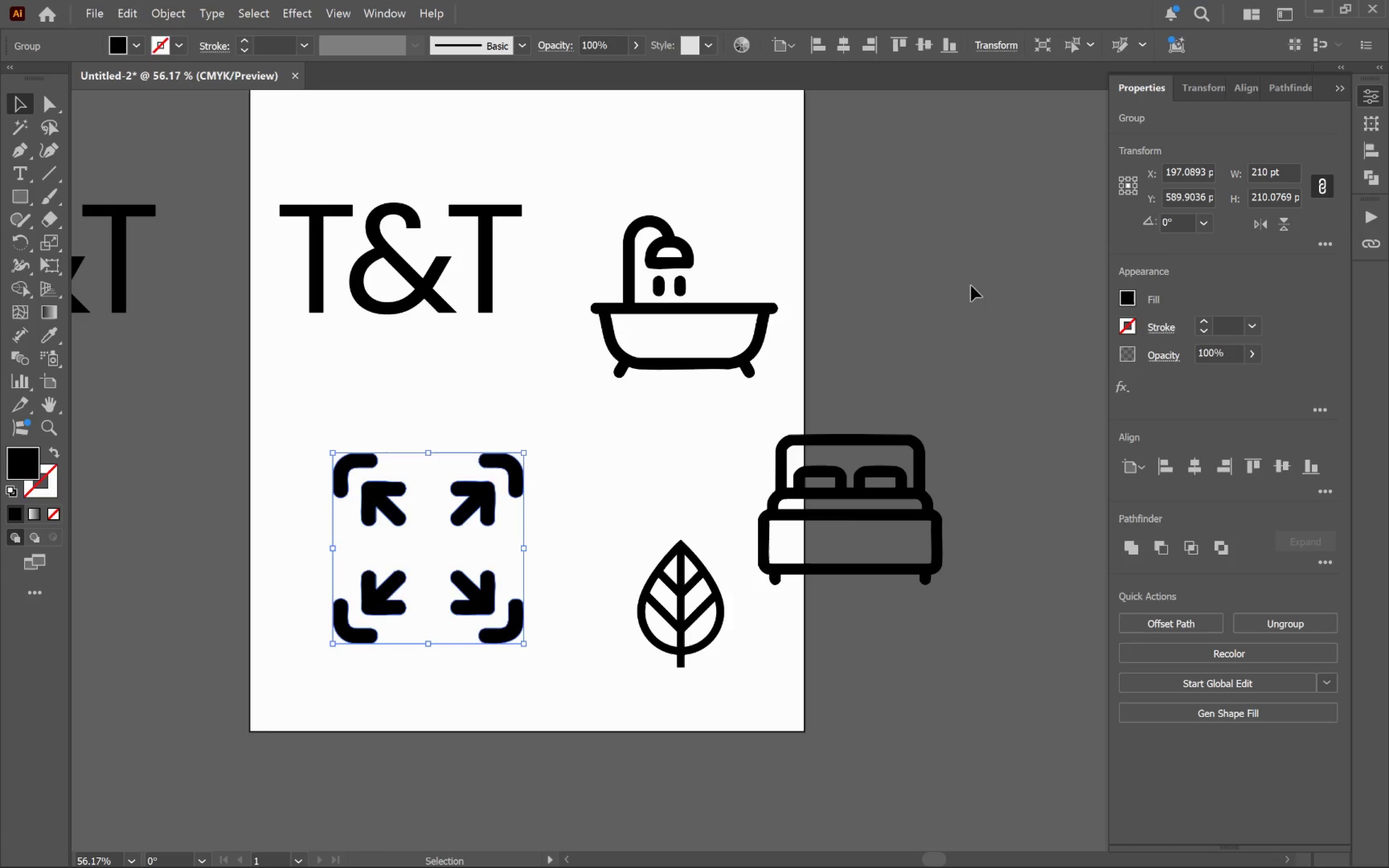 
left_click([1292, 171])
 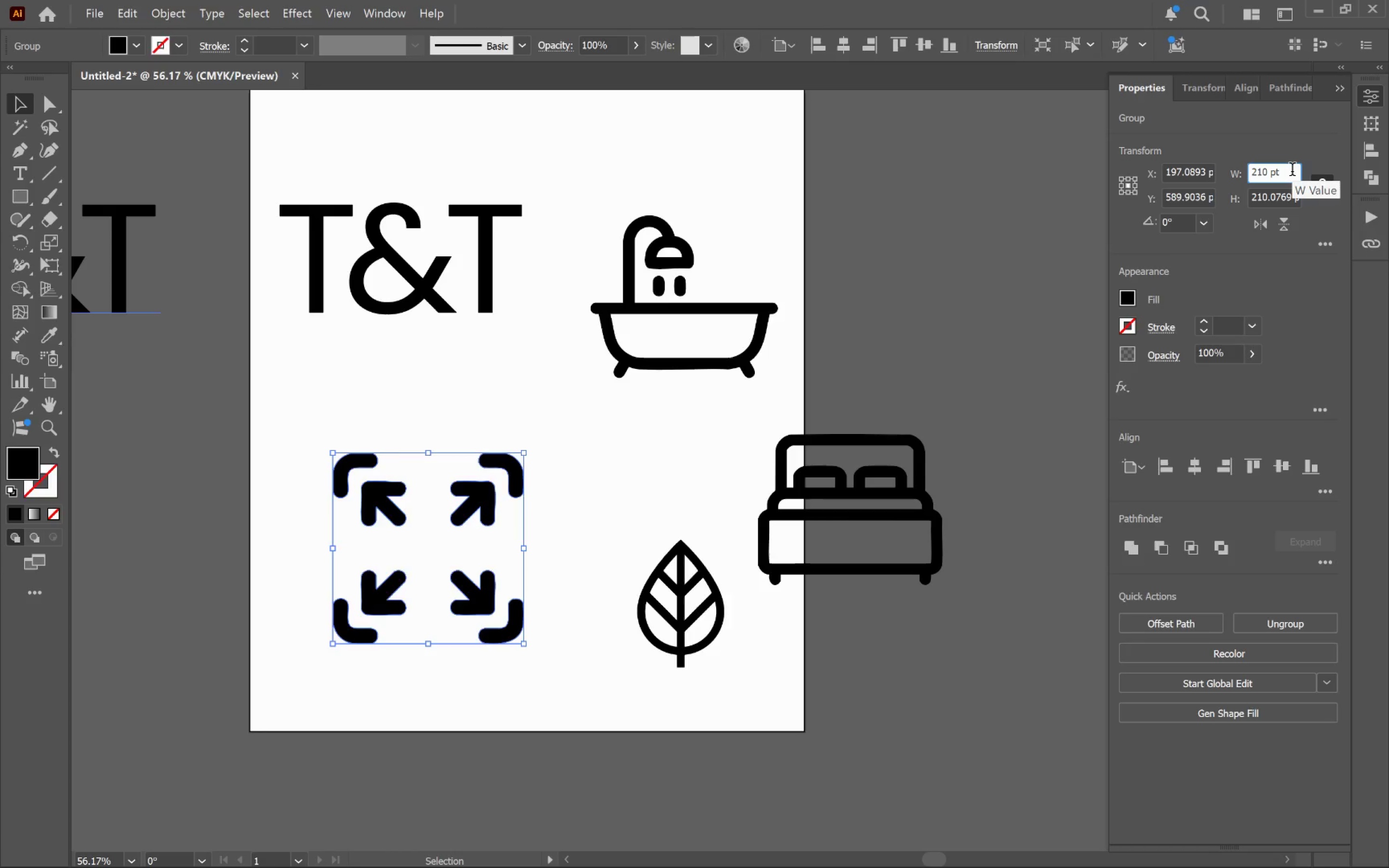 
key(Backspace)
key(Backspace)
type(px)
 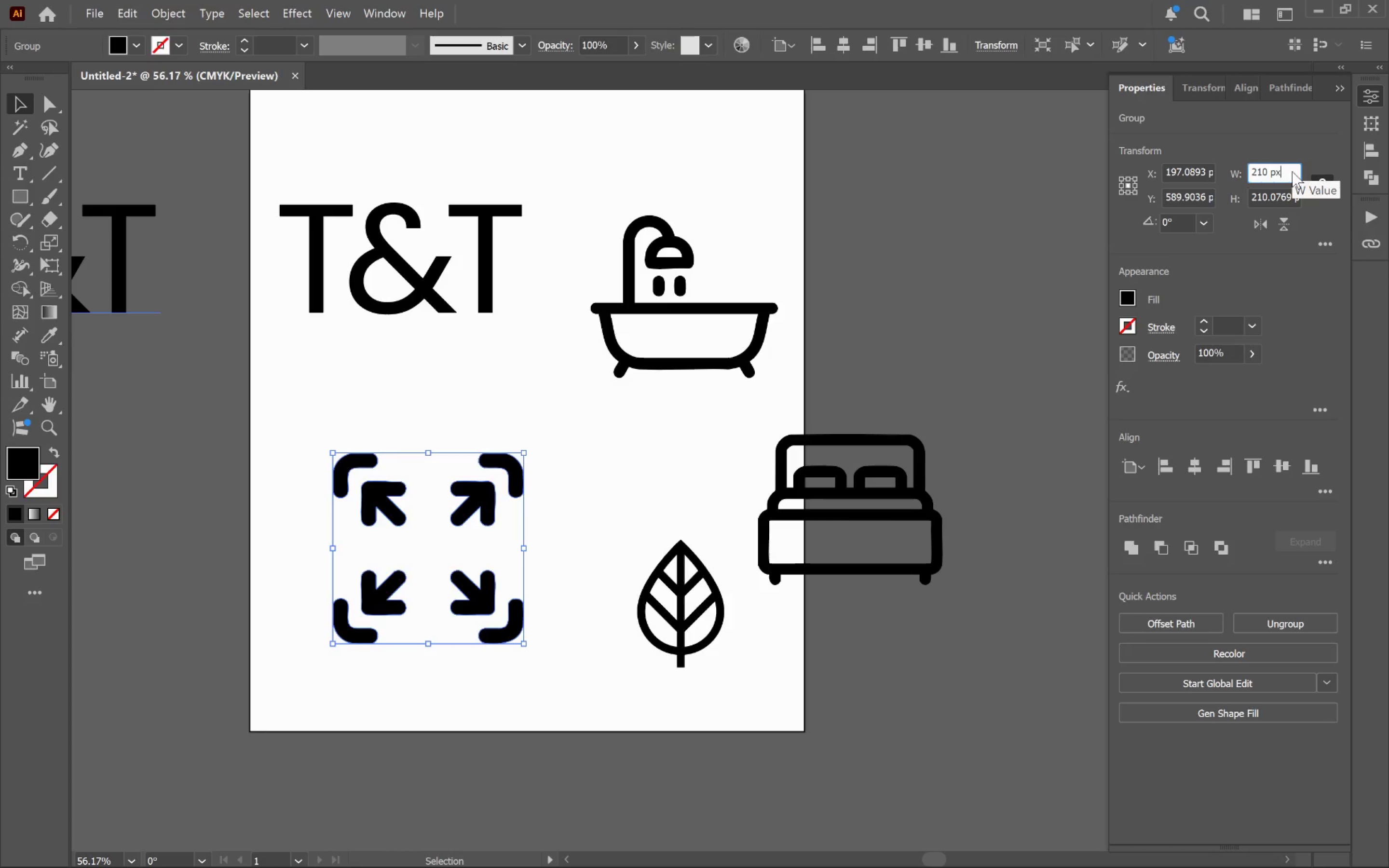 
key(Enter)
 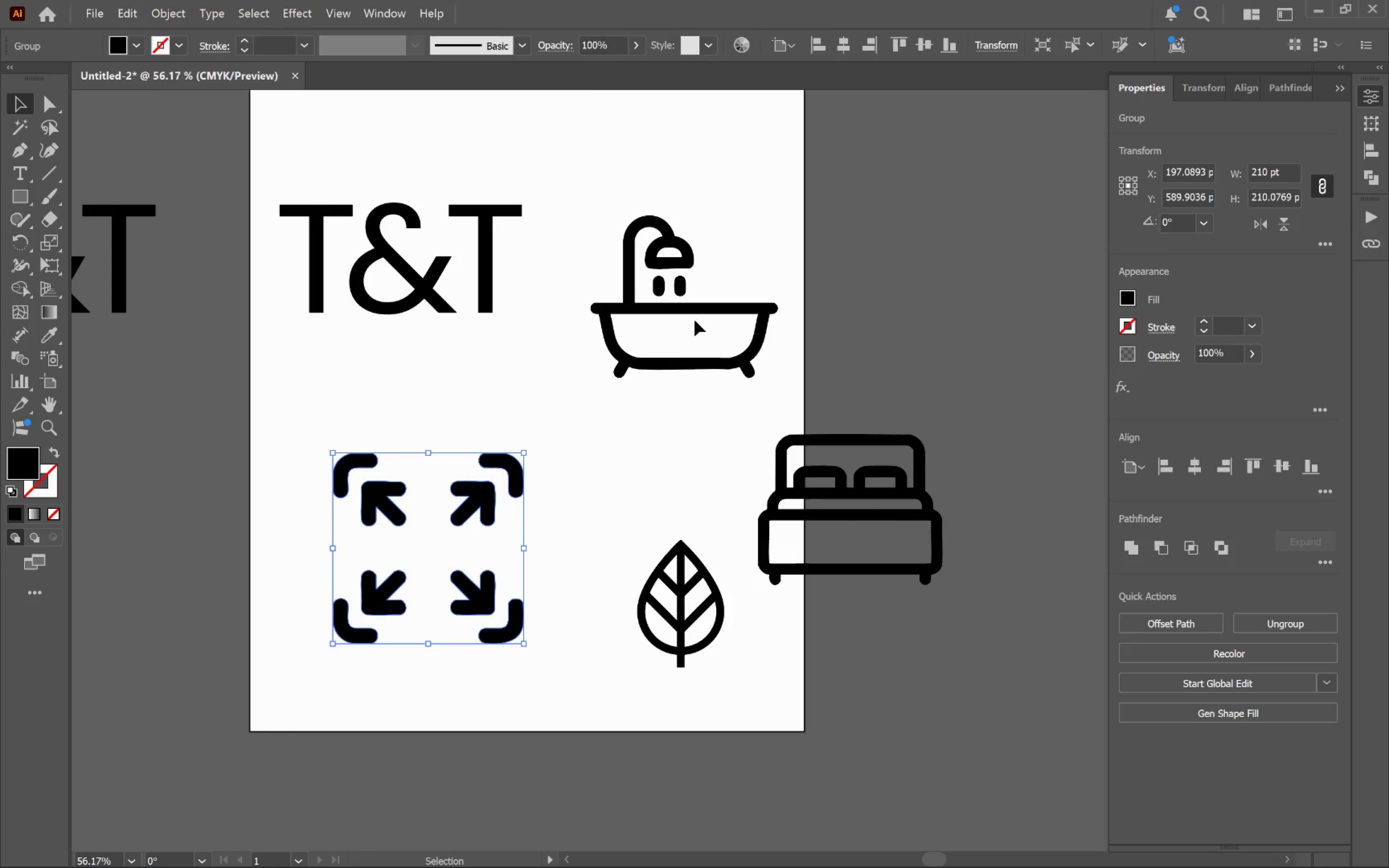 
left_click([703, 311])
 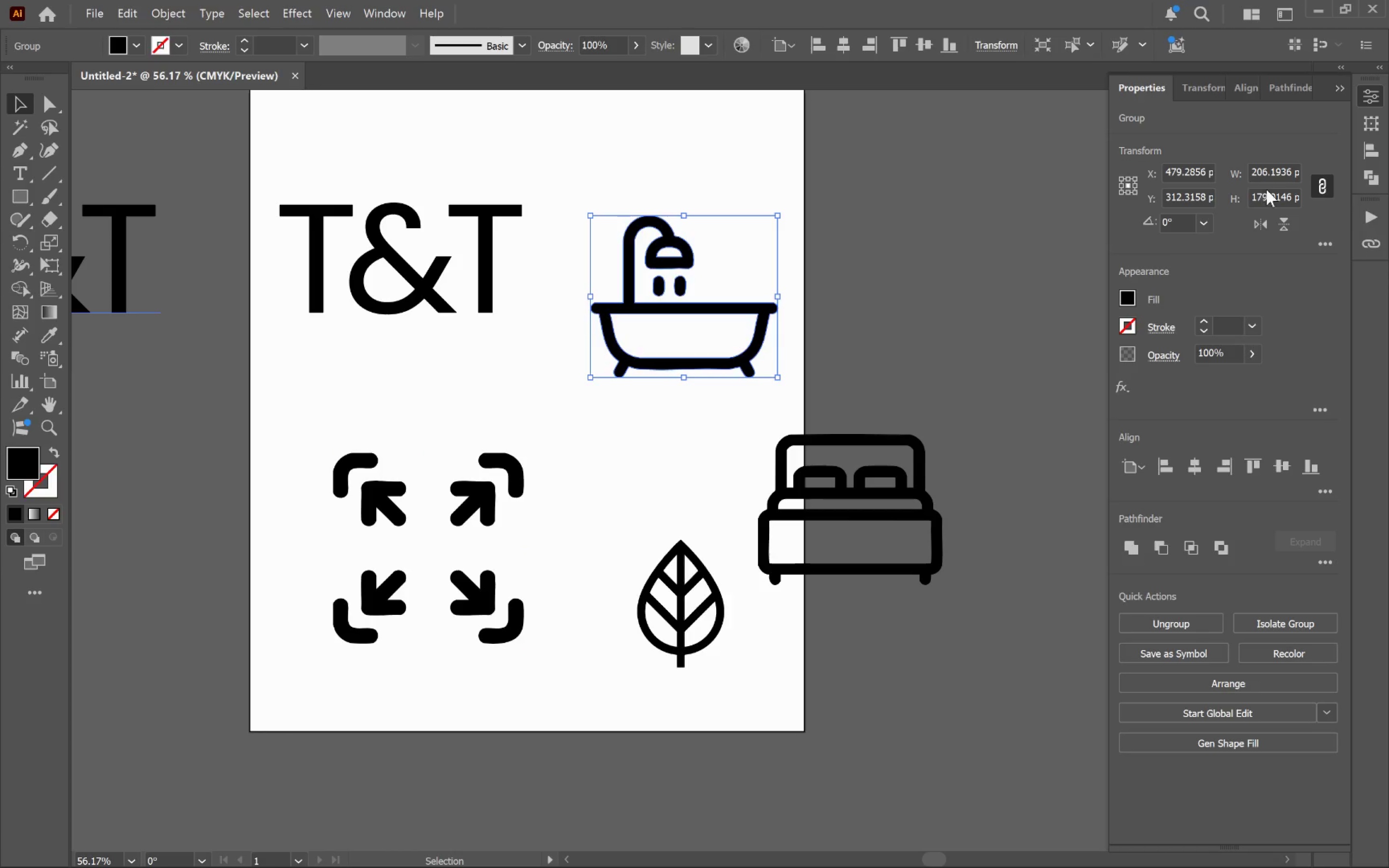 
left_click([1277, 173])
 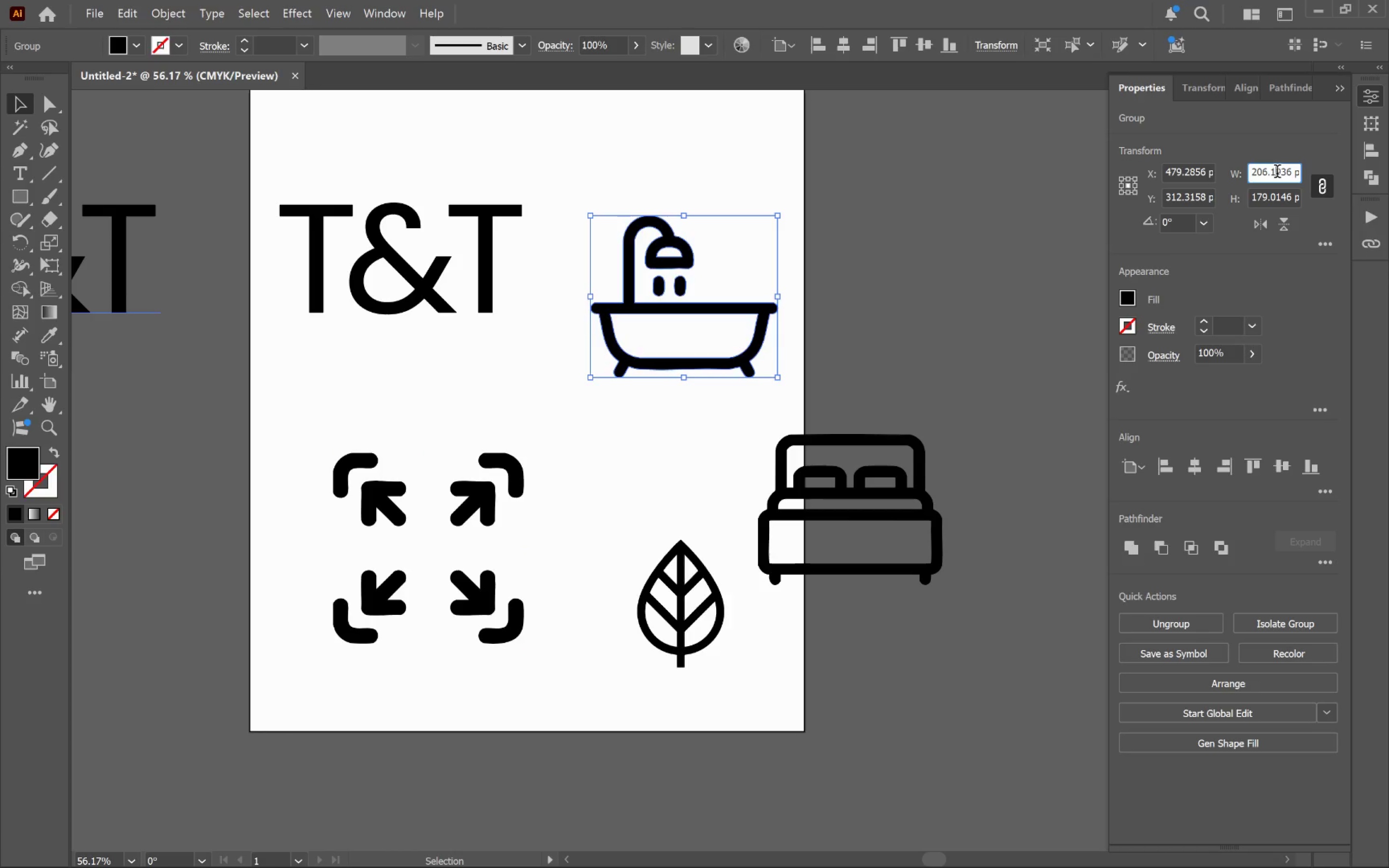 
key(Control+A)
 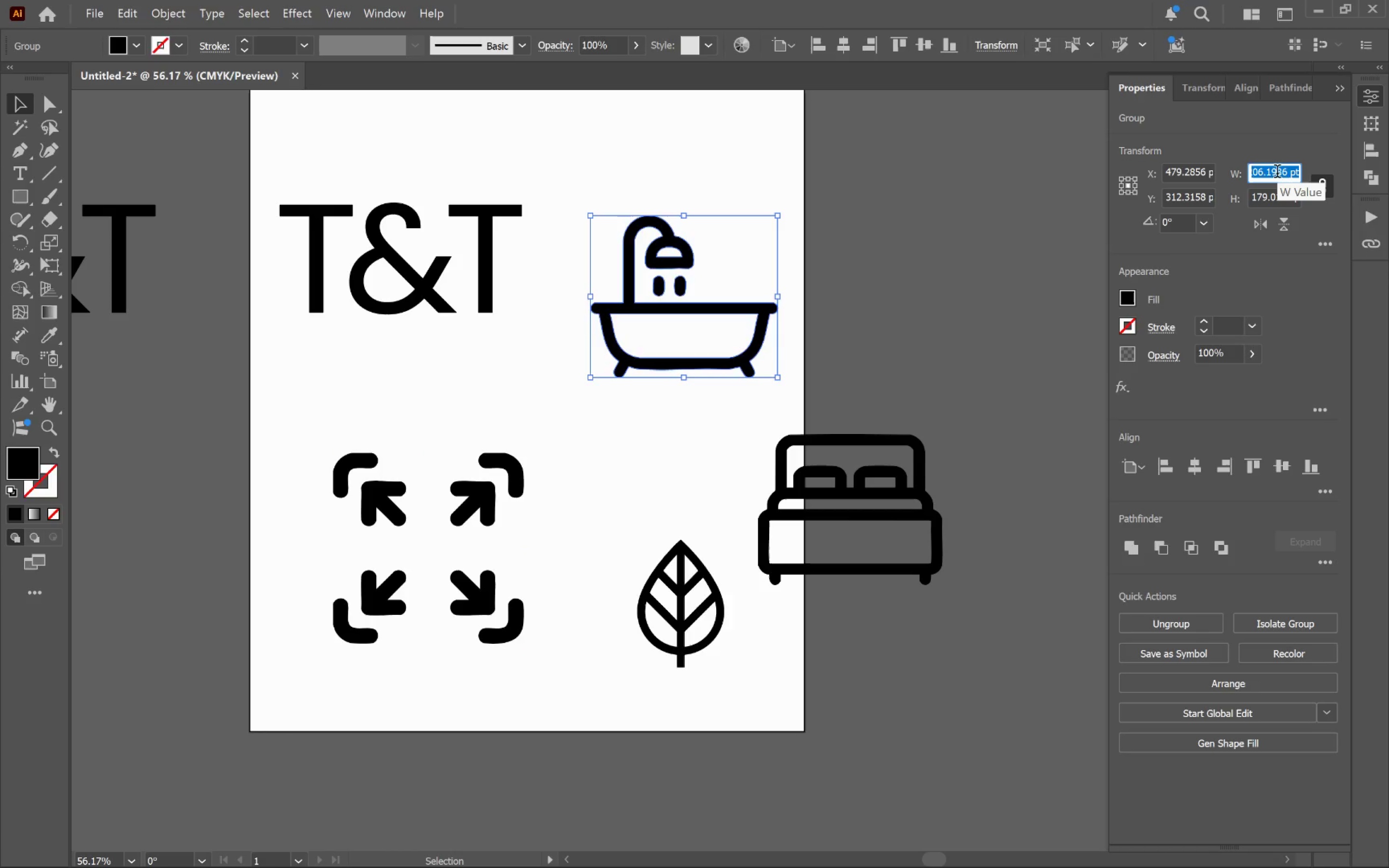 
type(210)
 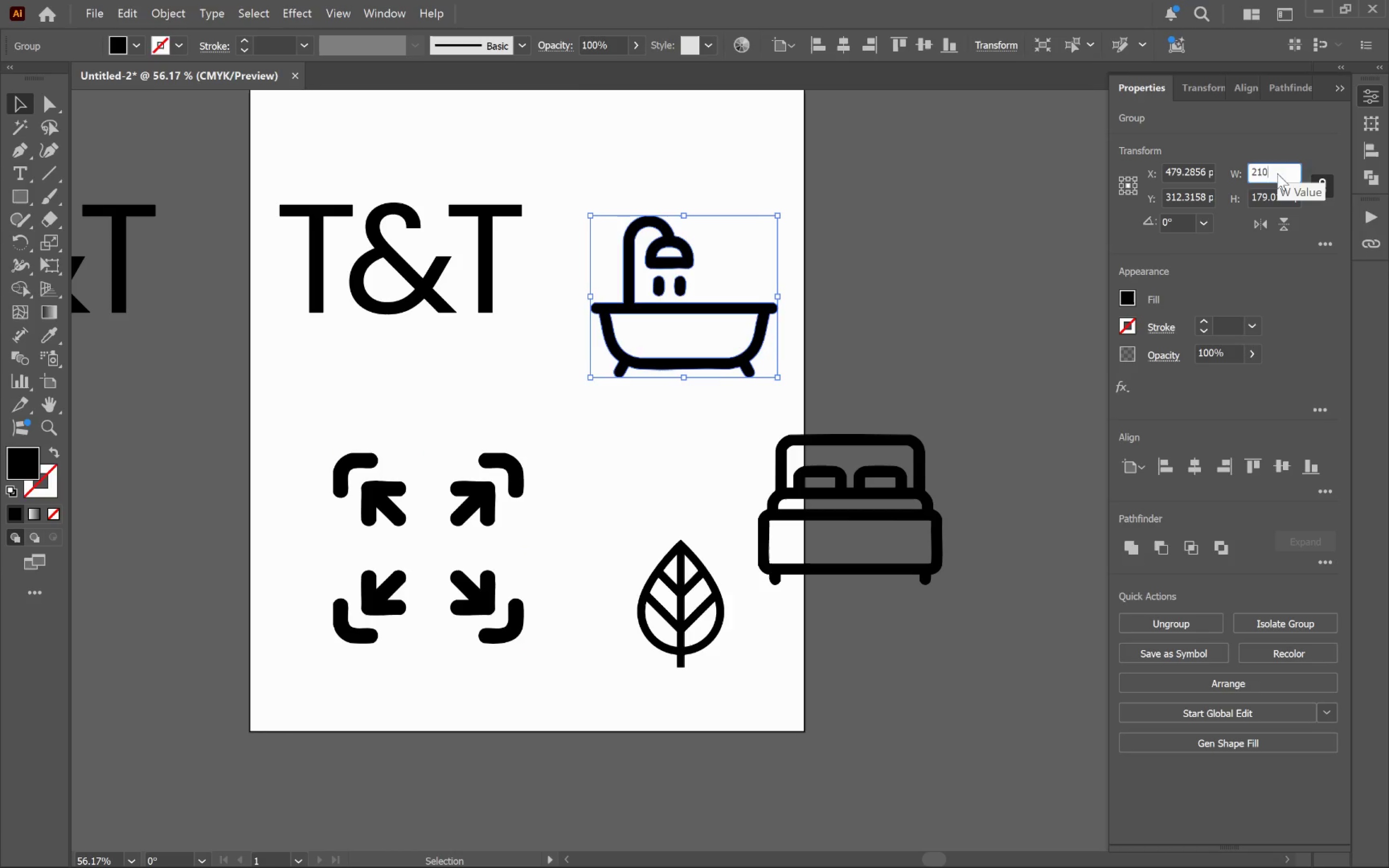 
hold_key(key=Enter, duration=4.14)
 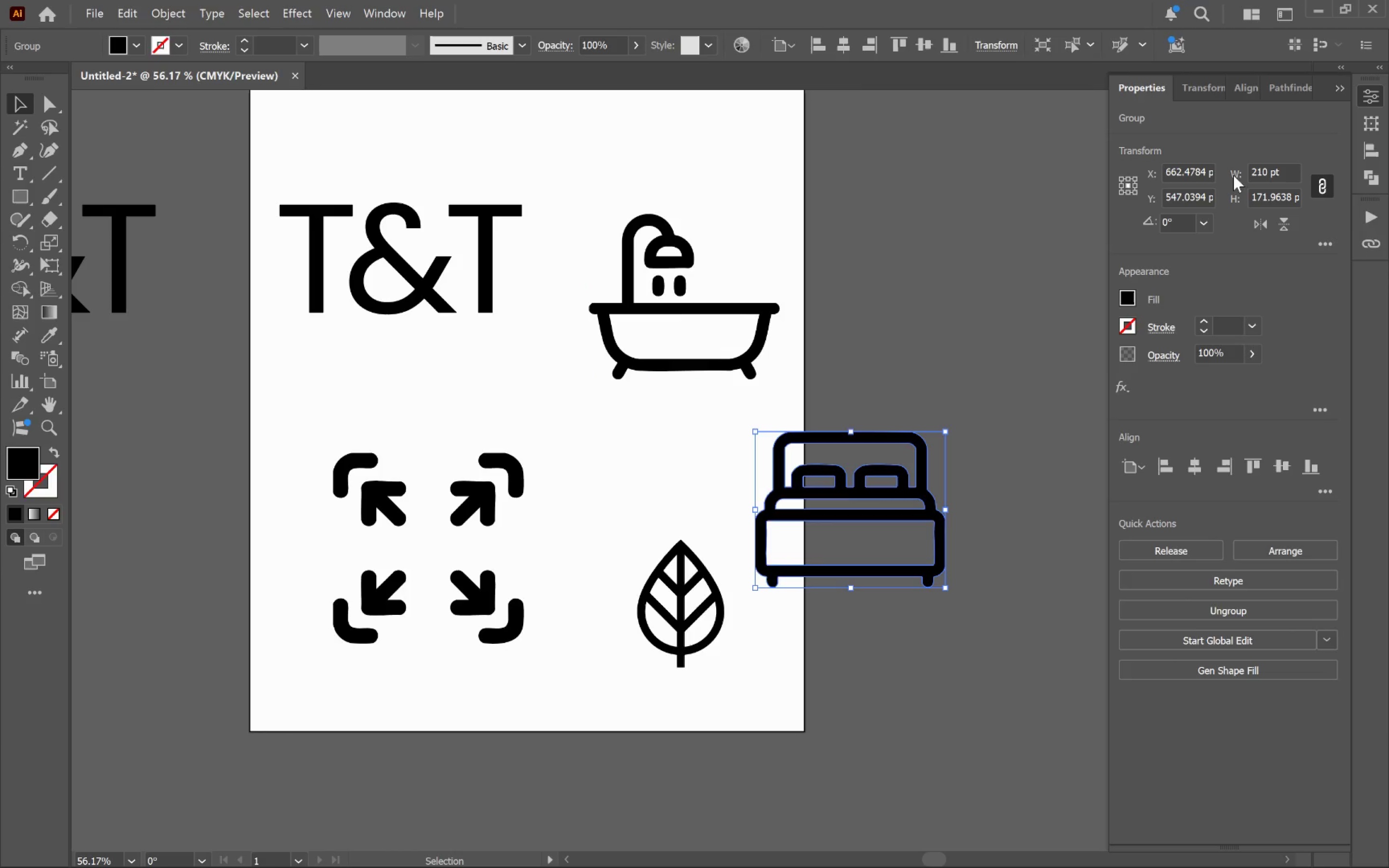 
left_click([848, 497])
 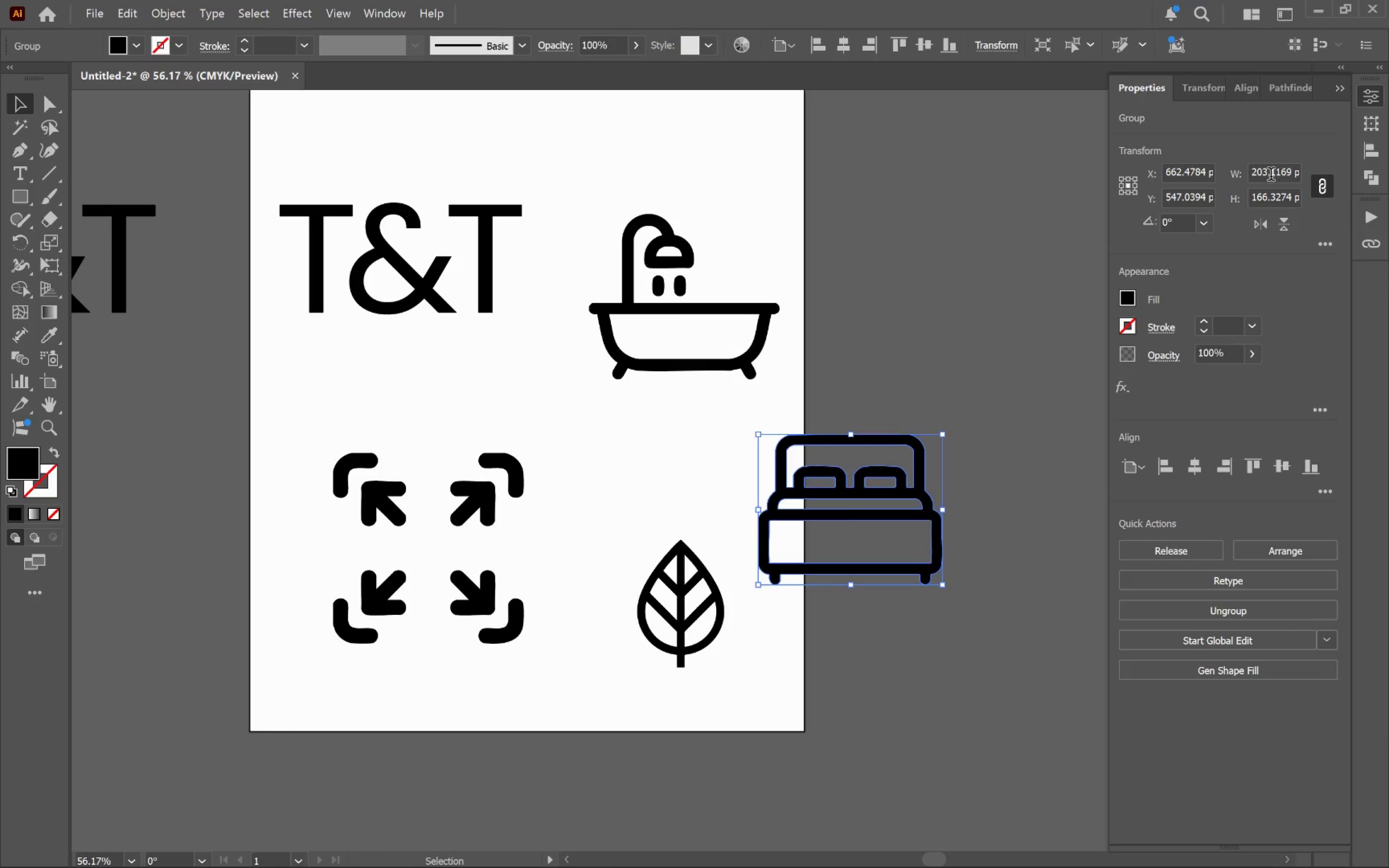 
key(Control+A)
 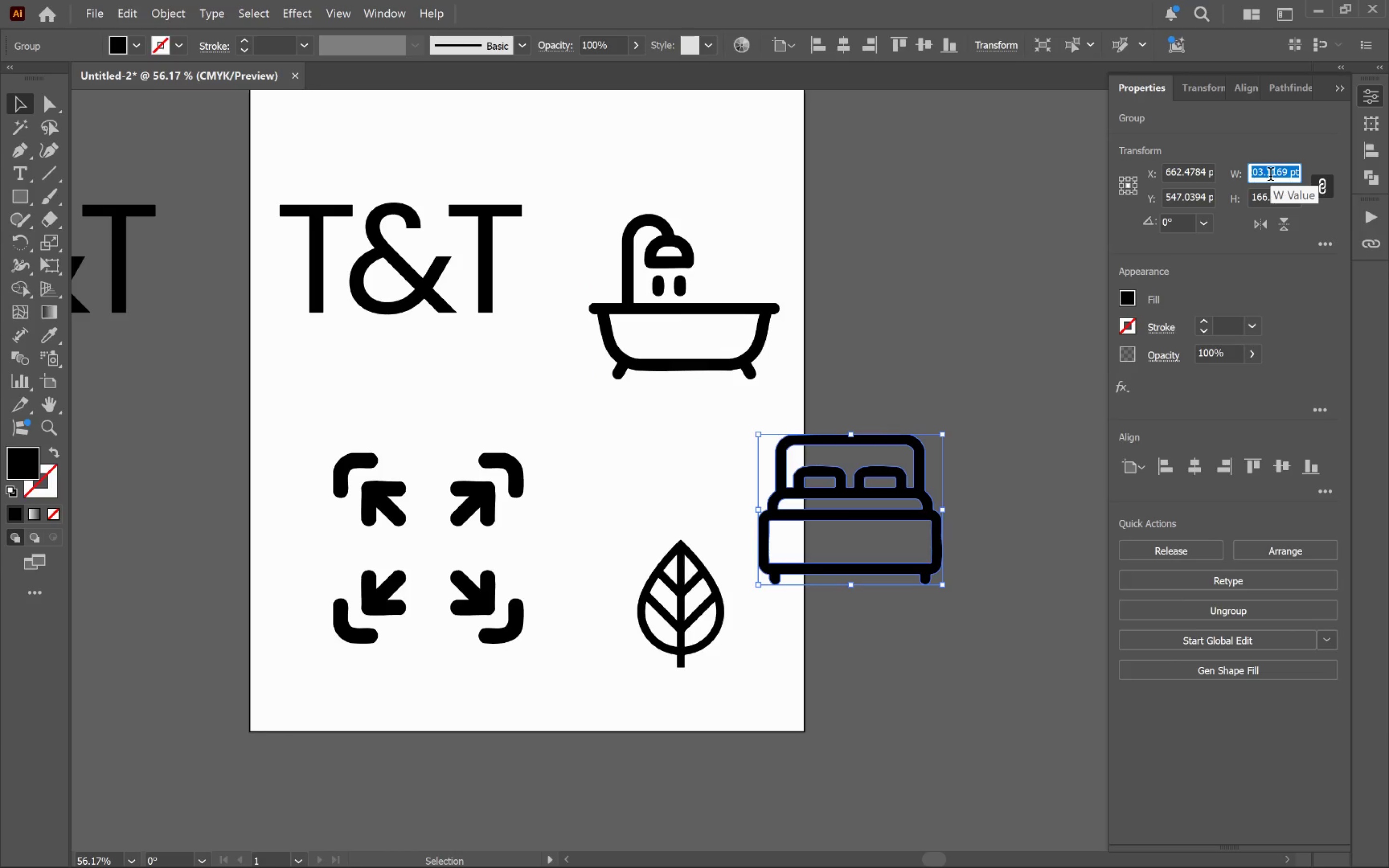 
type(210)
 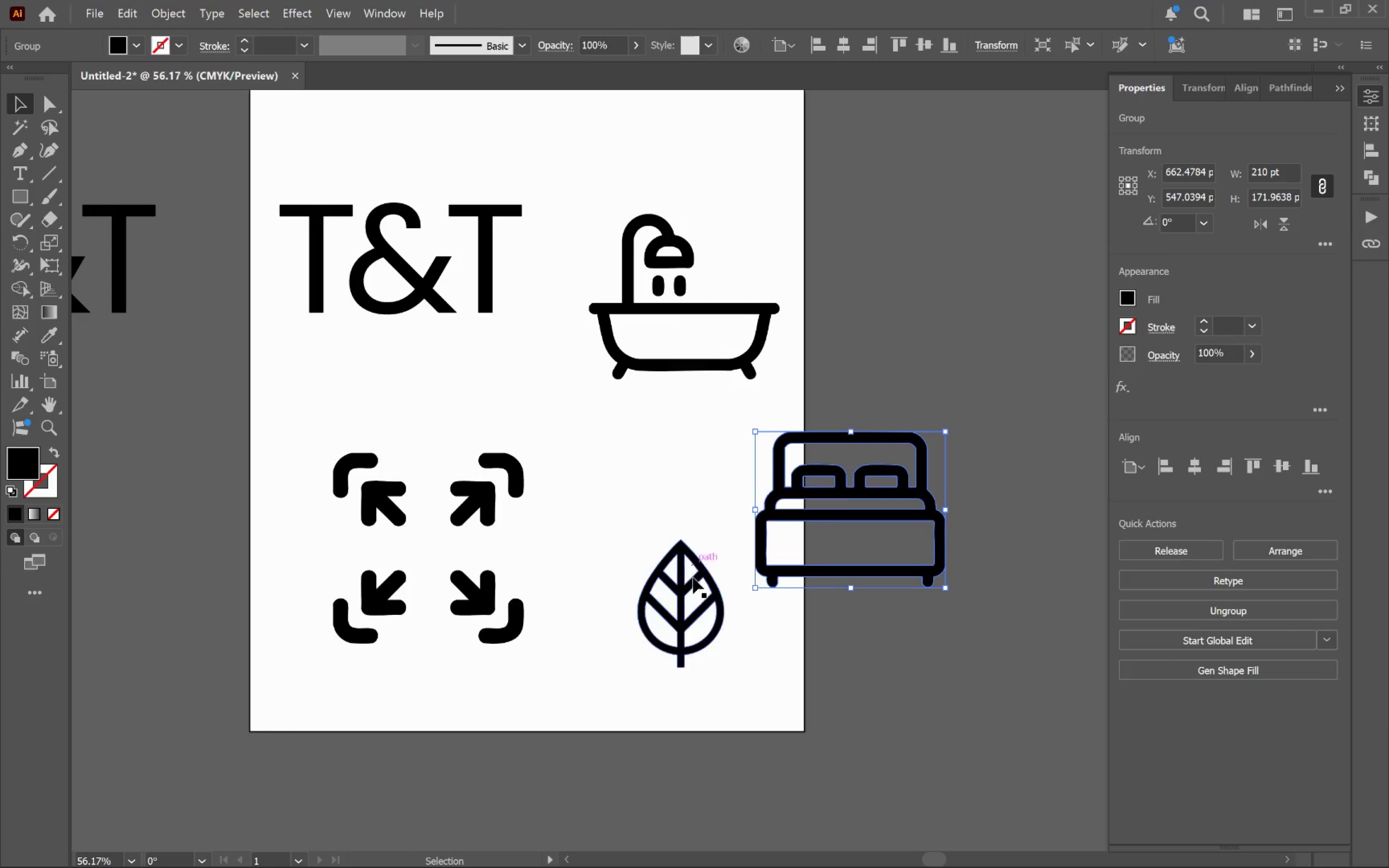 
left_click([702, 635])
 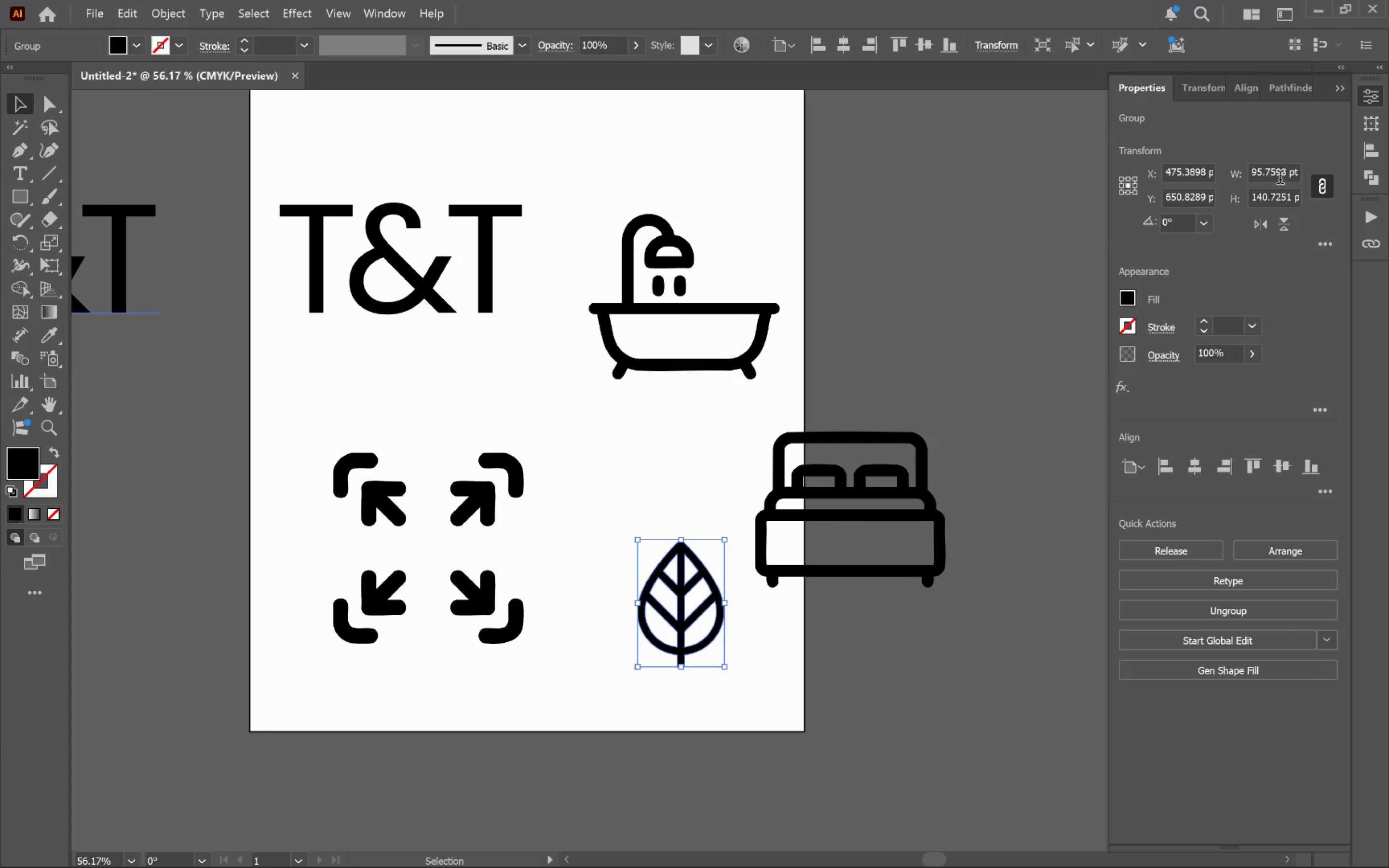 
left_click([1282, 175])
 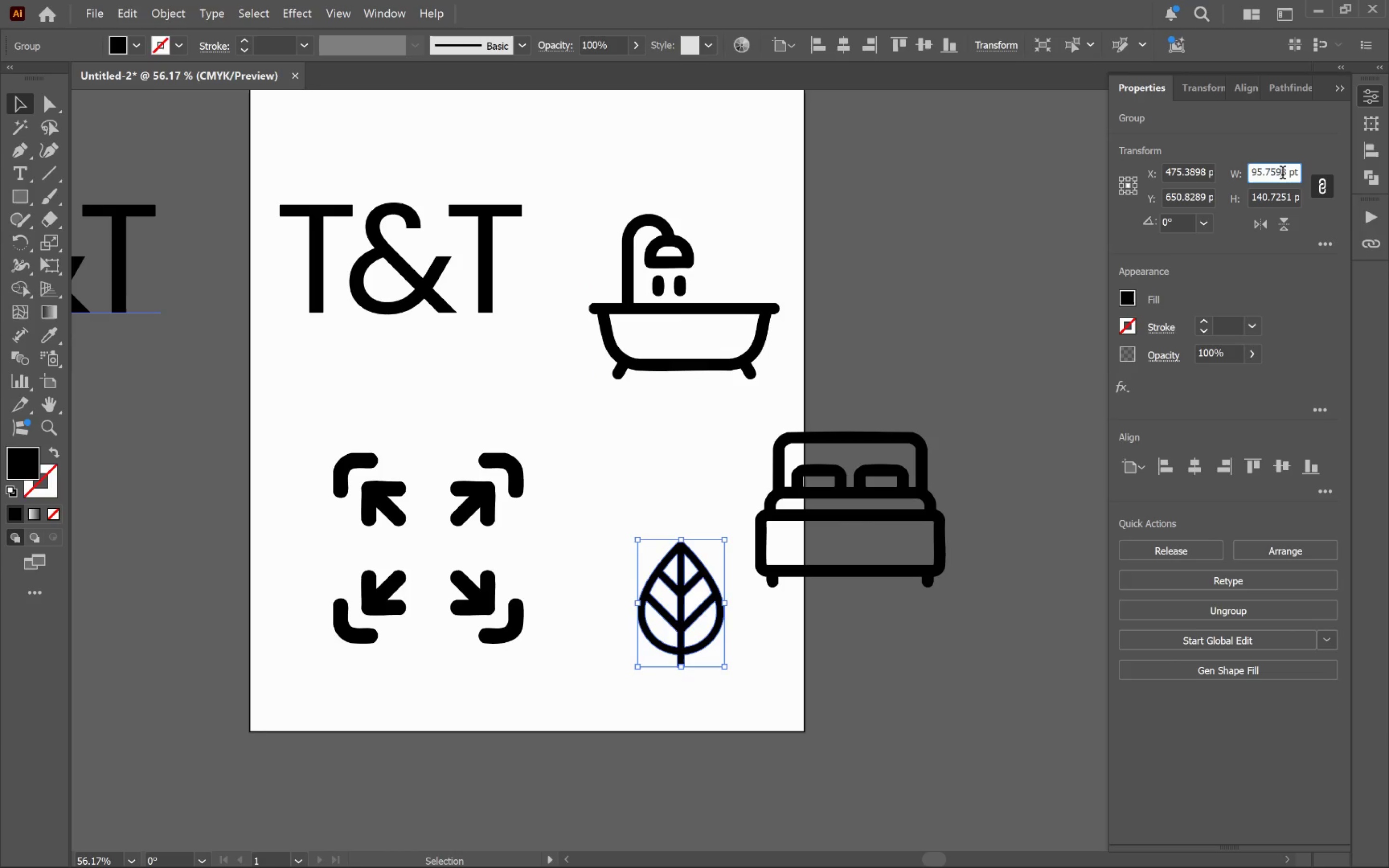 
key(Control+A)
 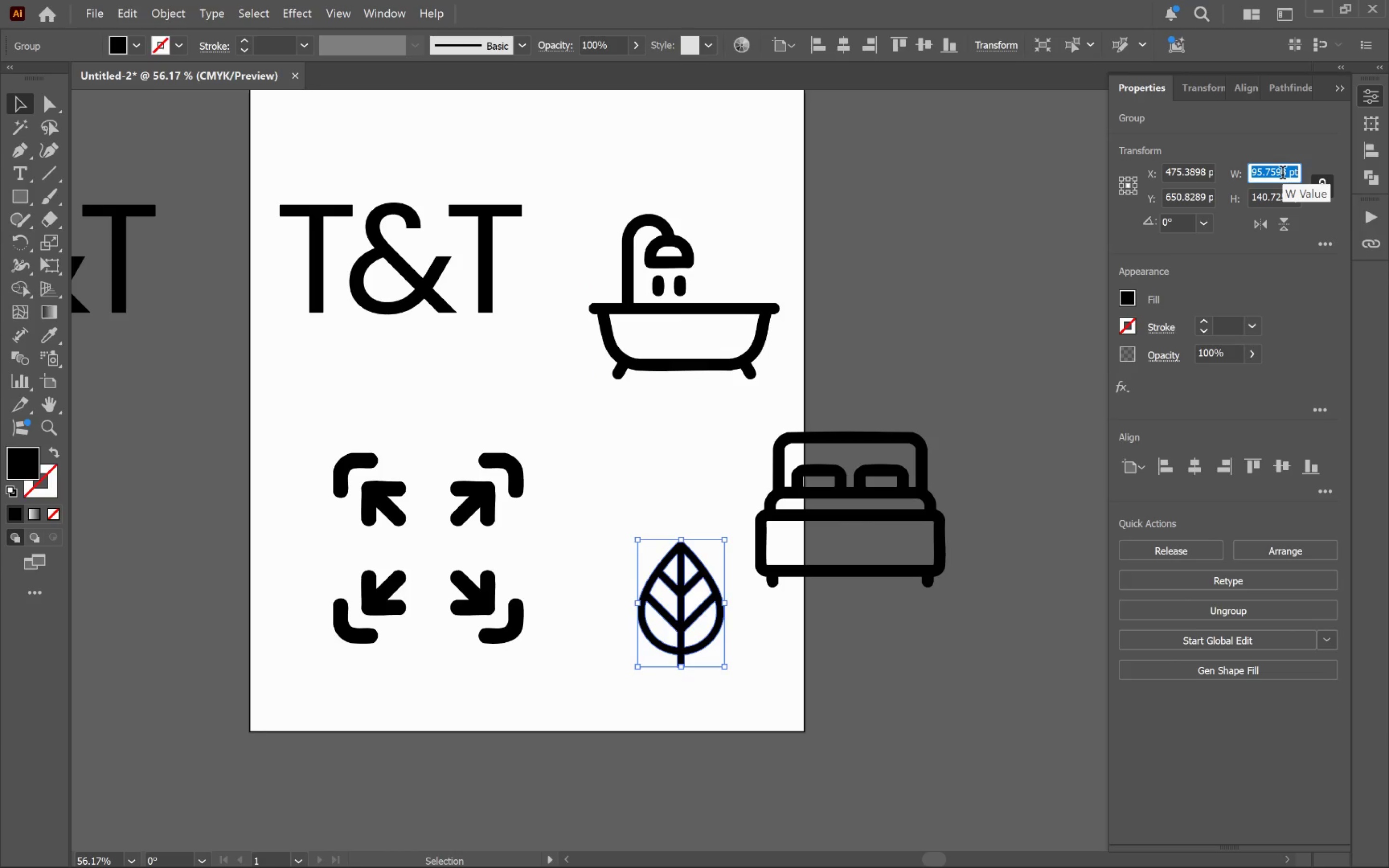 
type(210)
 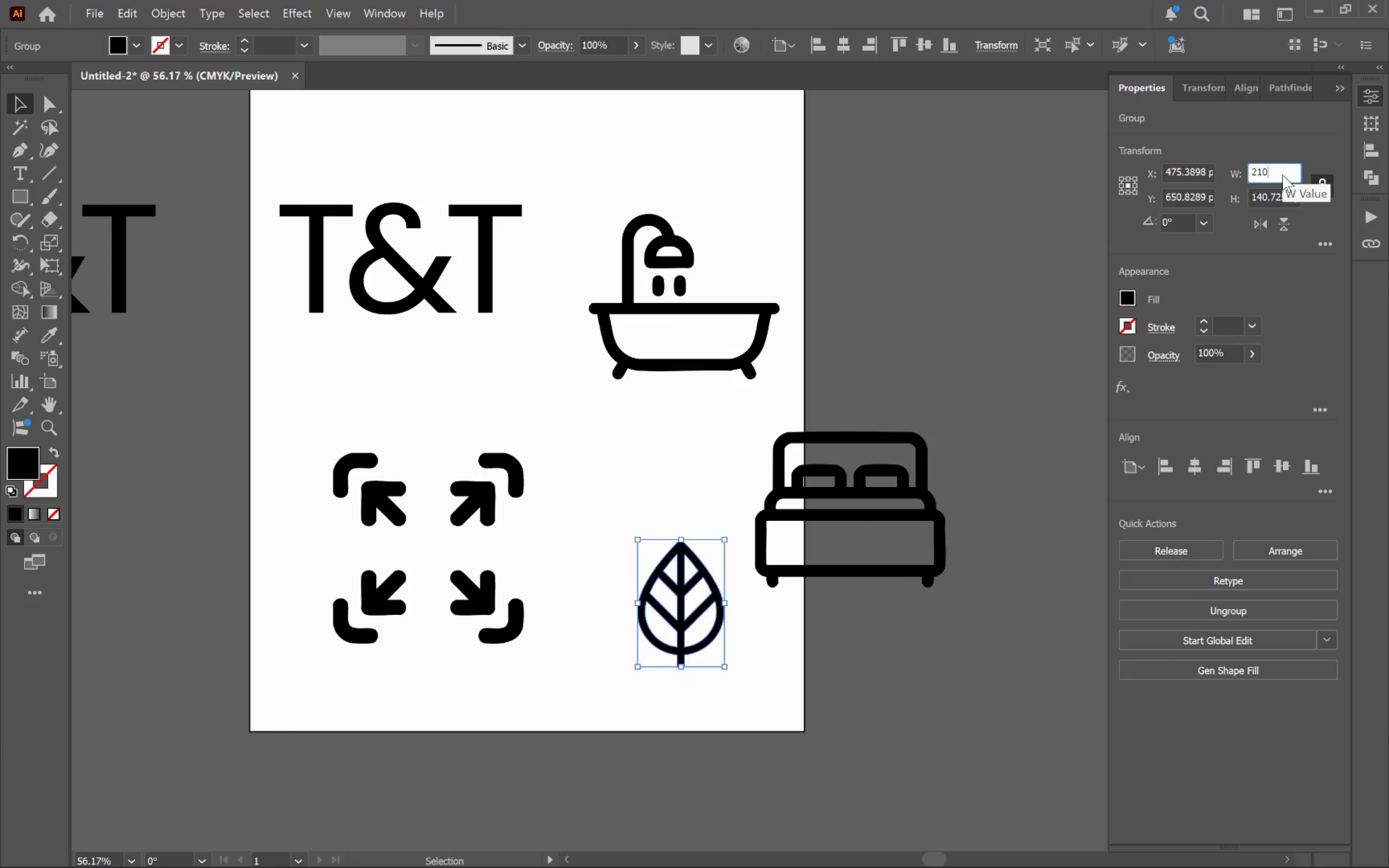 
left_click_drag(start_coordinate=[491, 497], to_coordinate=[333, 478])
 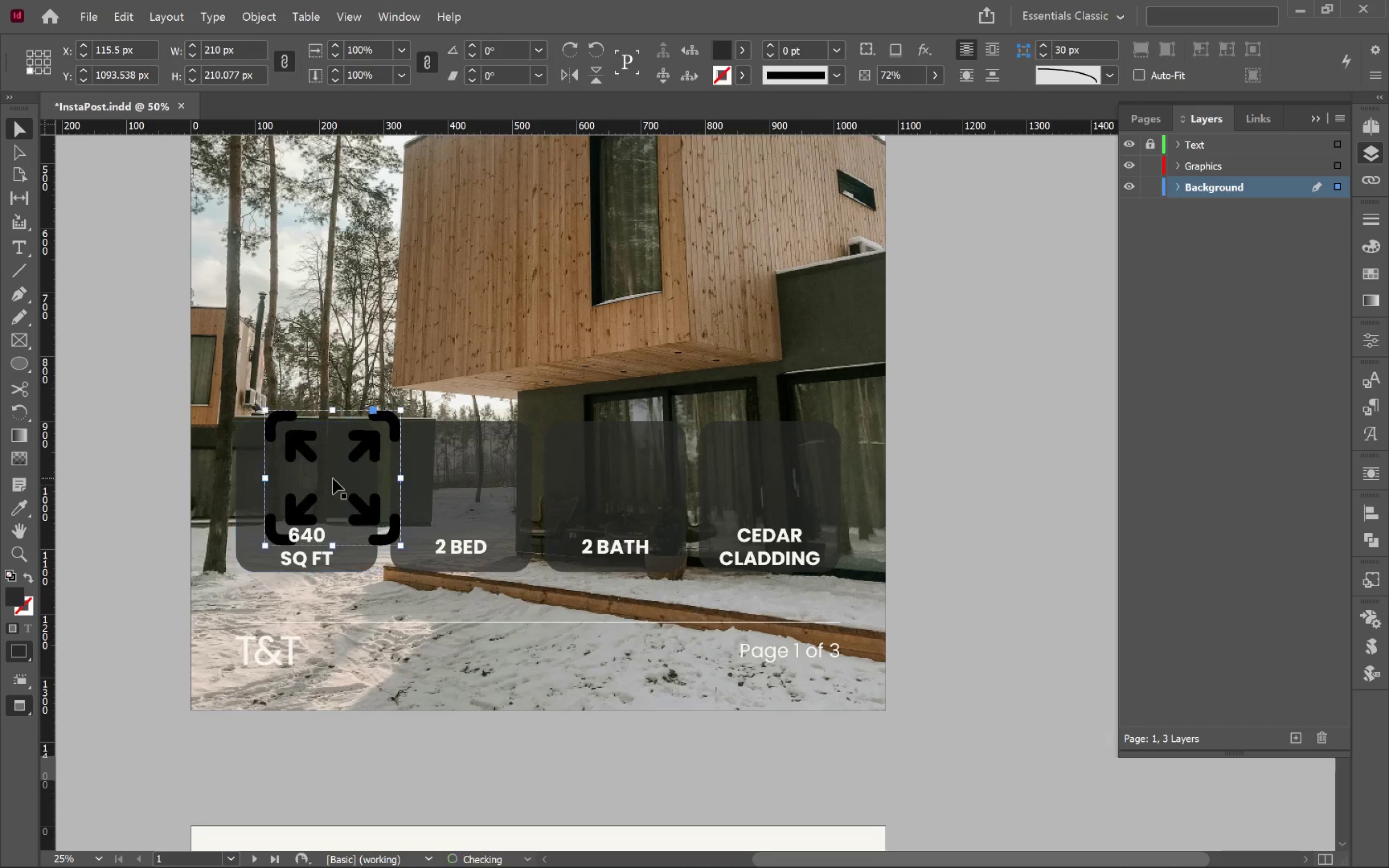 
key(Alt+AltLeft)
 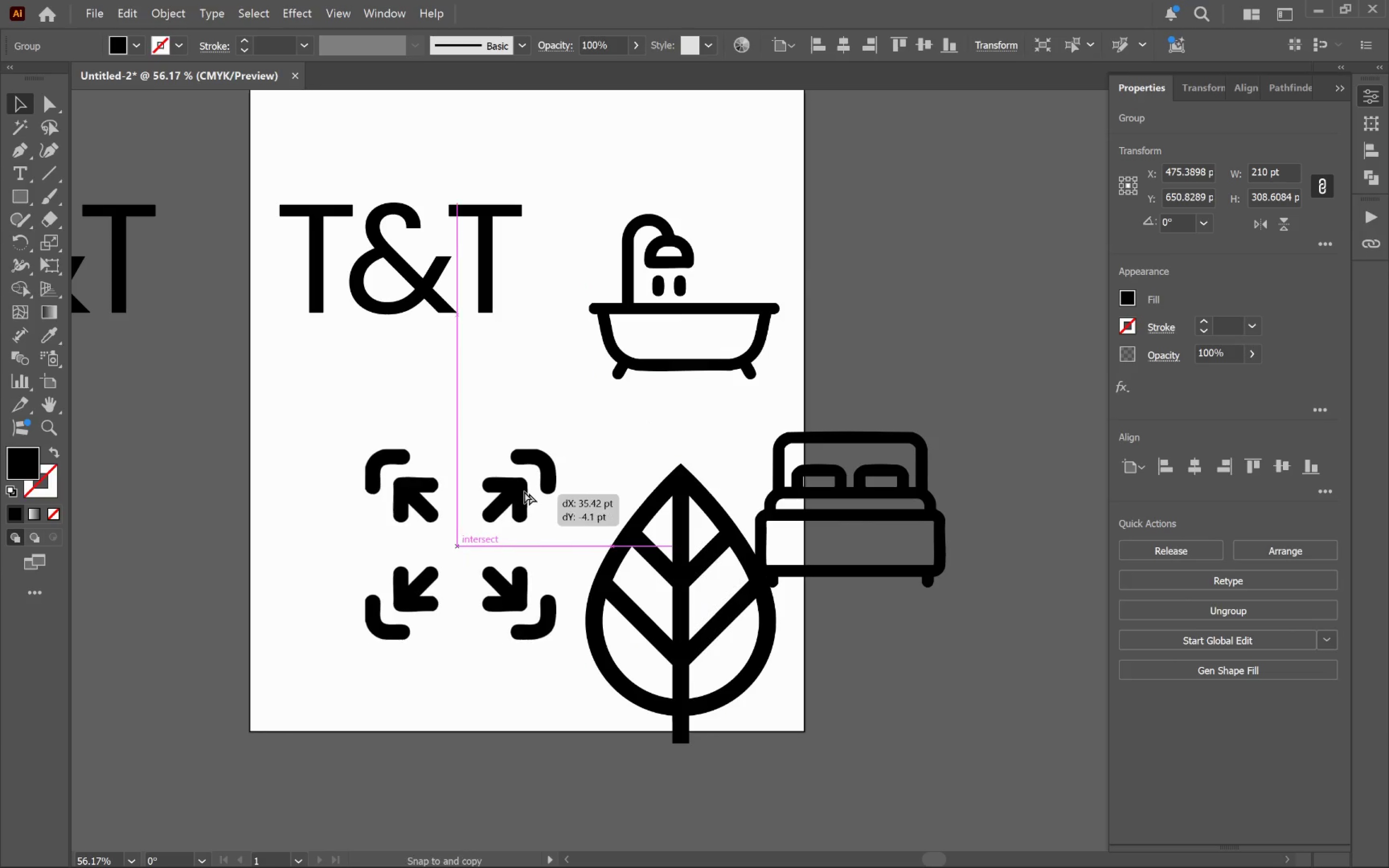 
key(Alt+Tab)
 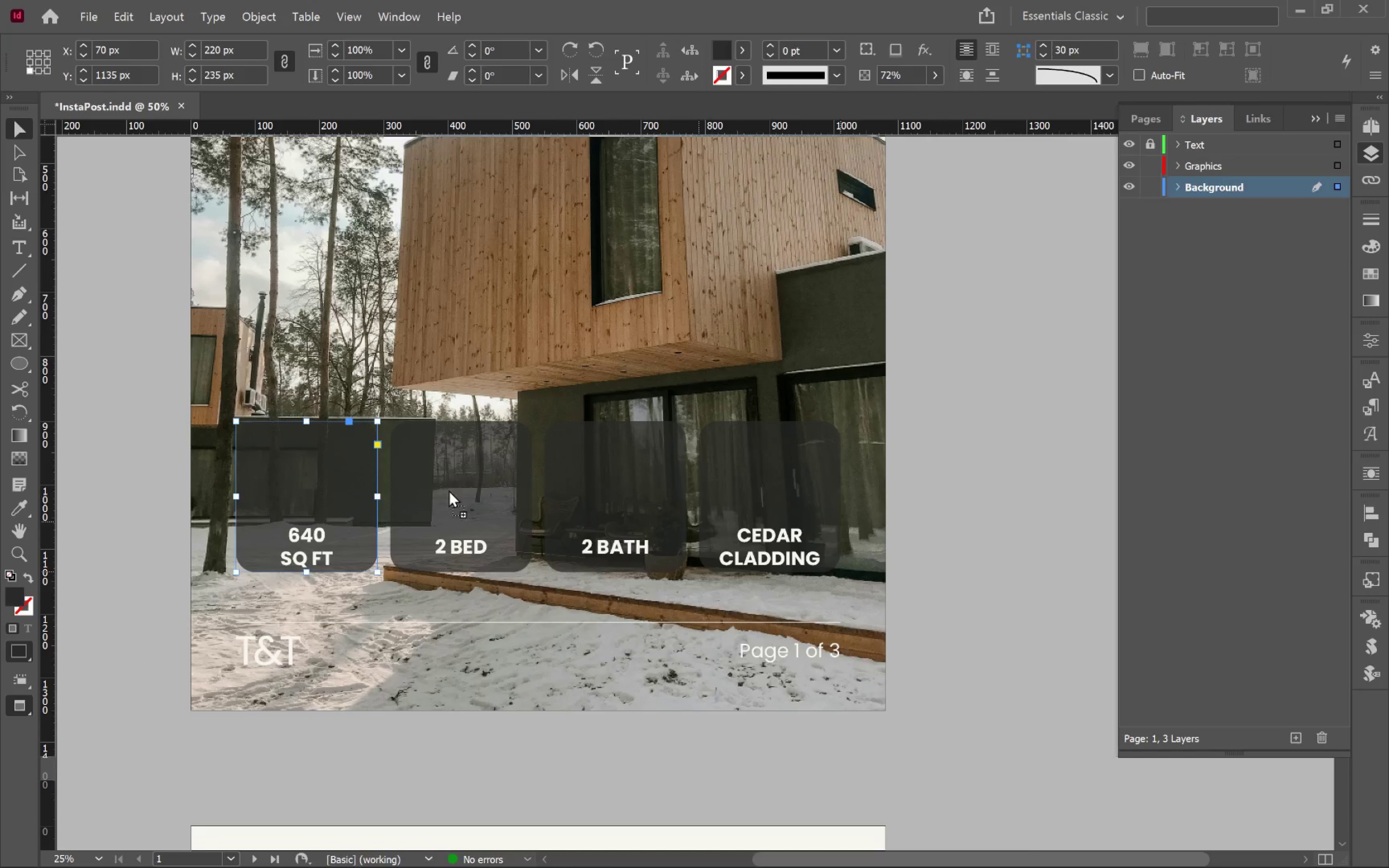 
hold_key(key=ShiftLeft, duration=1.24)
 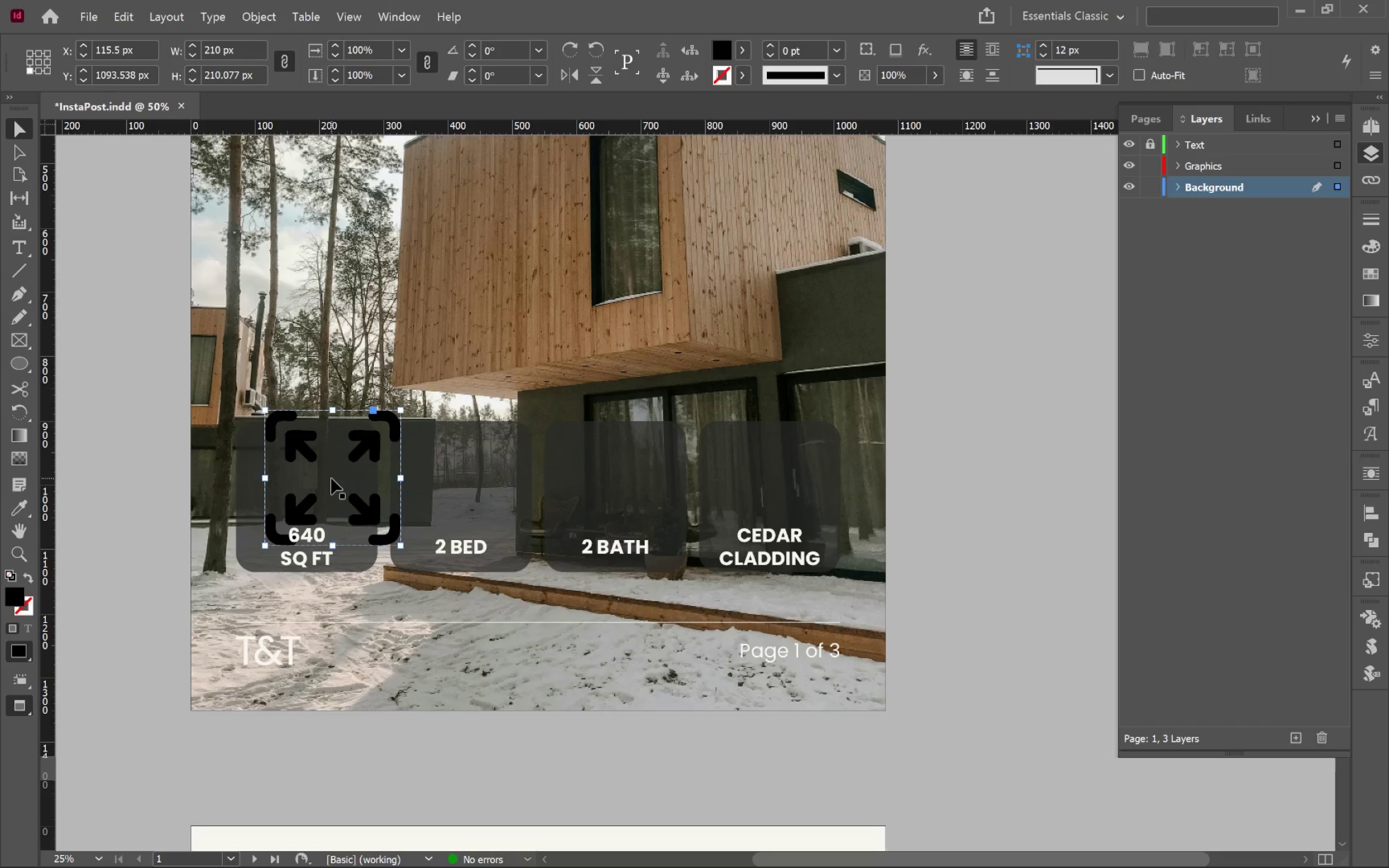 
key(W)
 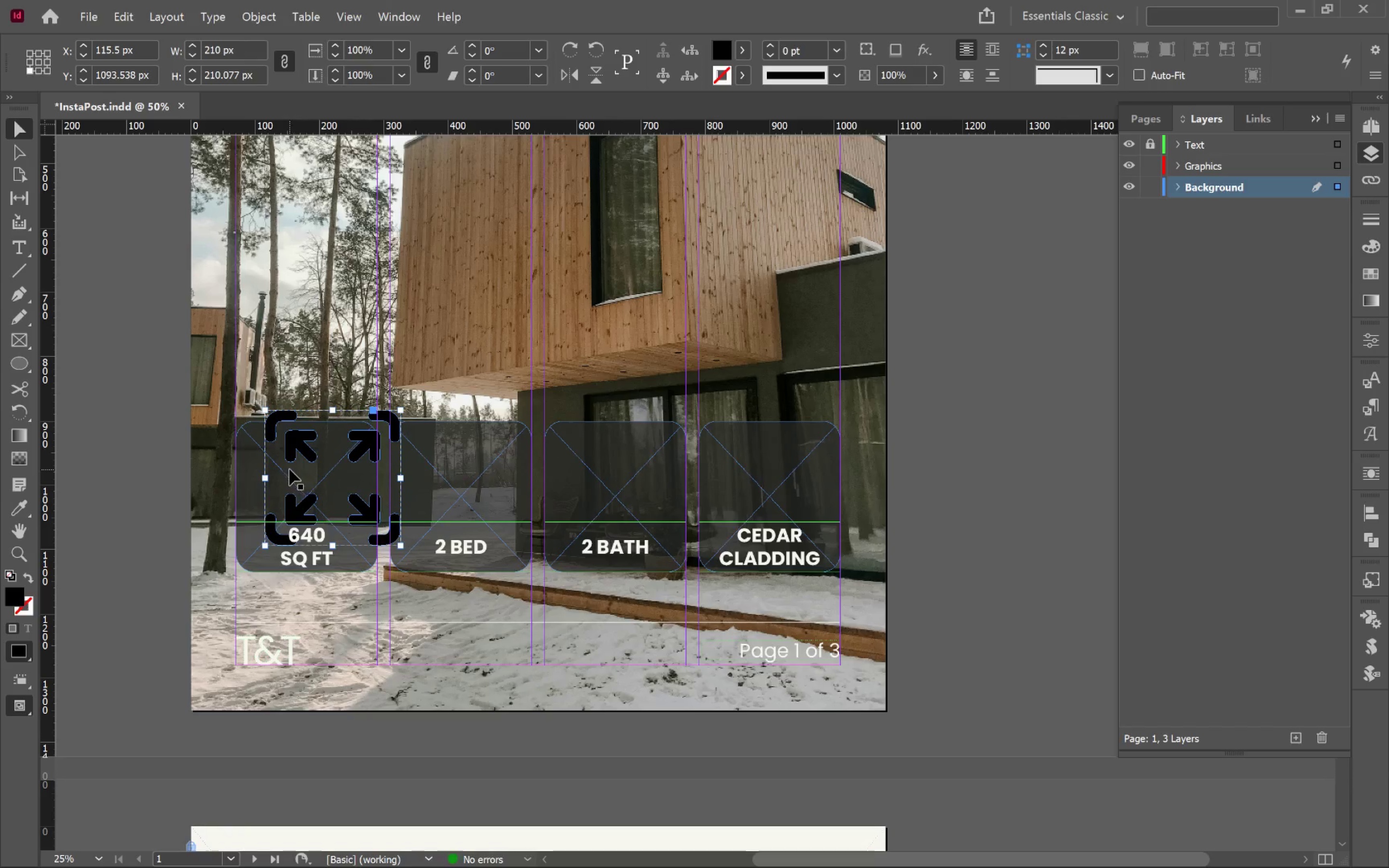 
hold_key(key=AltLeft, duration=0.62)
 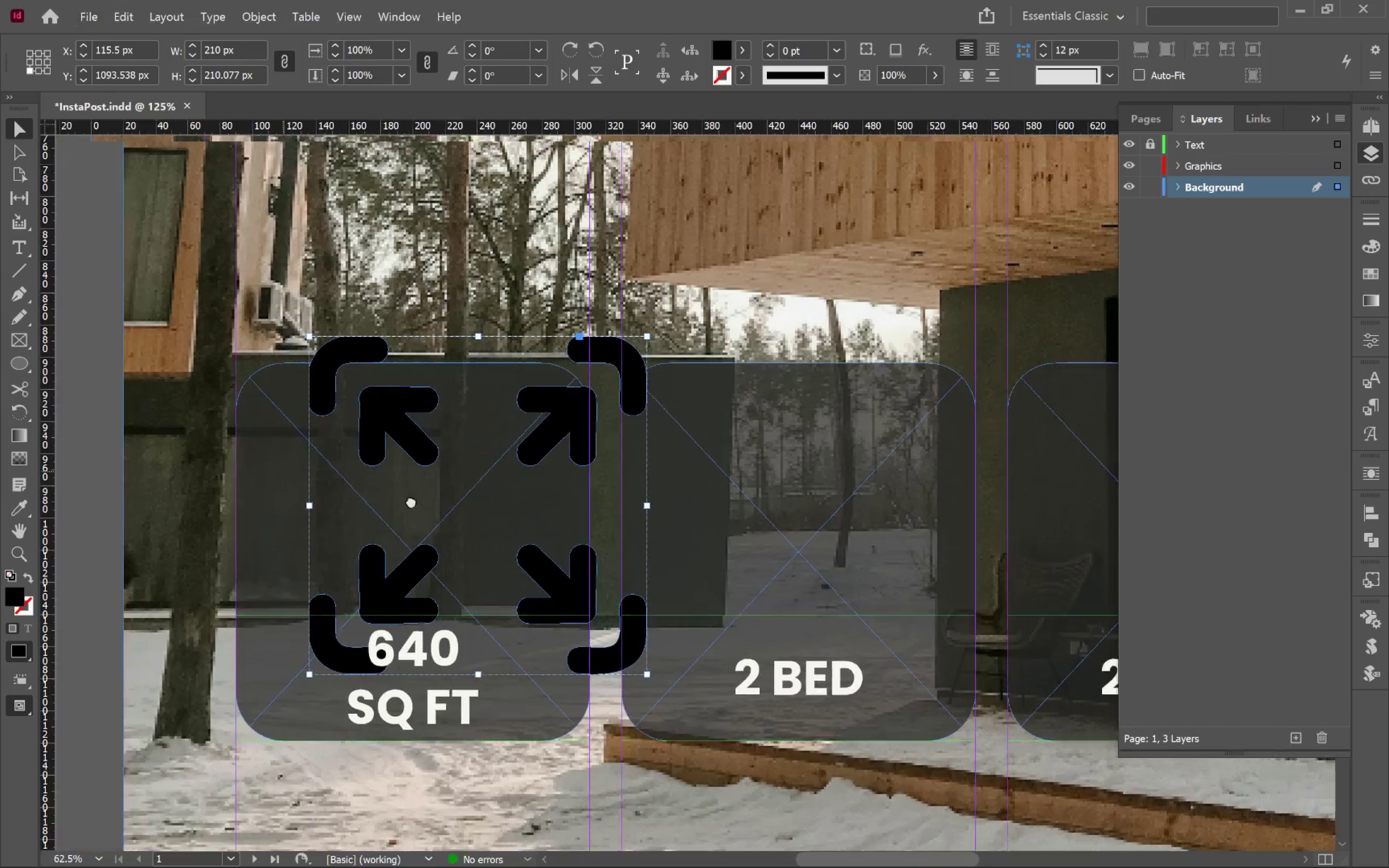 
hold_key(key=Space, duration=0.62)
 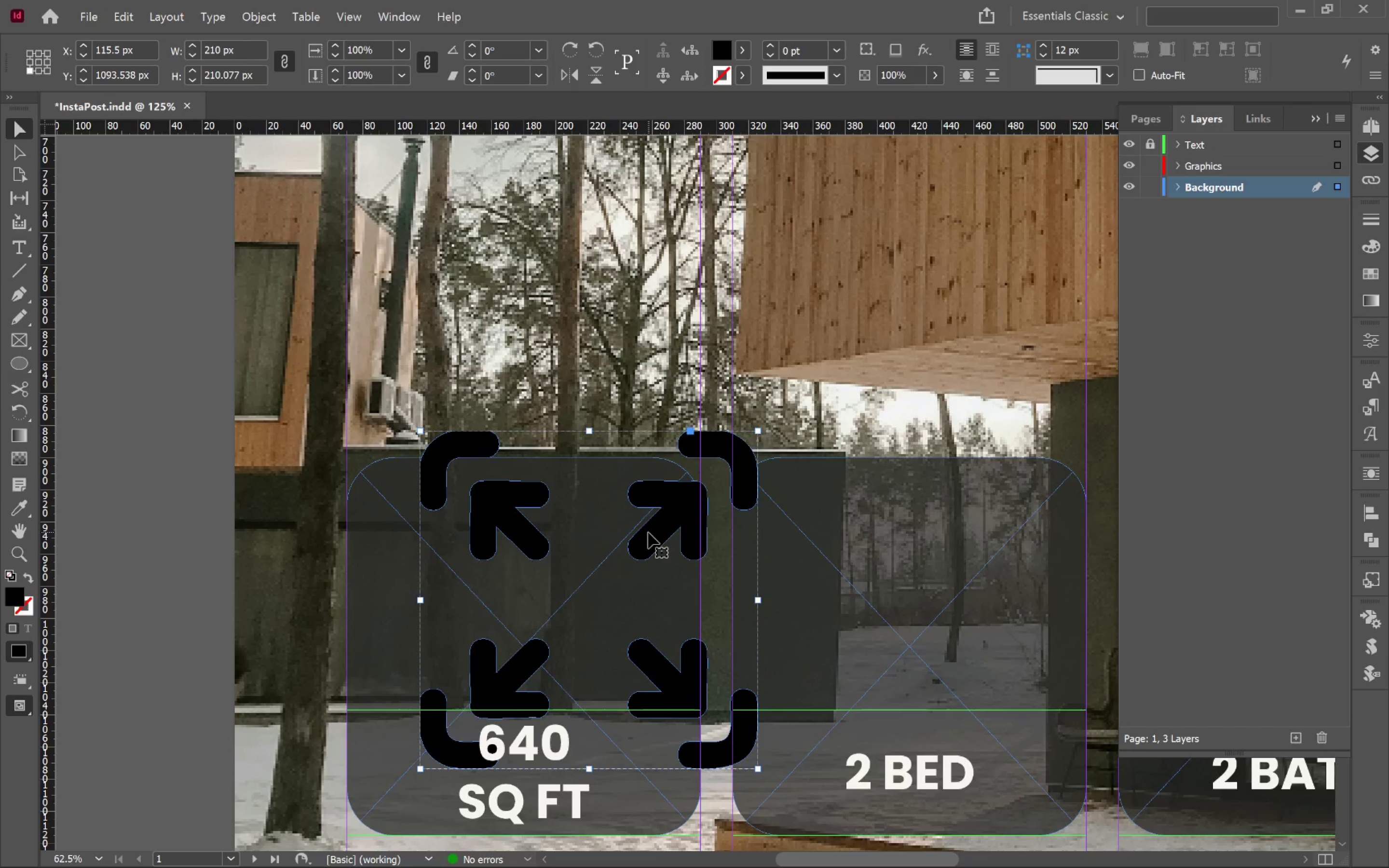 
scroll: coordinate [290, 469], scroll_direction: up, amount: 3.0
 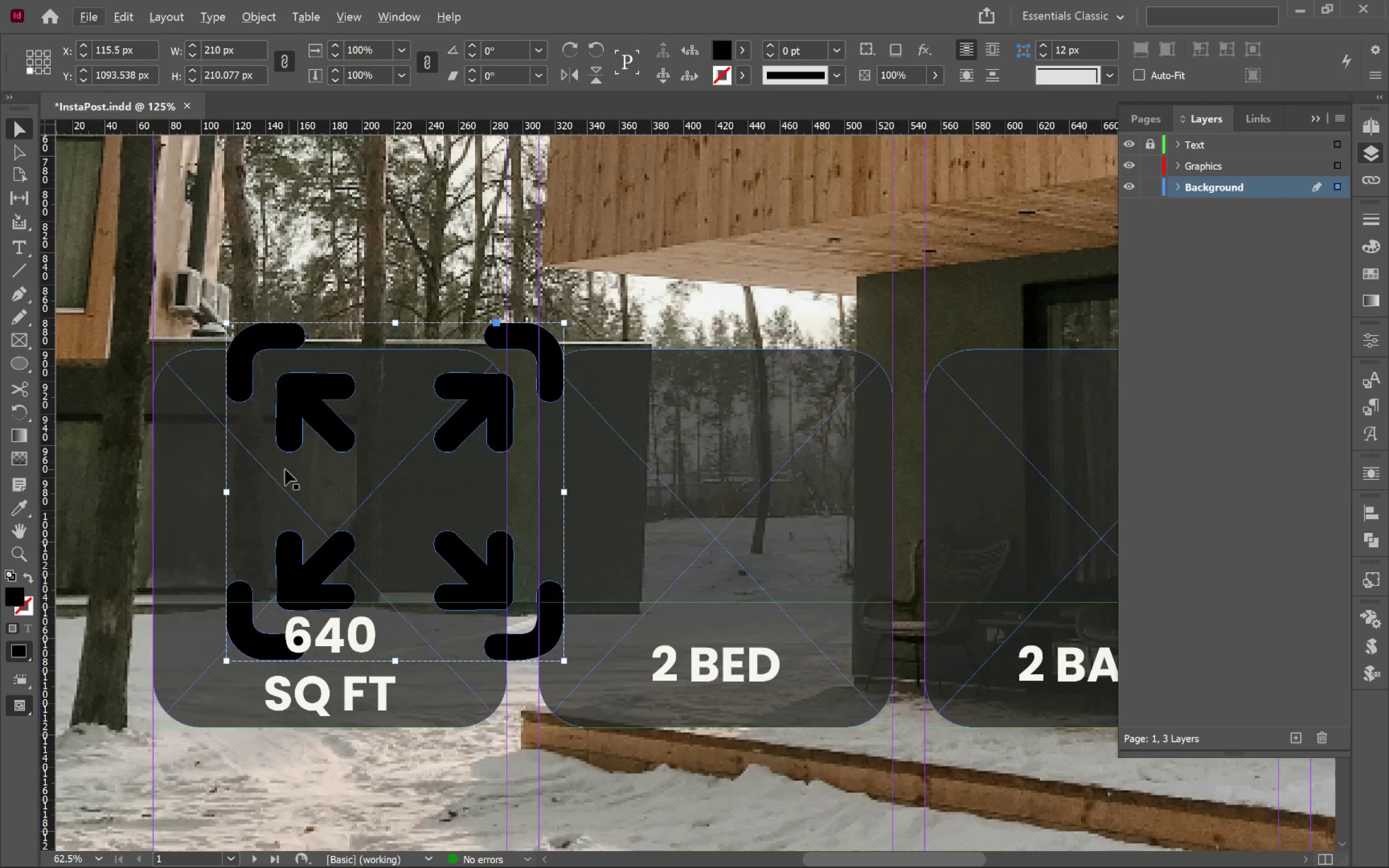 
left_click_drag(start_coordinate=[293, 471], to_coordinate=[487, 579])
 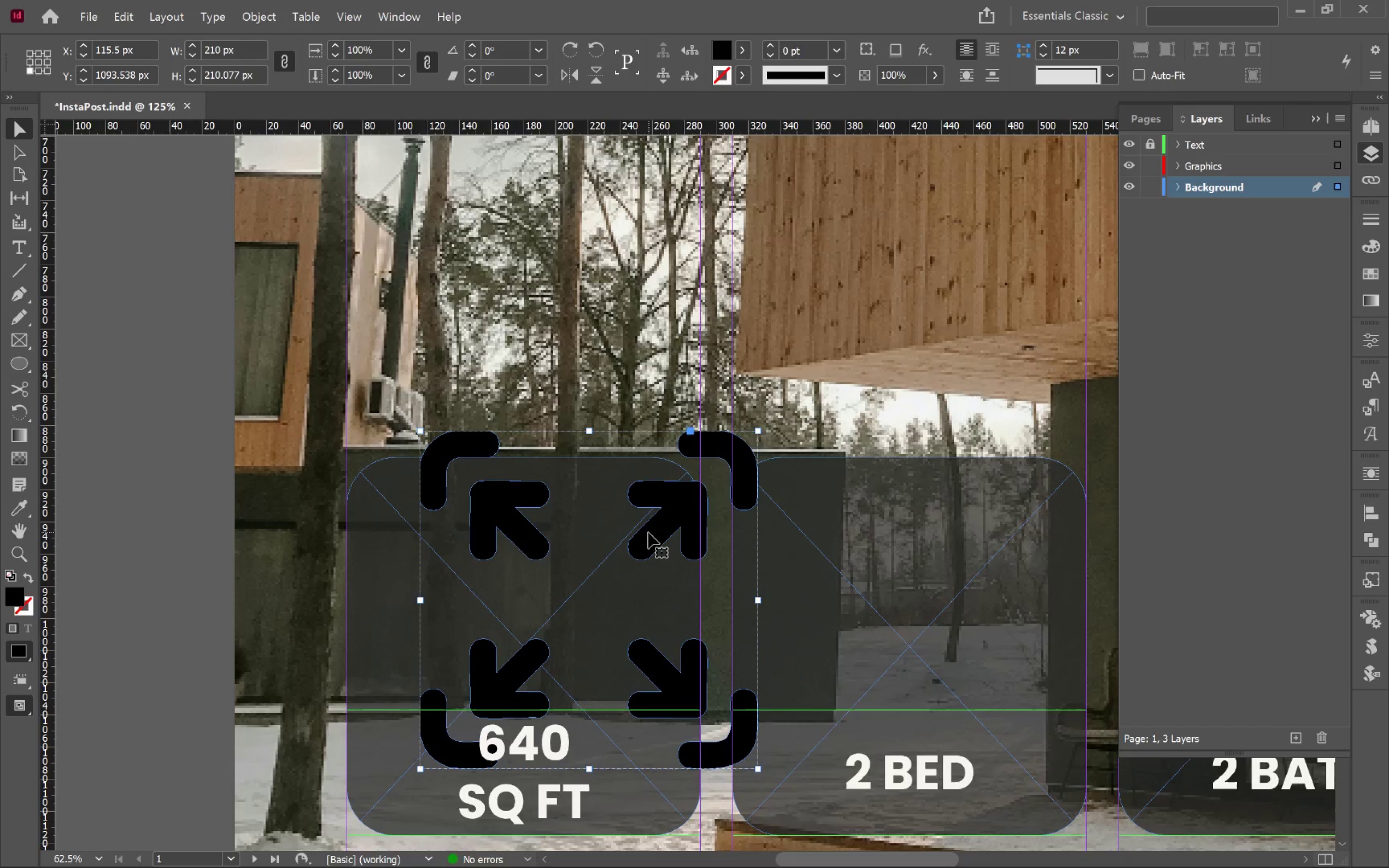 
left_click_drag(start_coordinate=[648, 532], to_coordinate=[572, 529])
 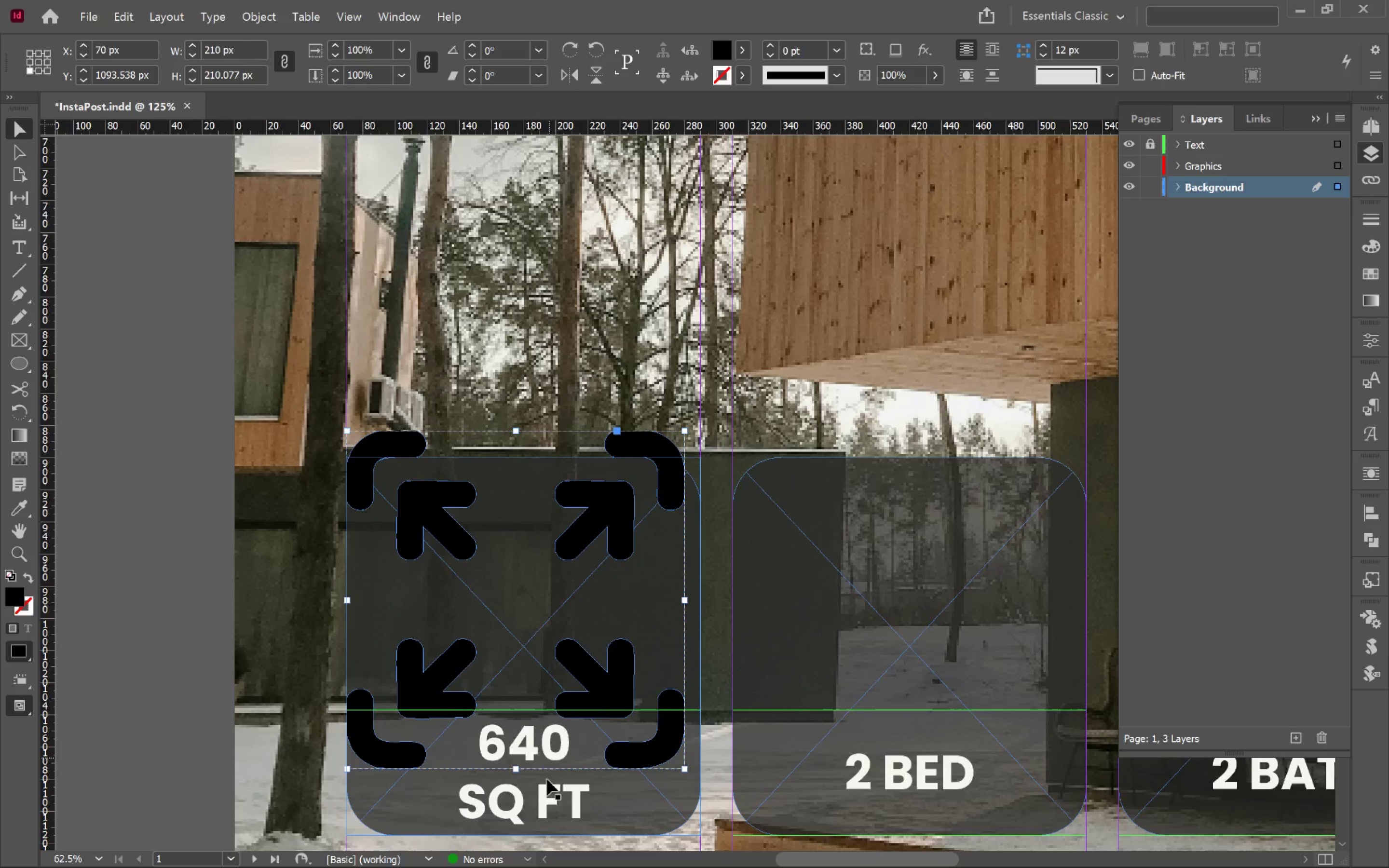 
hold_key(key=ShiftLeft, duration=1.78)
 